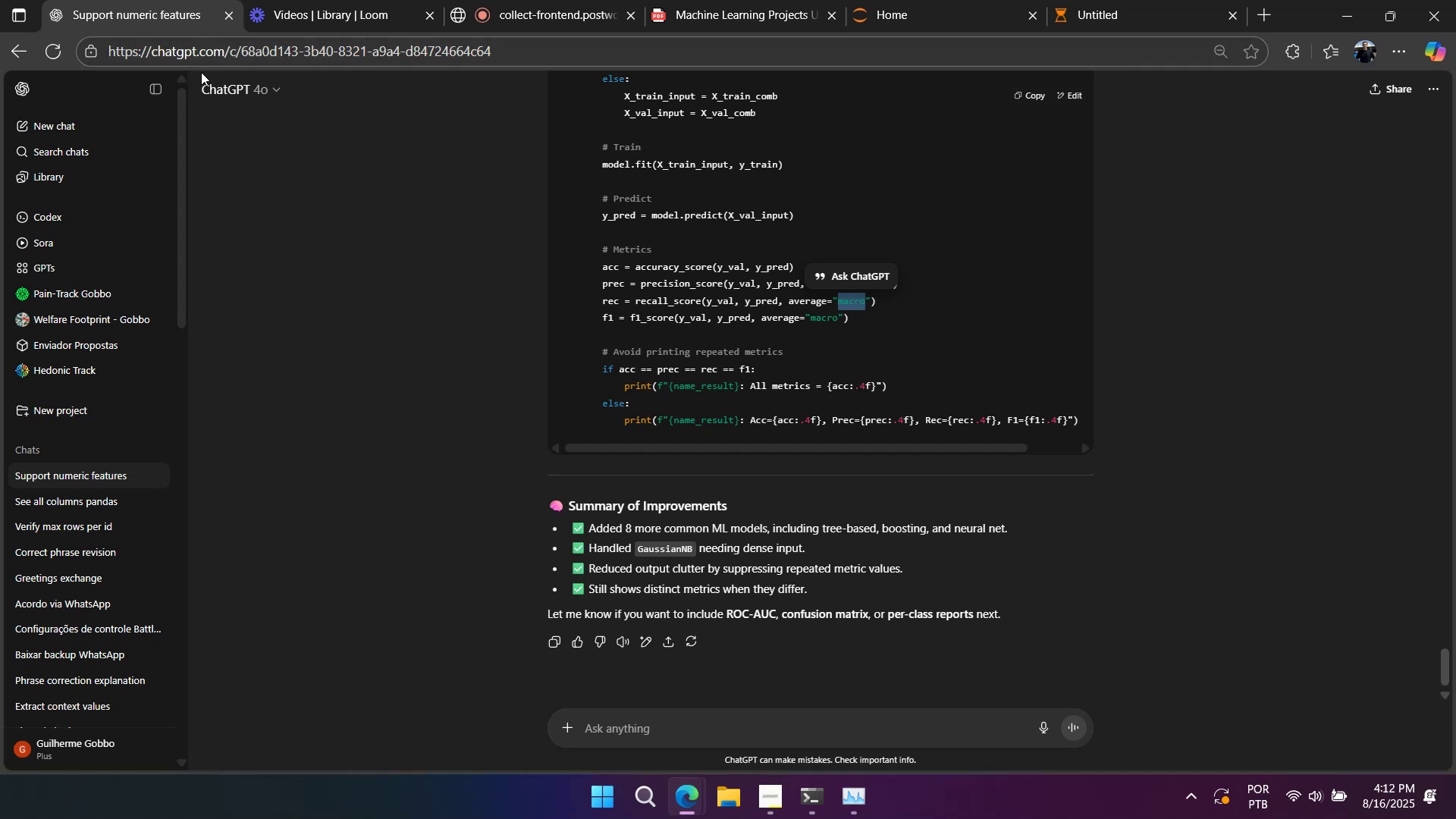 
wait(8.32)
 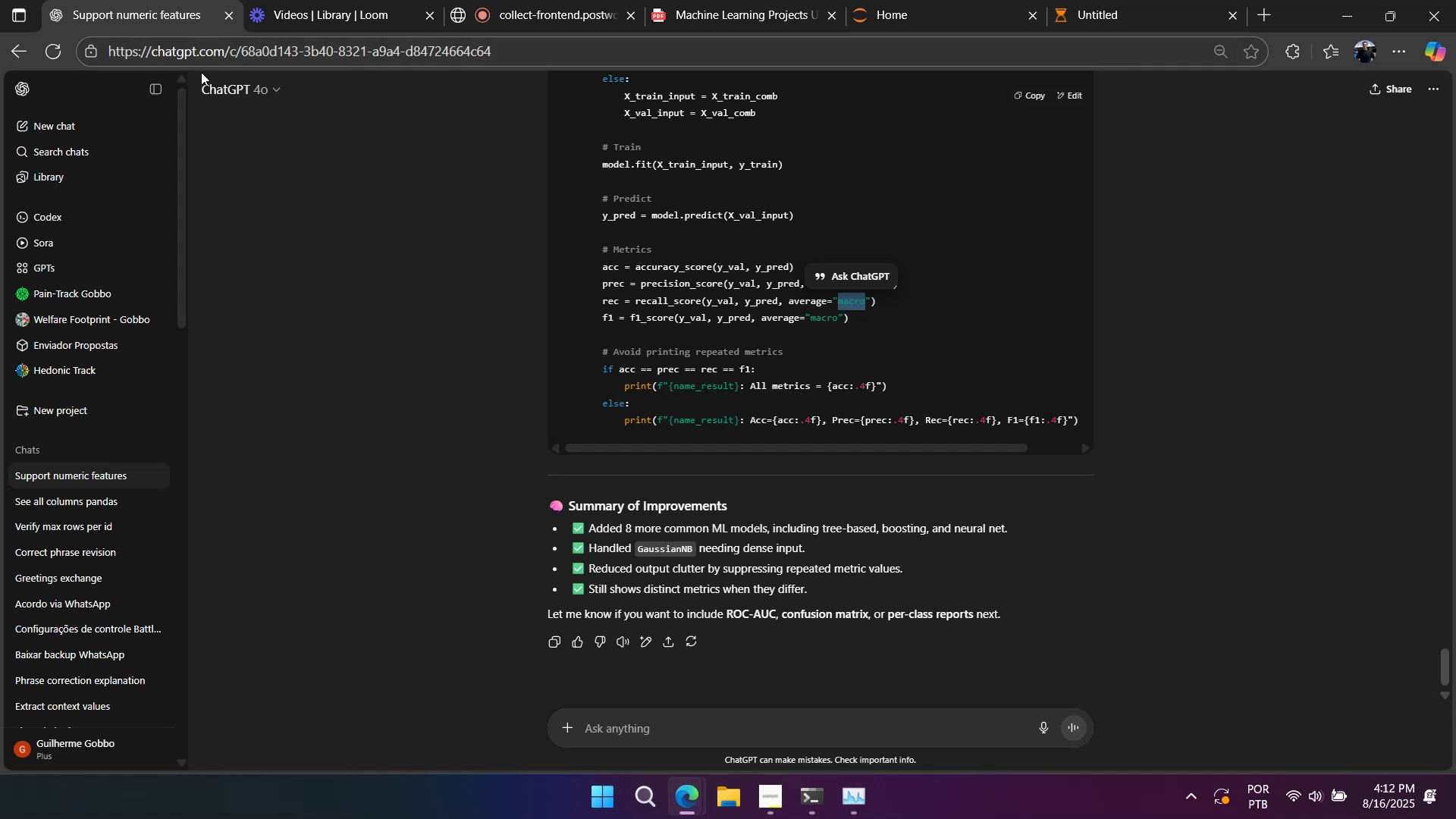 
double_click([828, 721])
 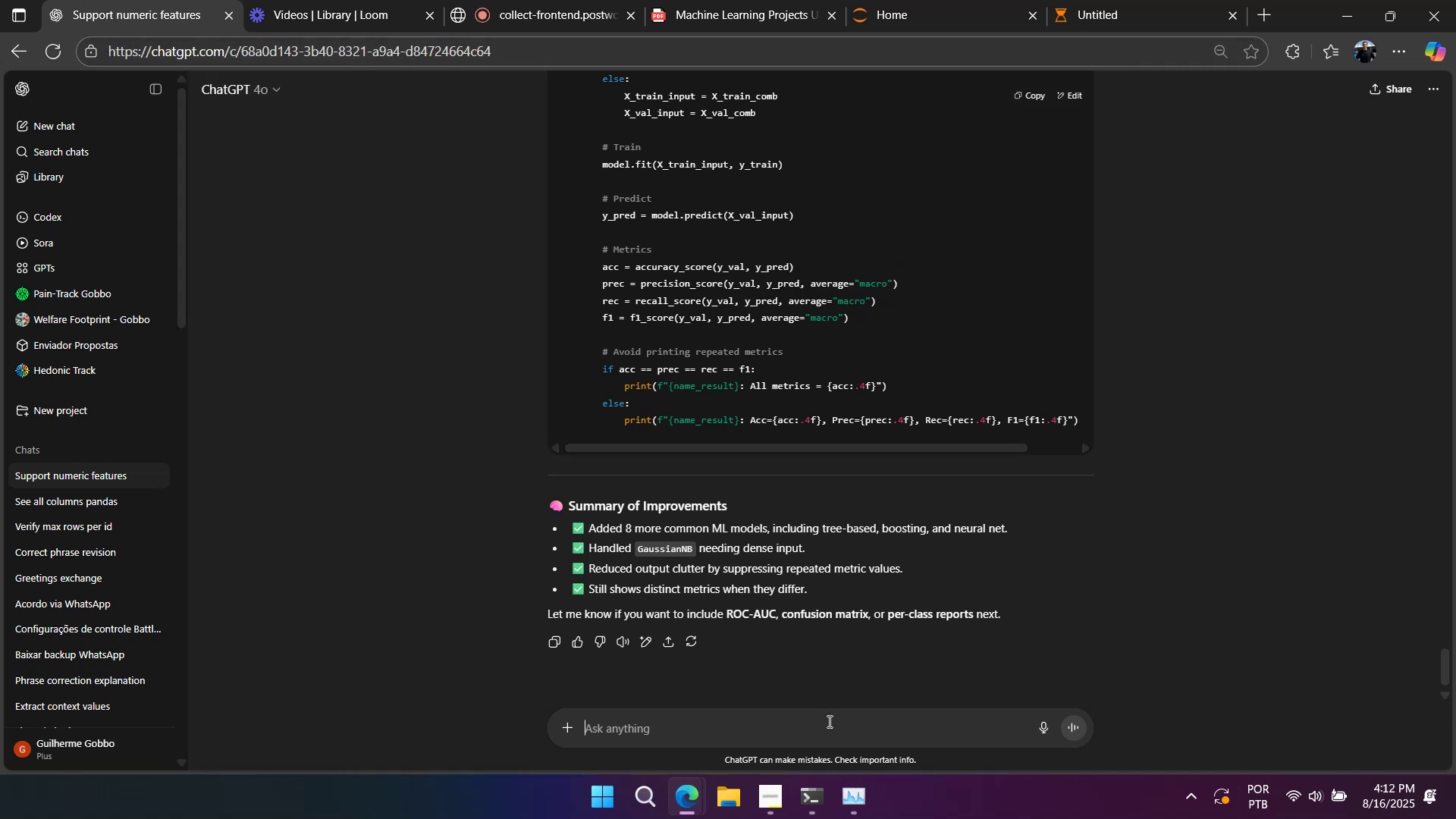 
type(based on reult dict, how canIm)
key(Backspace)
type(create a datase)
key(Backspace)
key(Backspace)
key(Backspace)
key(Backspace)
key(Backspace)
key(Backspace)
key(Backspace)
type(n analyses)
key(Backspace)
type(e and)
 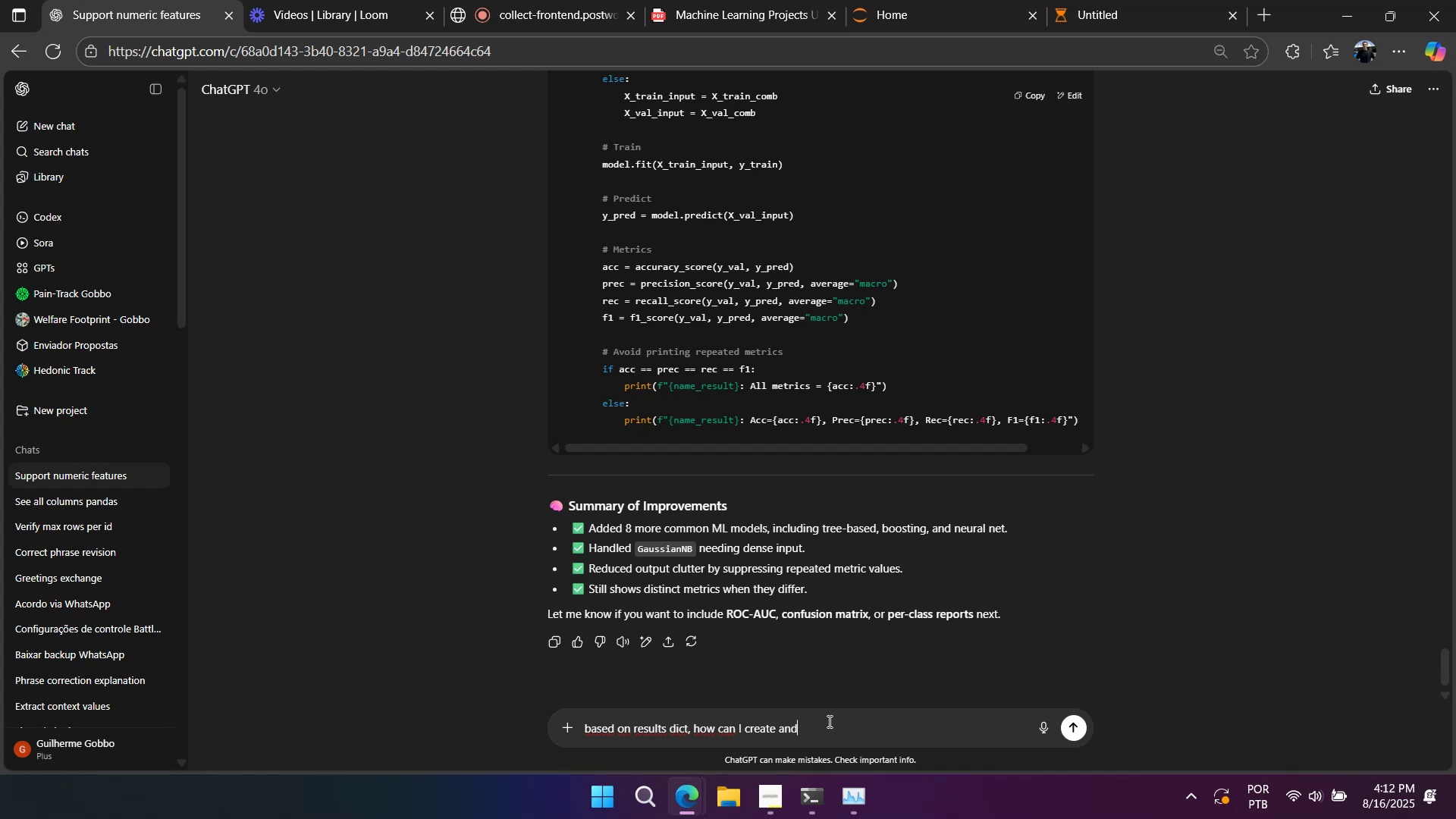 
hold_key(key=Backspace, duration=1.06)
 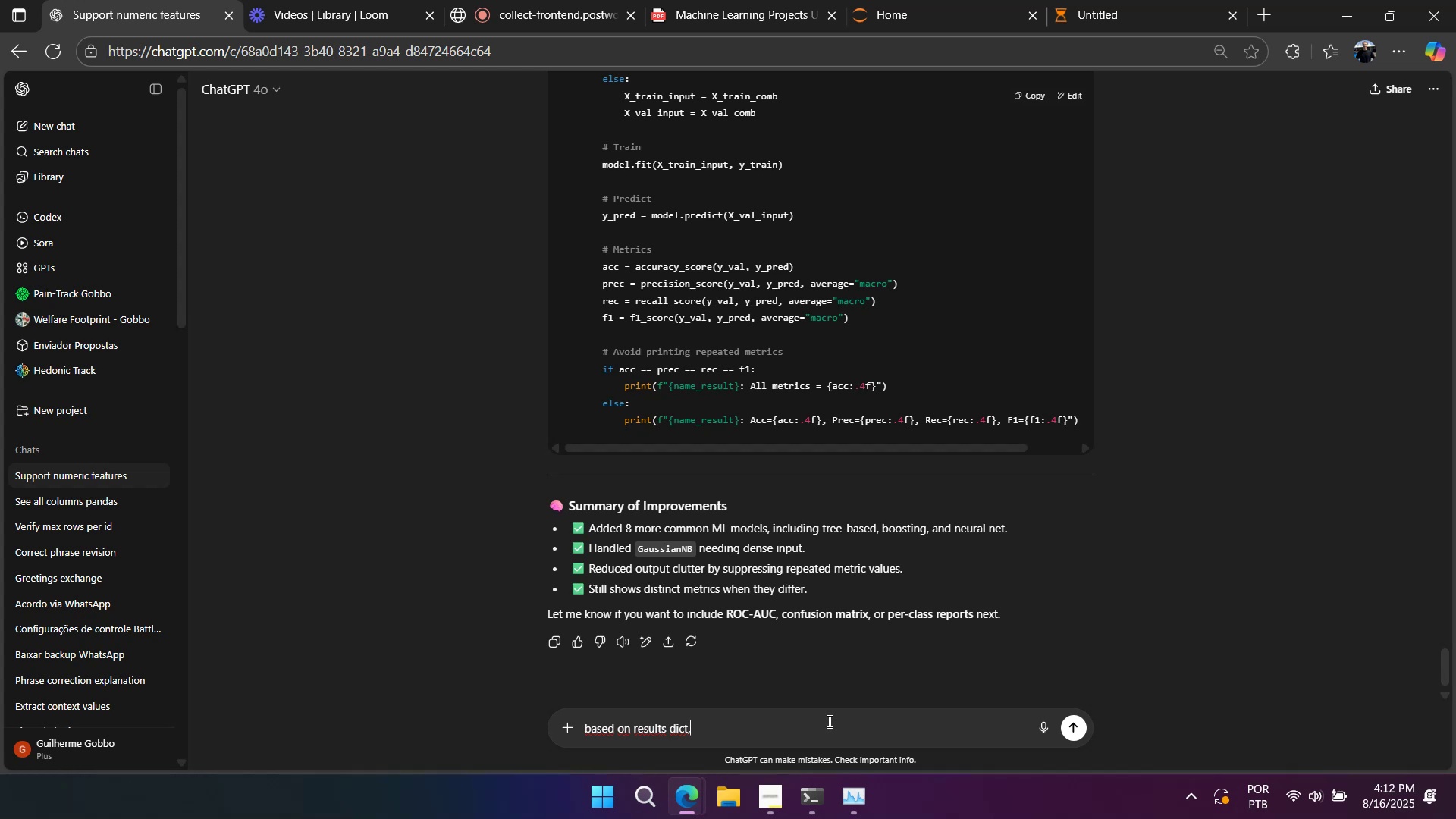 
type( create an)
key(Backspace)
key(Backspace)
key(Backspace)
type( soe)
key(Backspace)
type(me graphs to rpresent the bet)
key(Backspace)
type(st moes)
 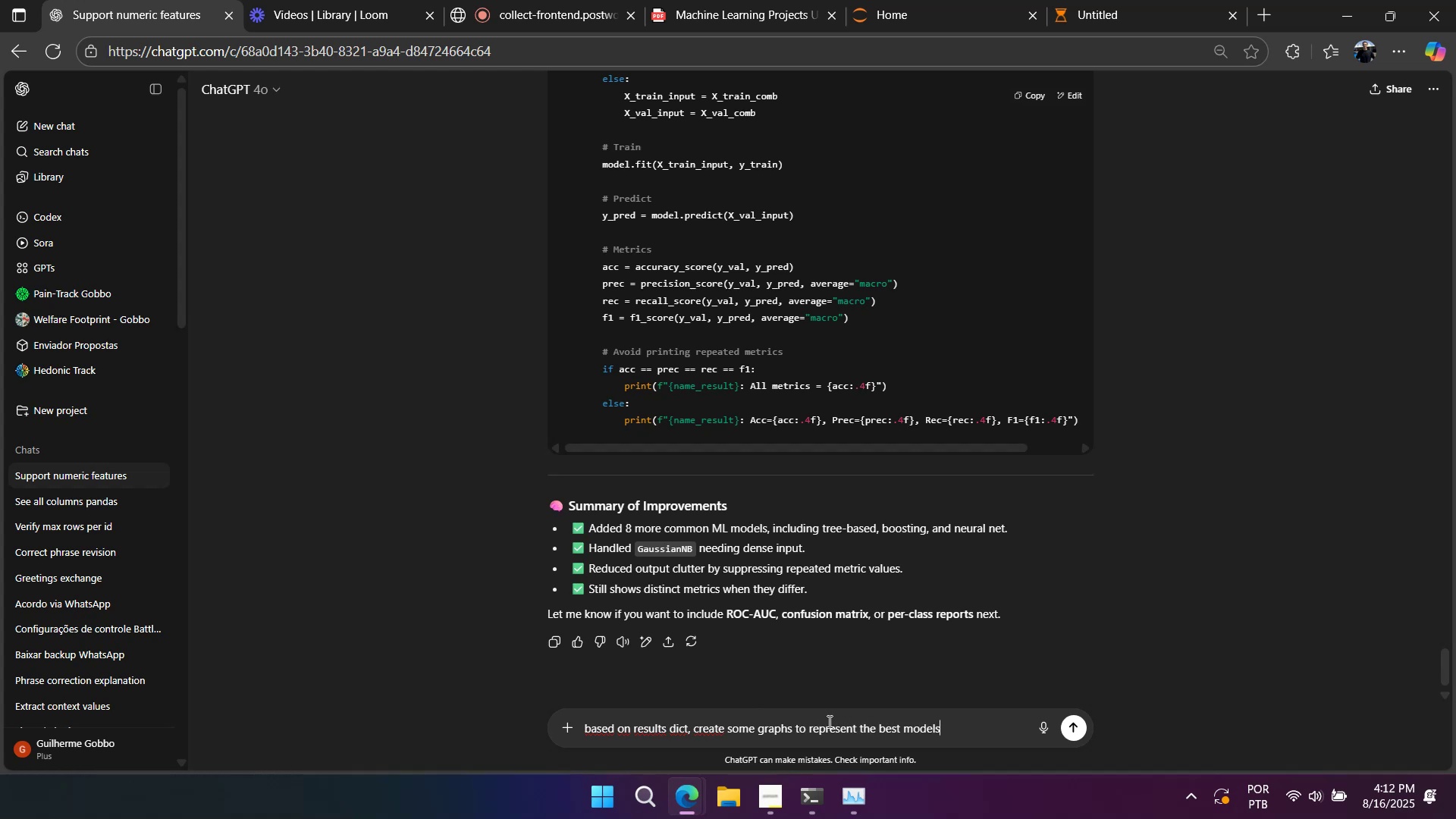 
hold_key(key=D, duration=7.52)
 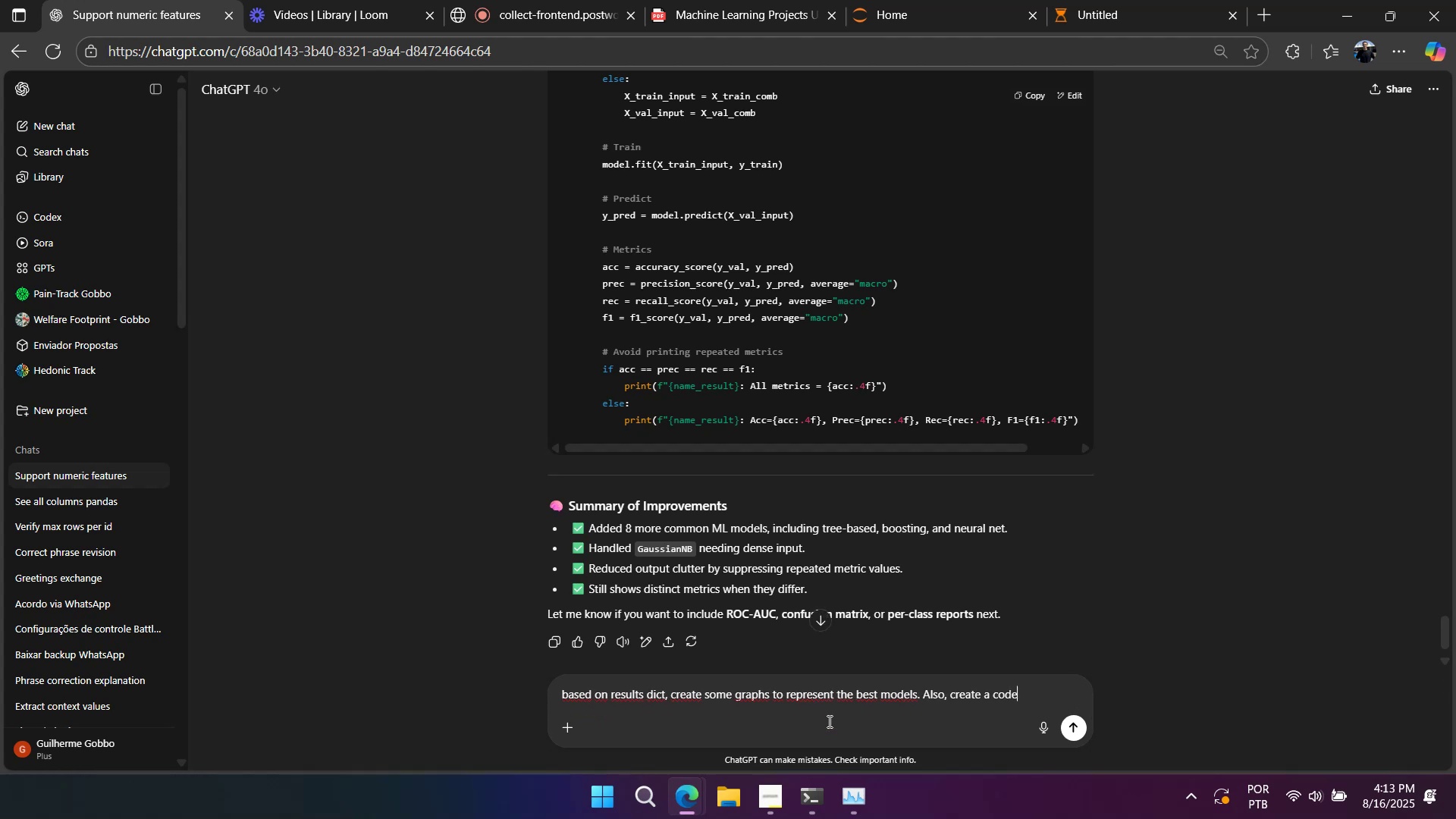 
type( )
key(Backspace)
type(. Also, create a coe s)
key(Backspace)
type(that selects the best fo)
key(Backspace)
key(Backspace)
type(model from the list and predicts on X_test datset (using the same pre processing and etc)...)
 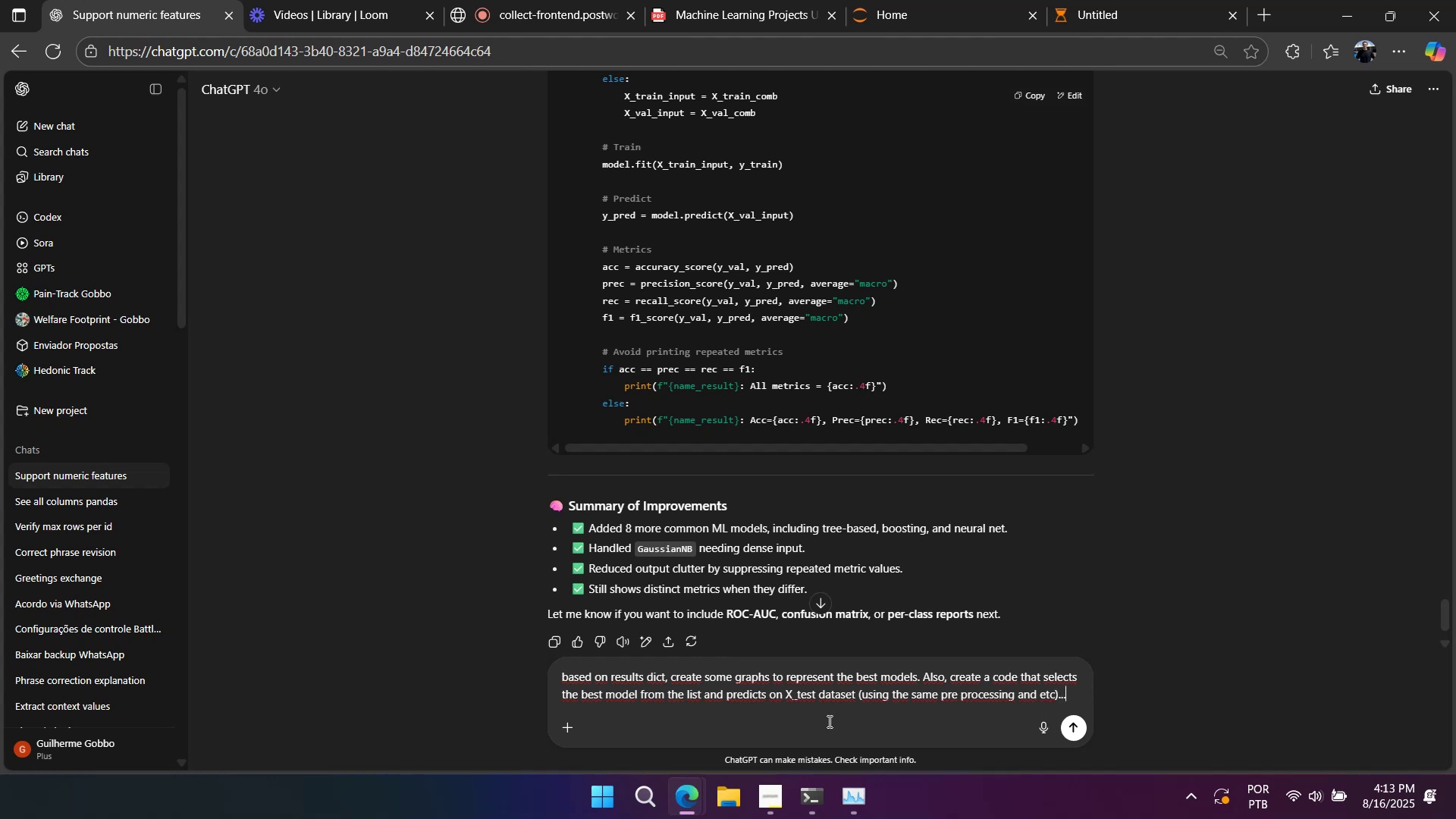 
 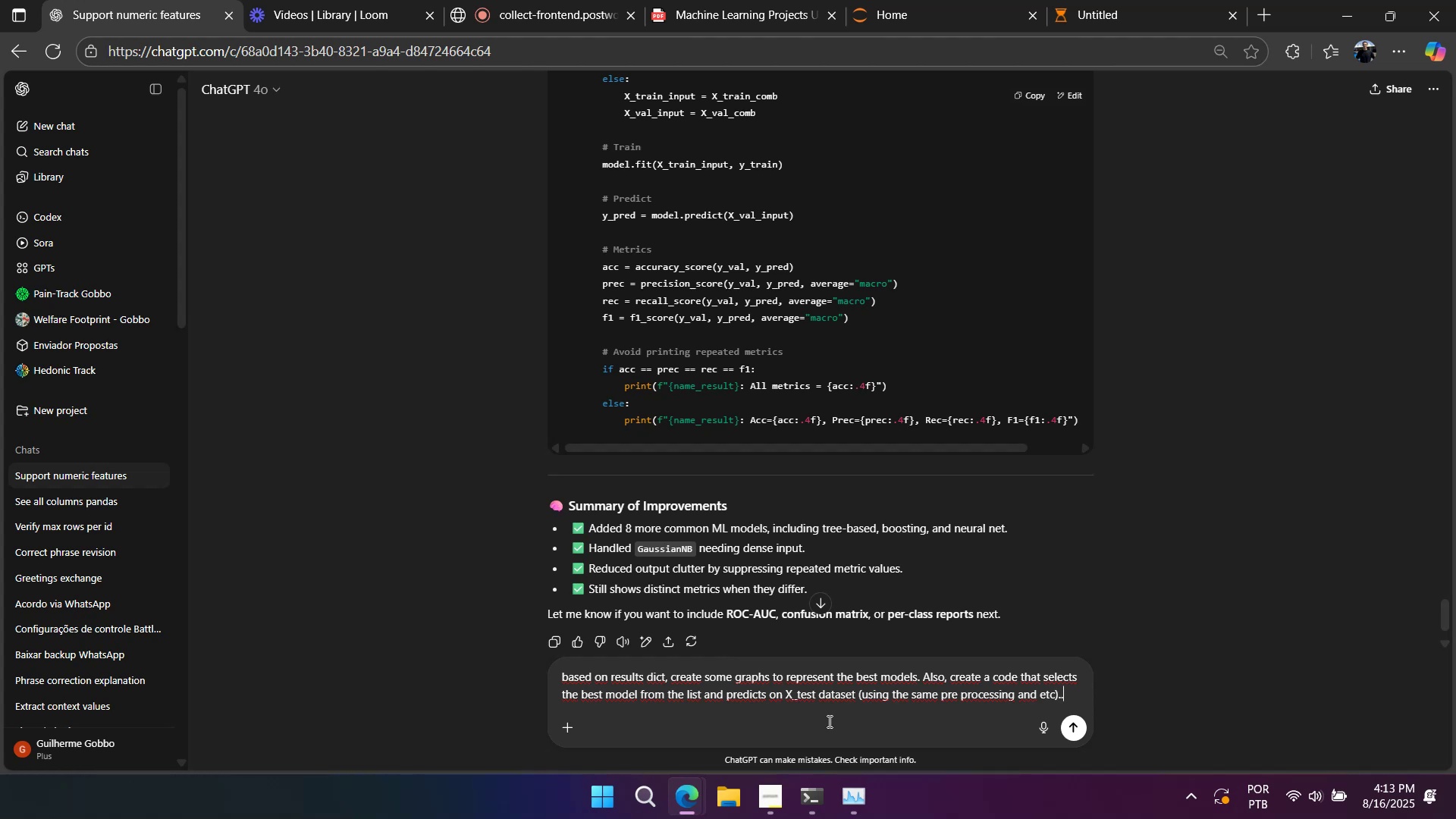 
key(Enter)
 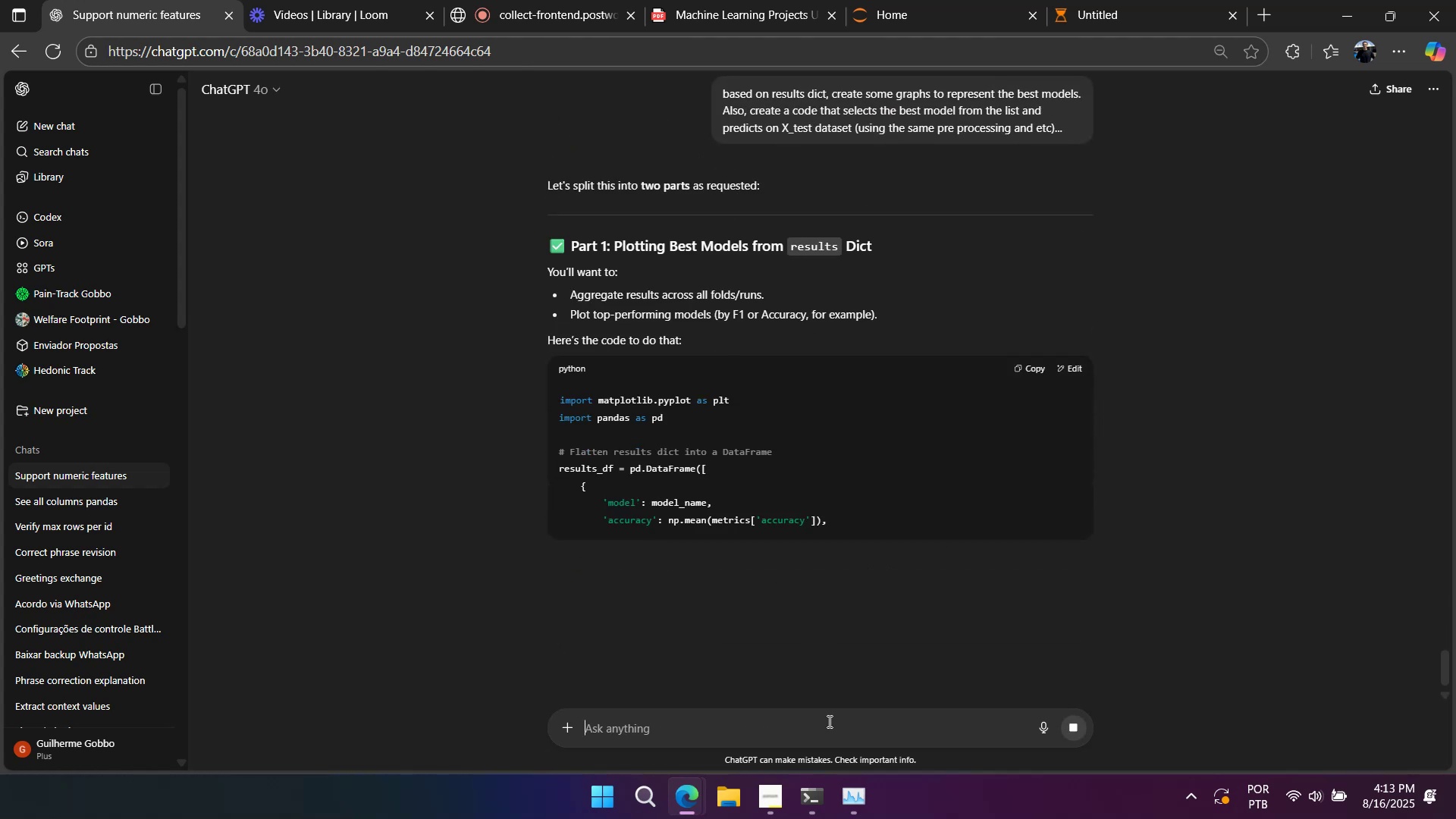 
left_click([1175, 13])
 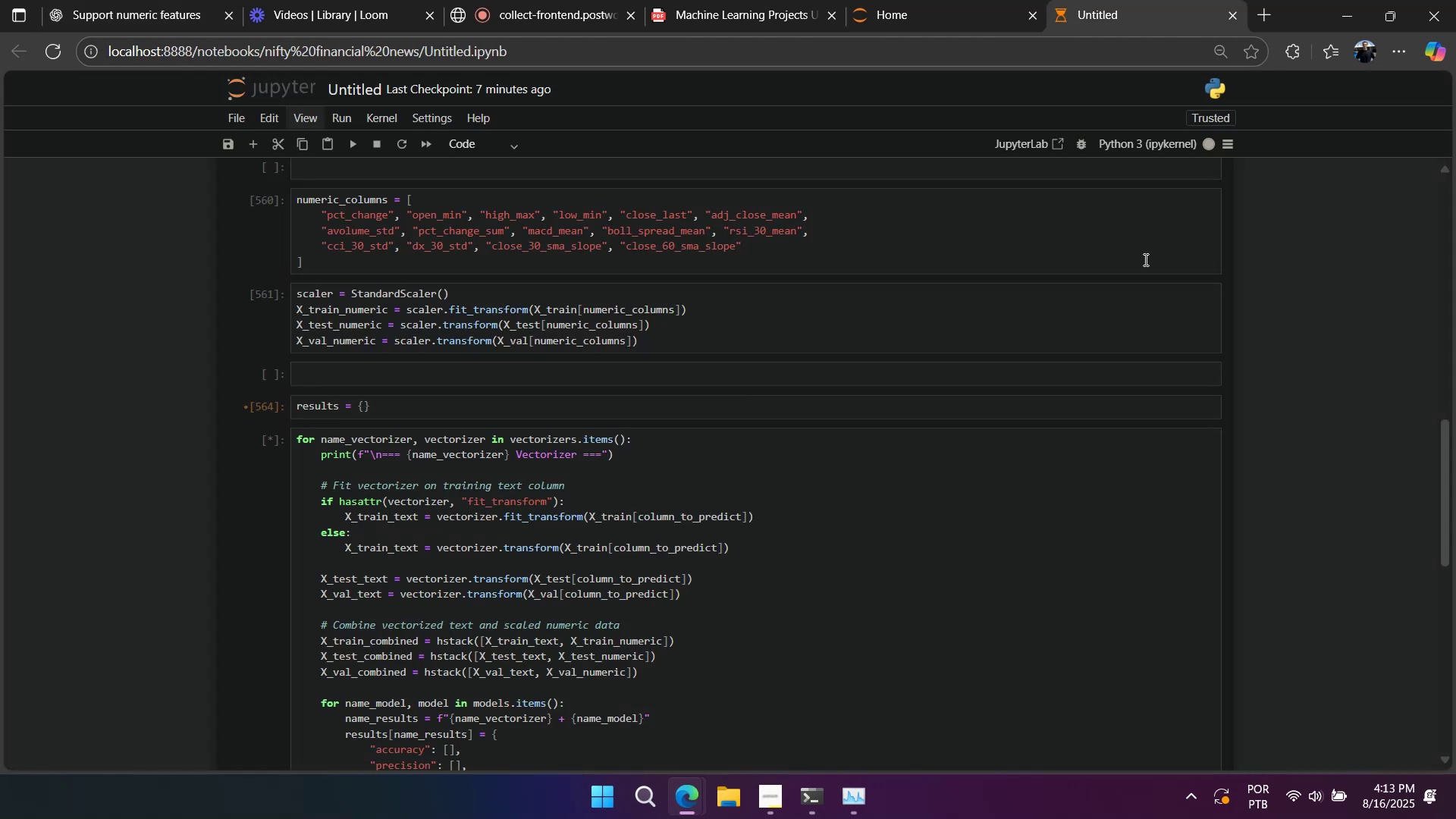 
scroll: coordinate [912, 490], scroll_direction: down, amount: 7.0
 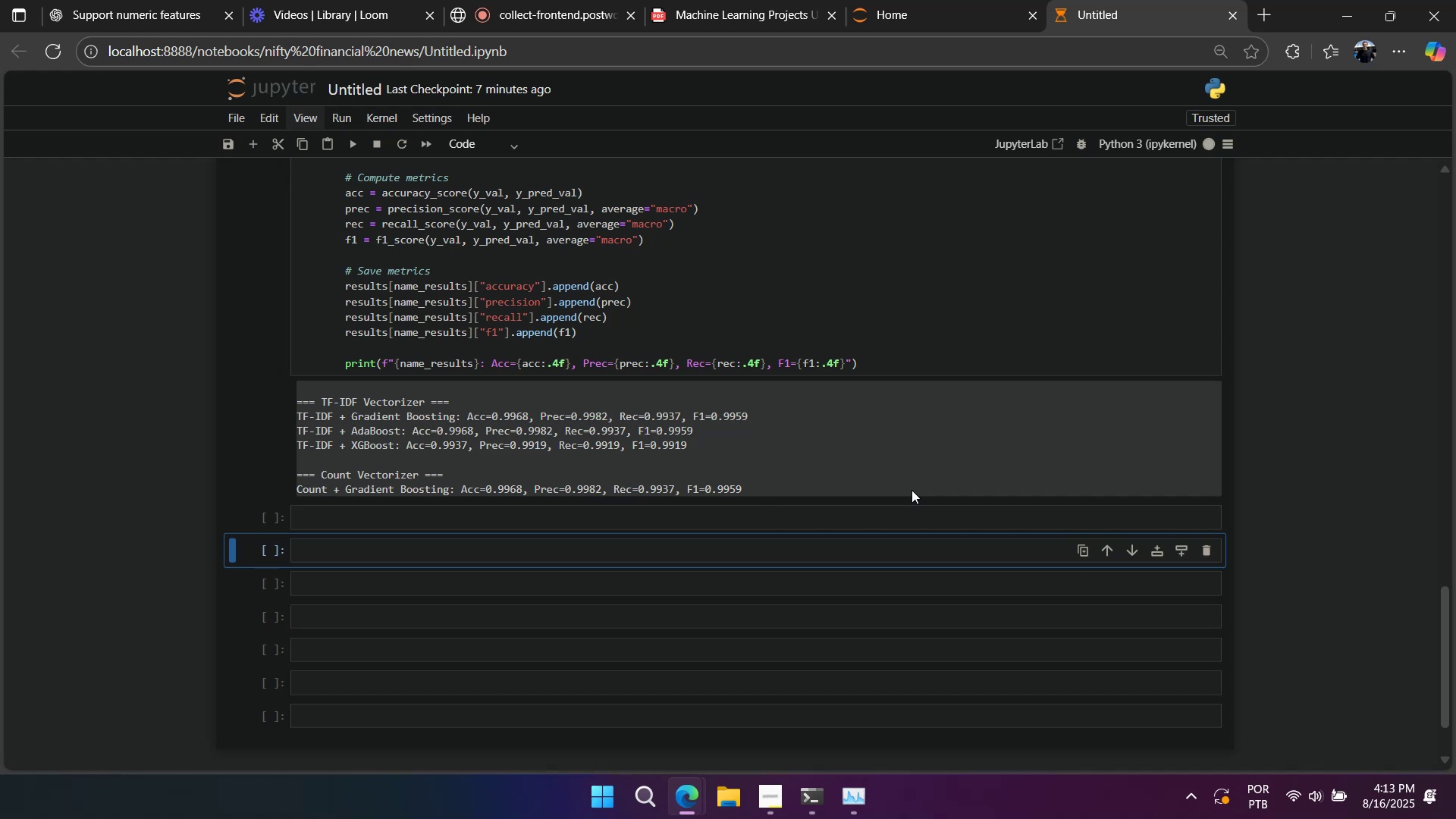 
wait(9.52)
 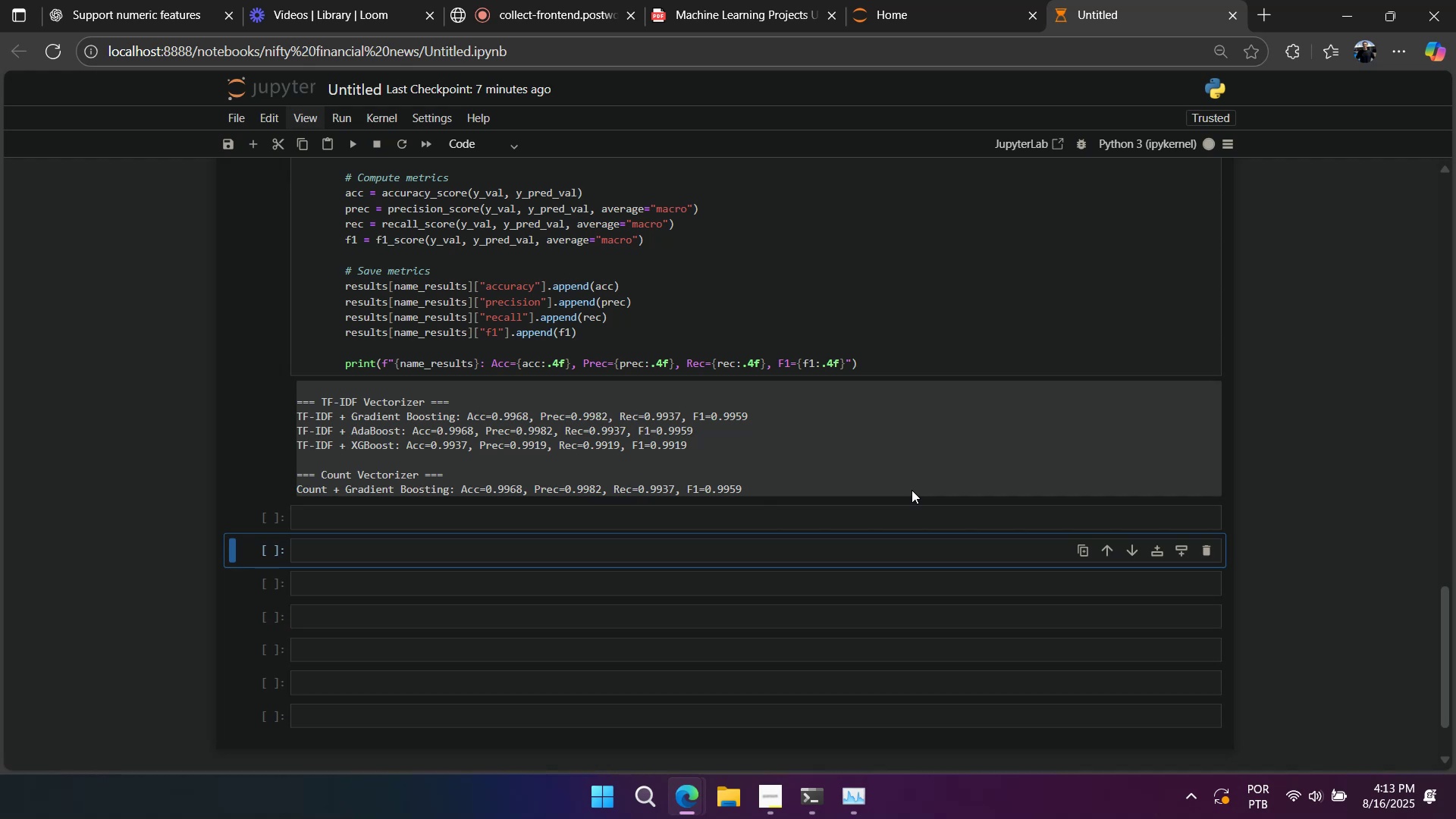 
double_click([375, 147])
 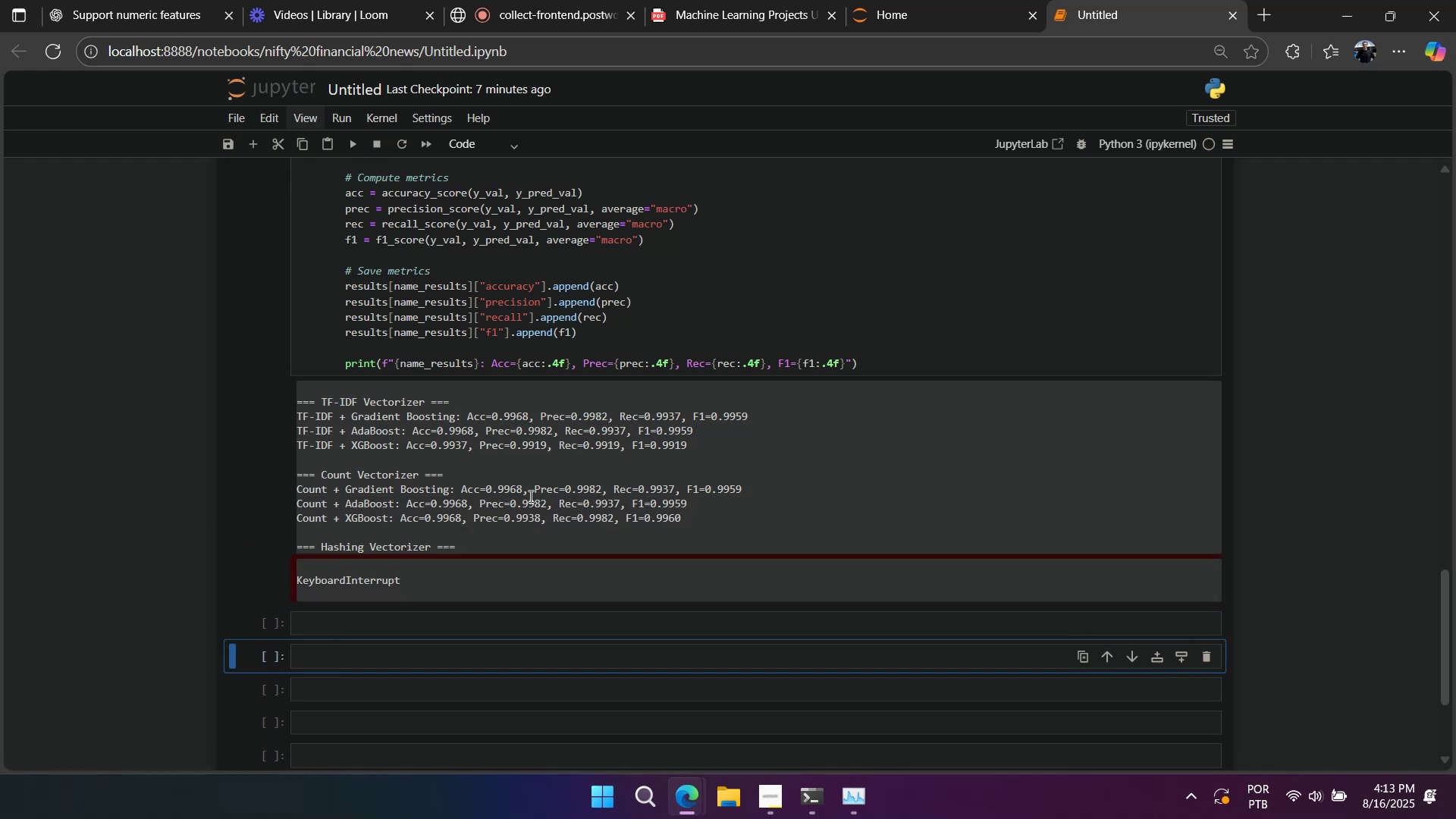 
scroll: coordinate [529, 520], scroll_direction: up, amount: 17.0
 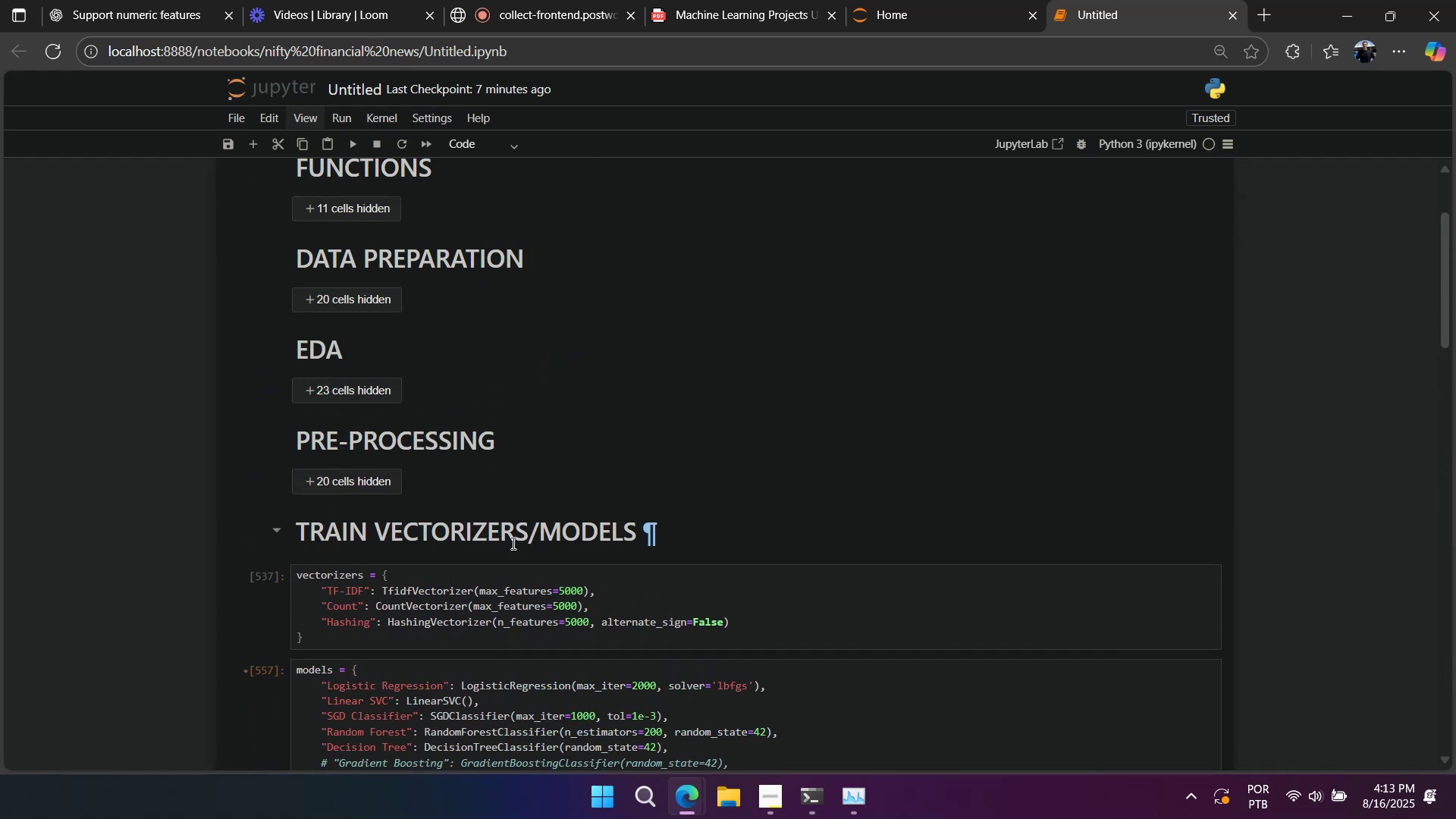 
scroll: coordinate [491, 602], scroll_direction: down, amount: 2.0
 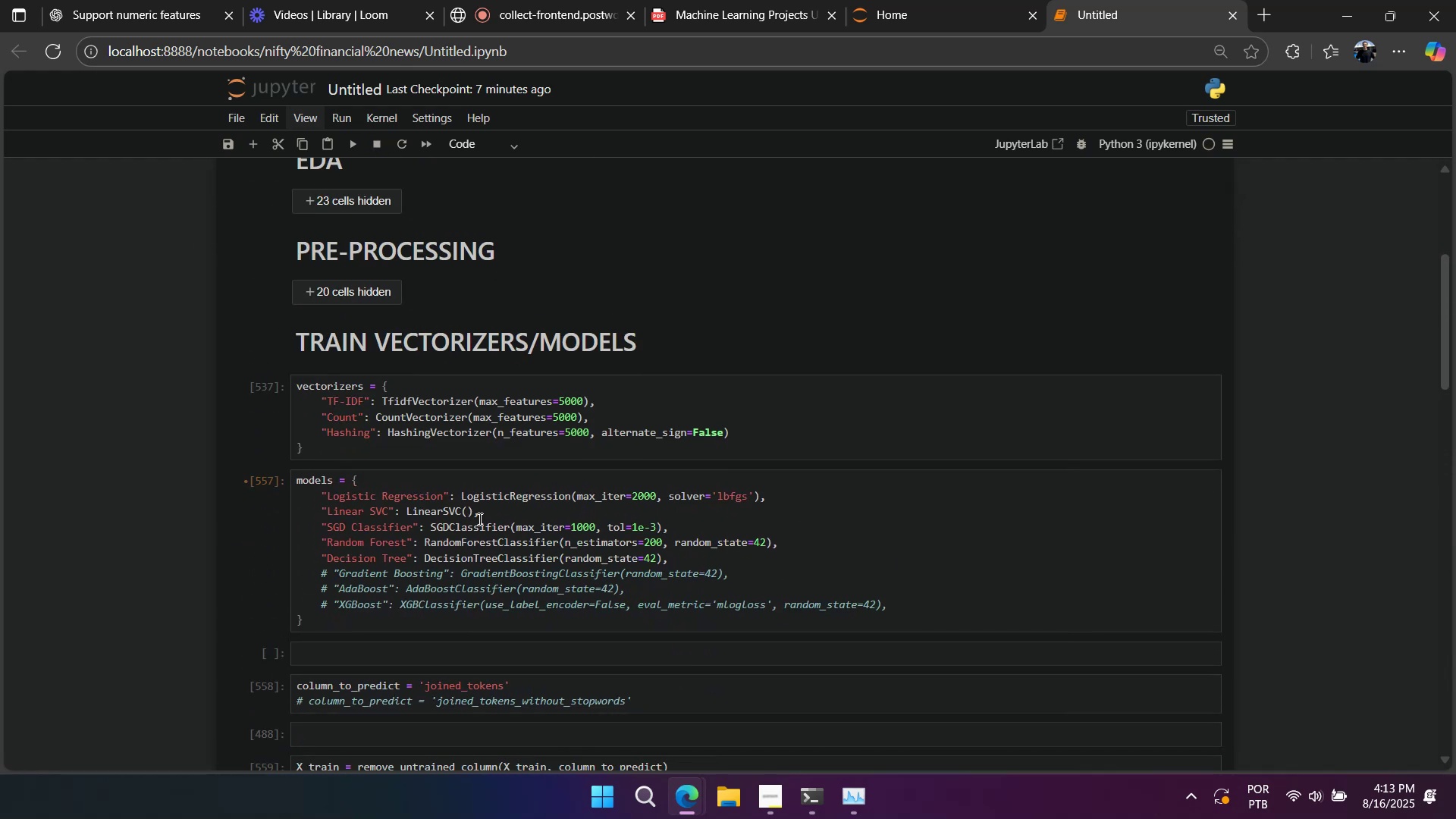 
left_click([480, 519])
 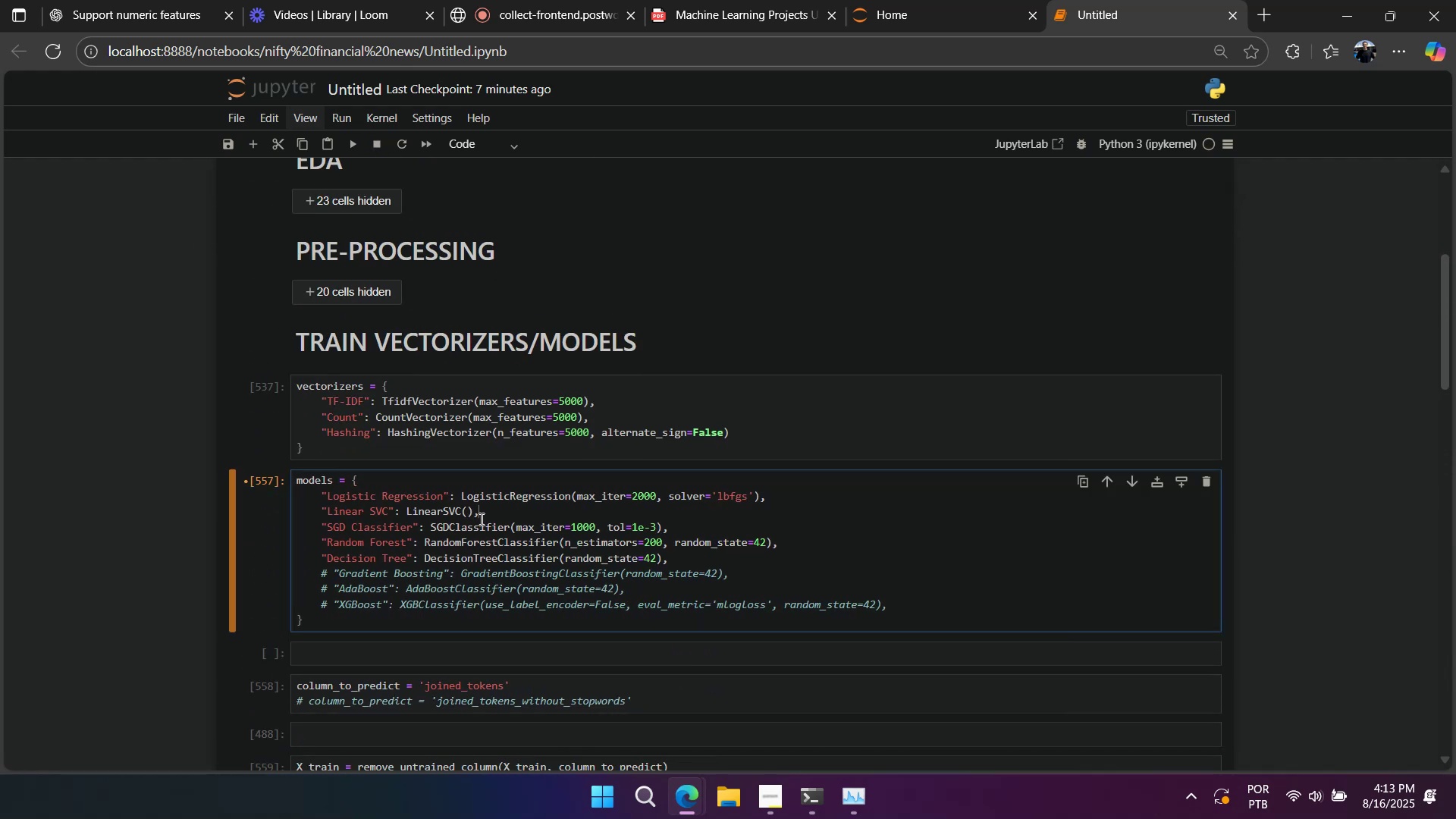 
key(Shift+Enter)
 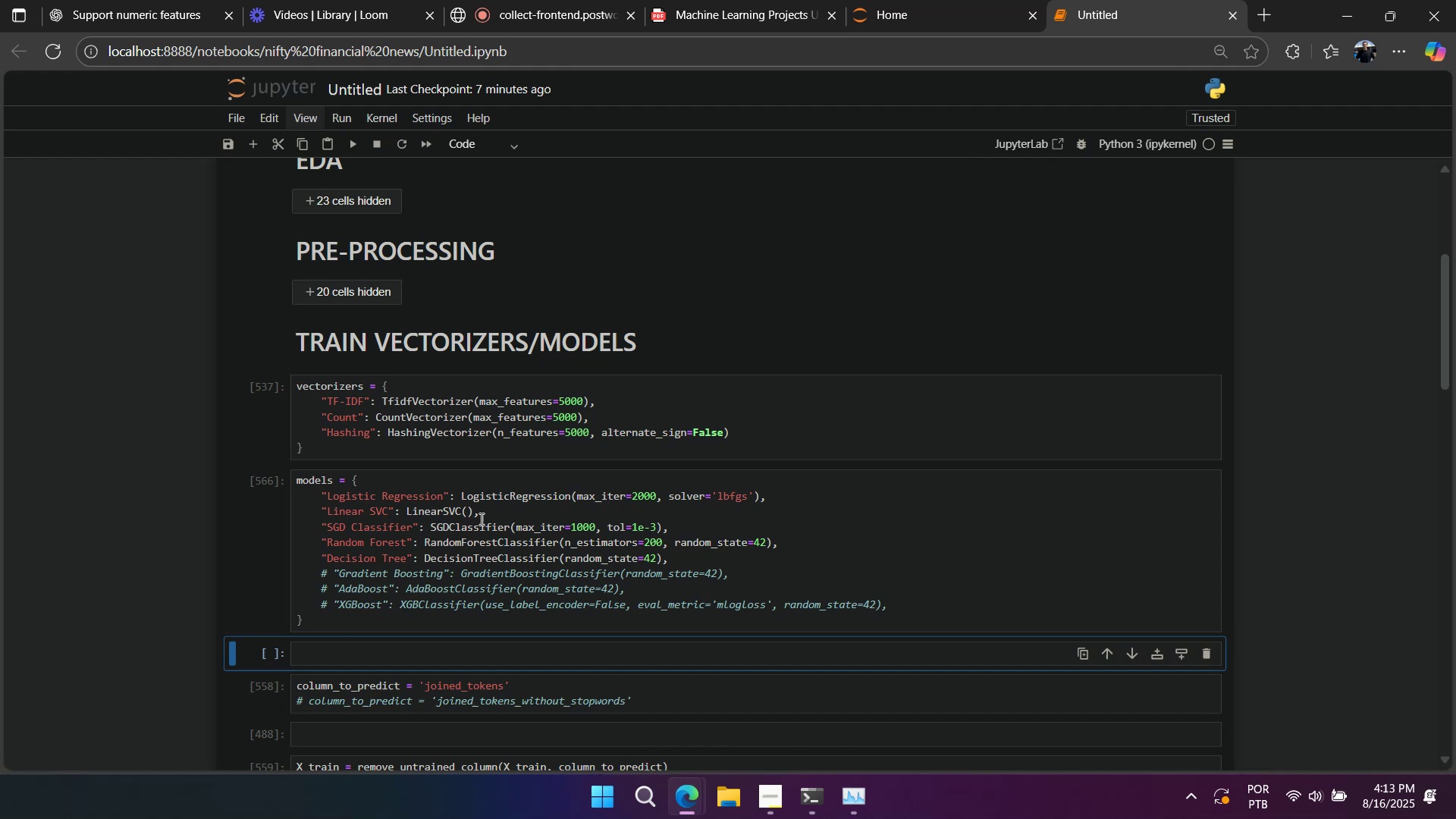 
scroll: coordinate [480, 519], scroll_direction: down, amount: 5.0
 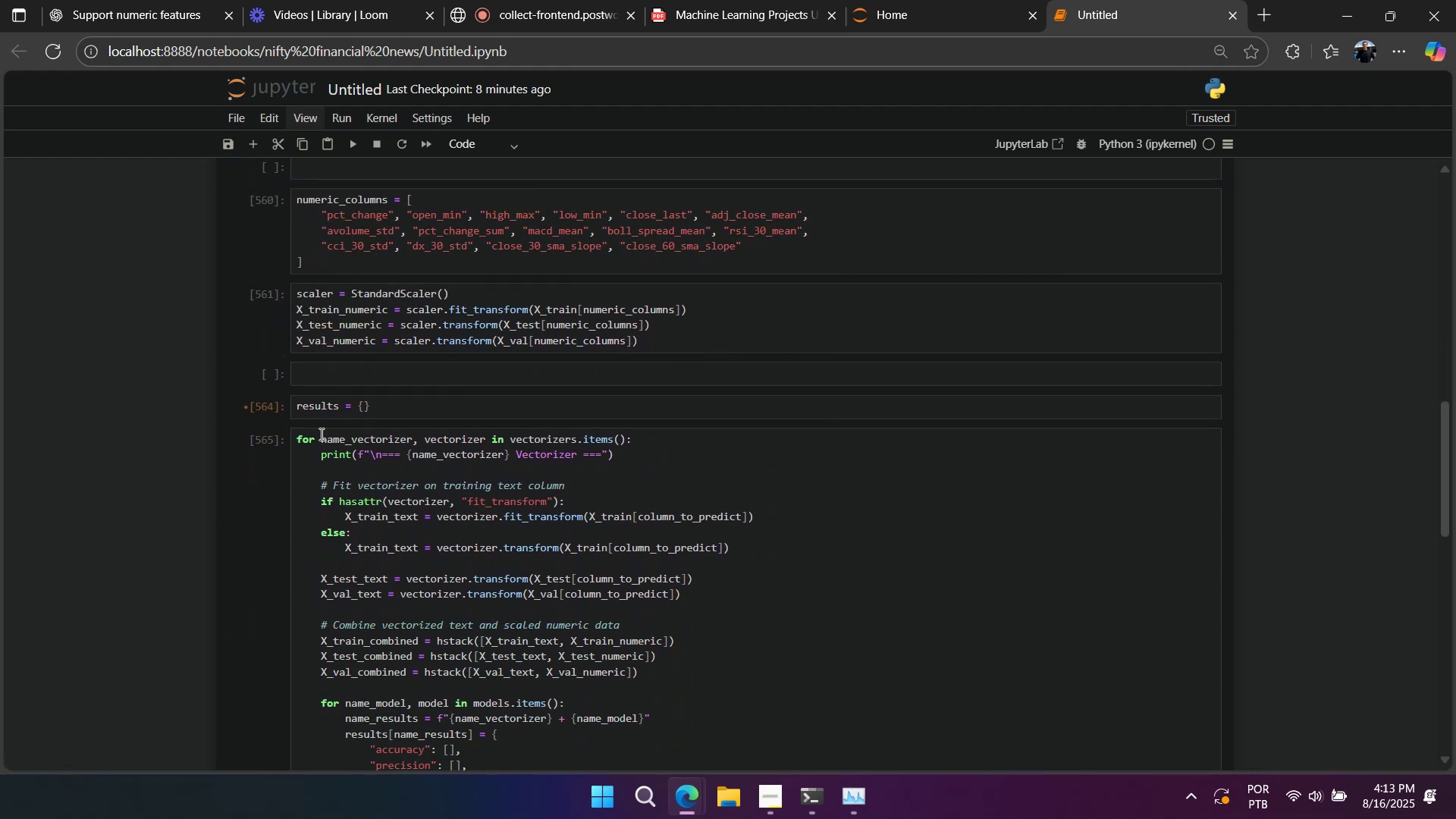 
left_click([287, 409])
 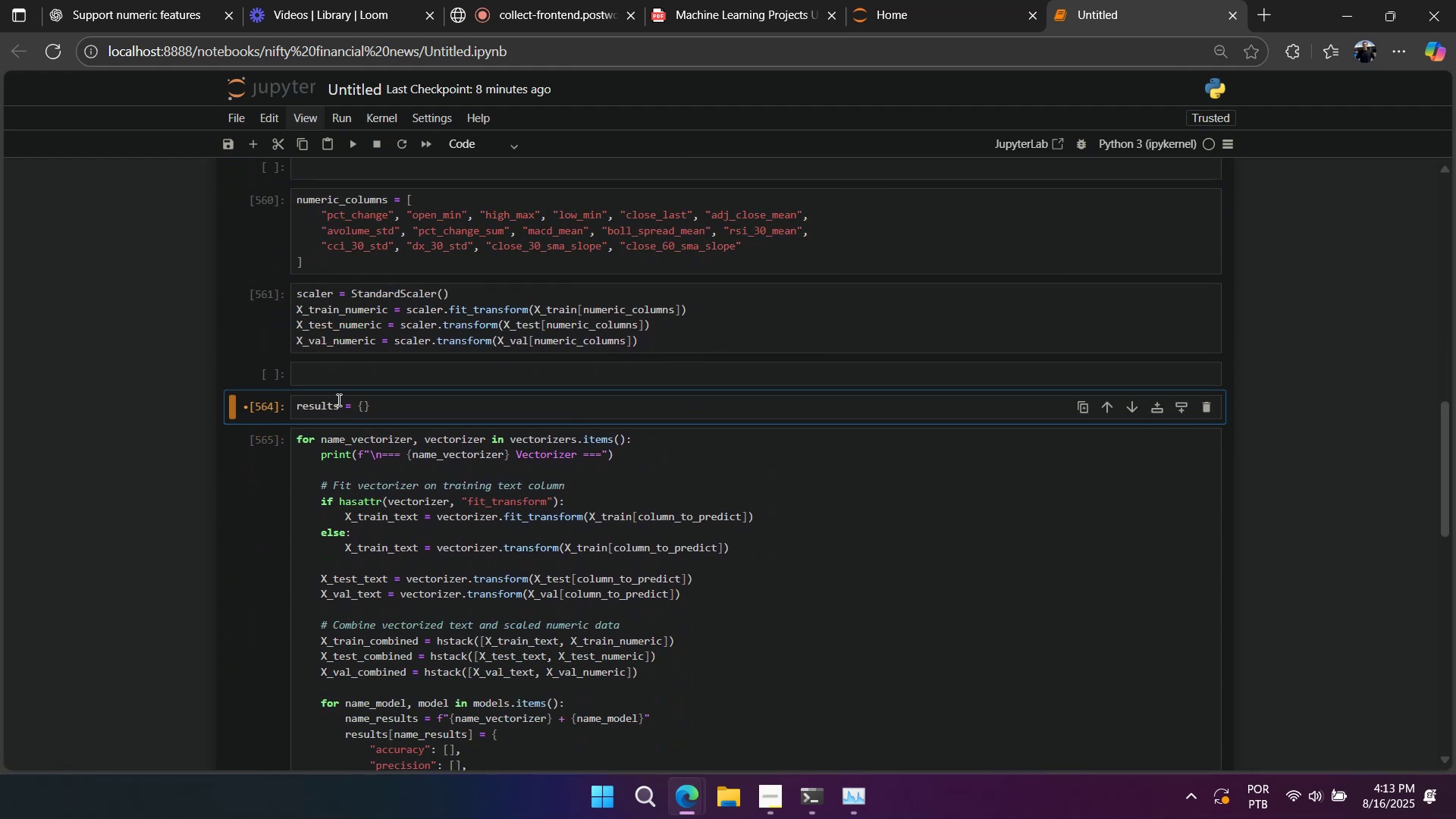 
key(A)
 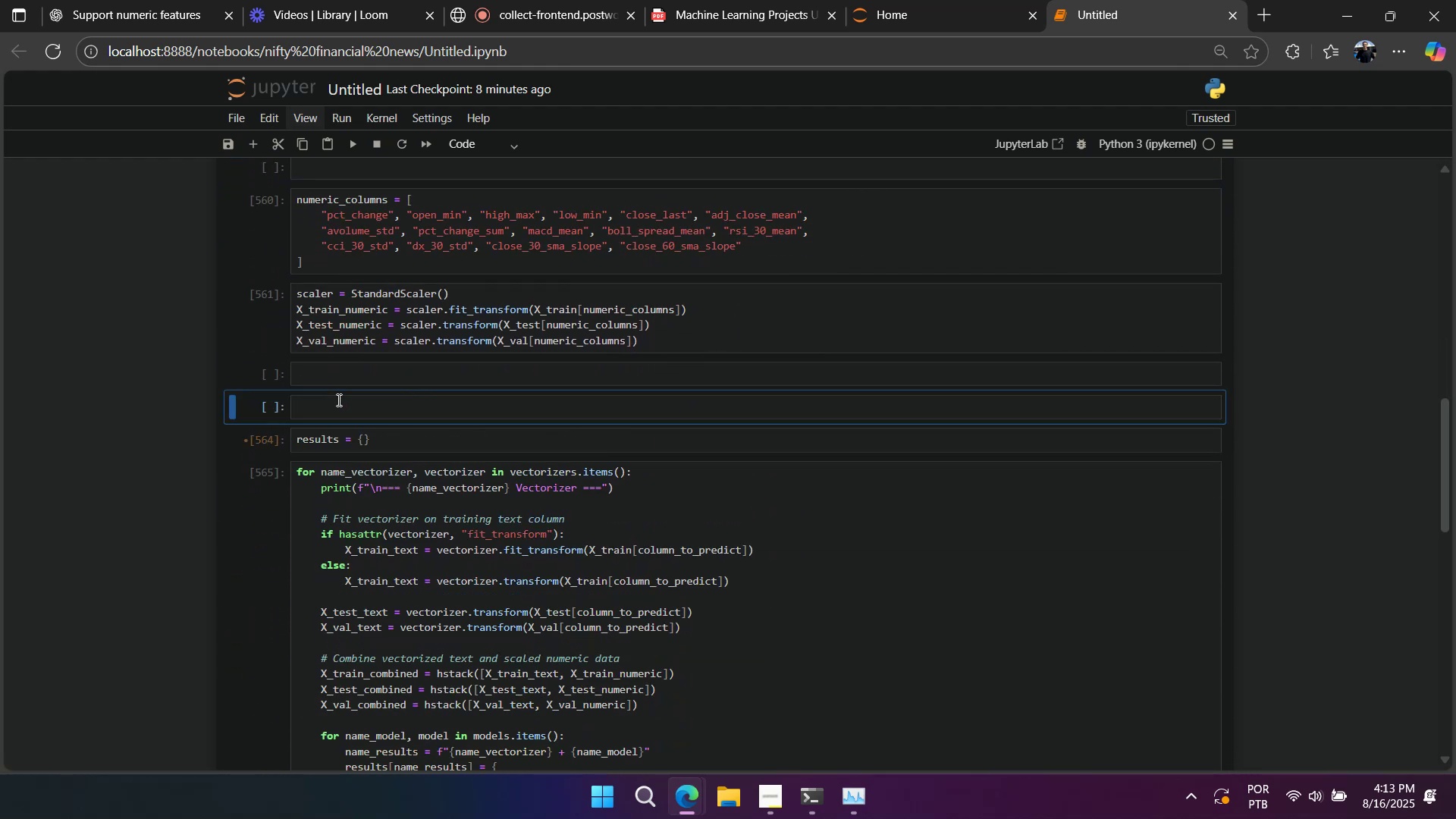 
left_click([337, 400])
 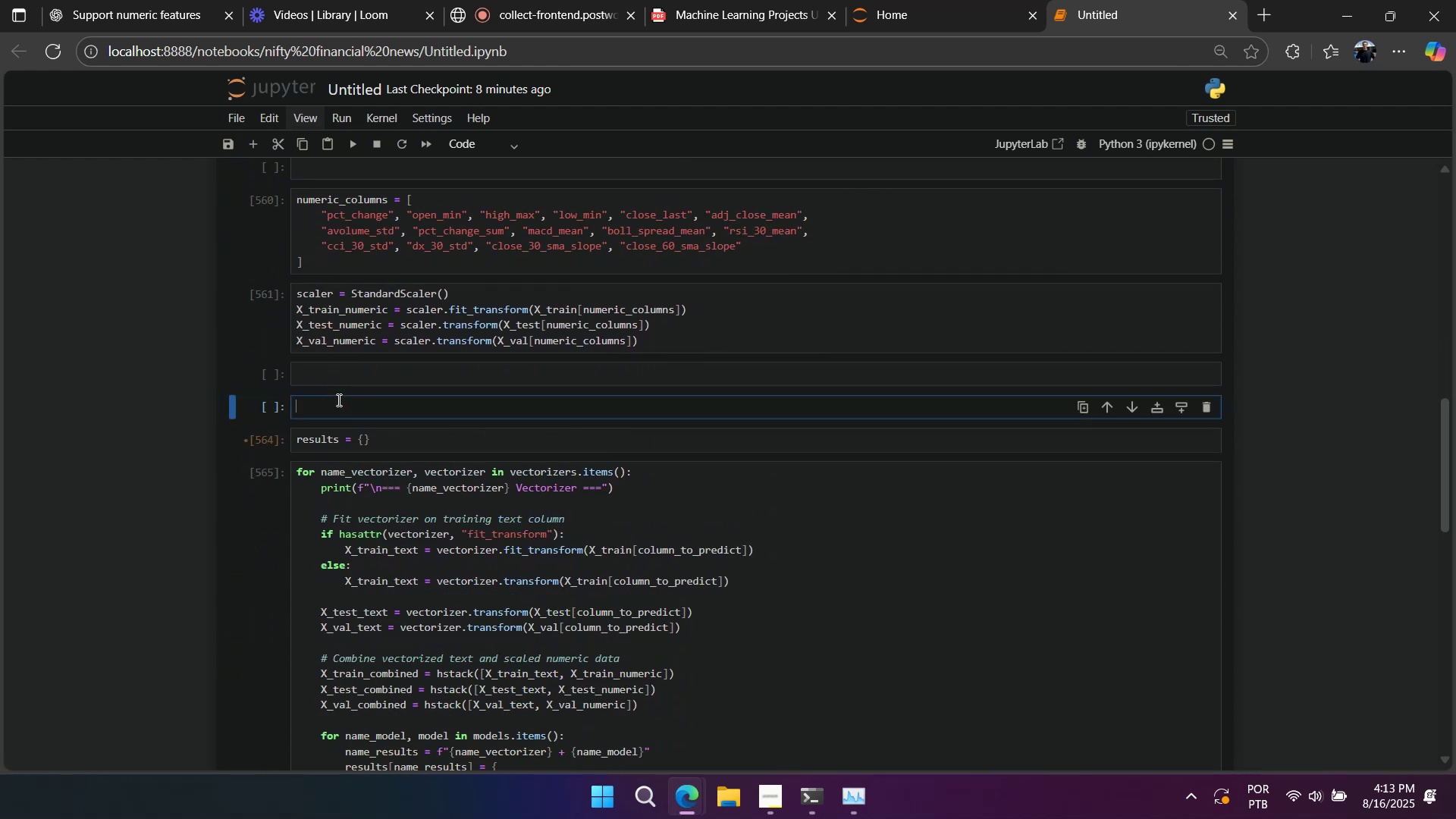 
type(results)
 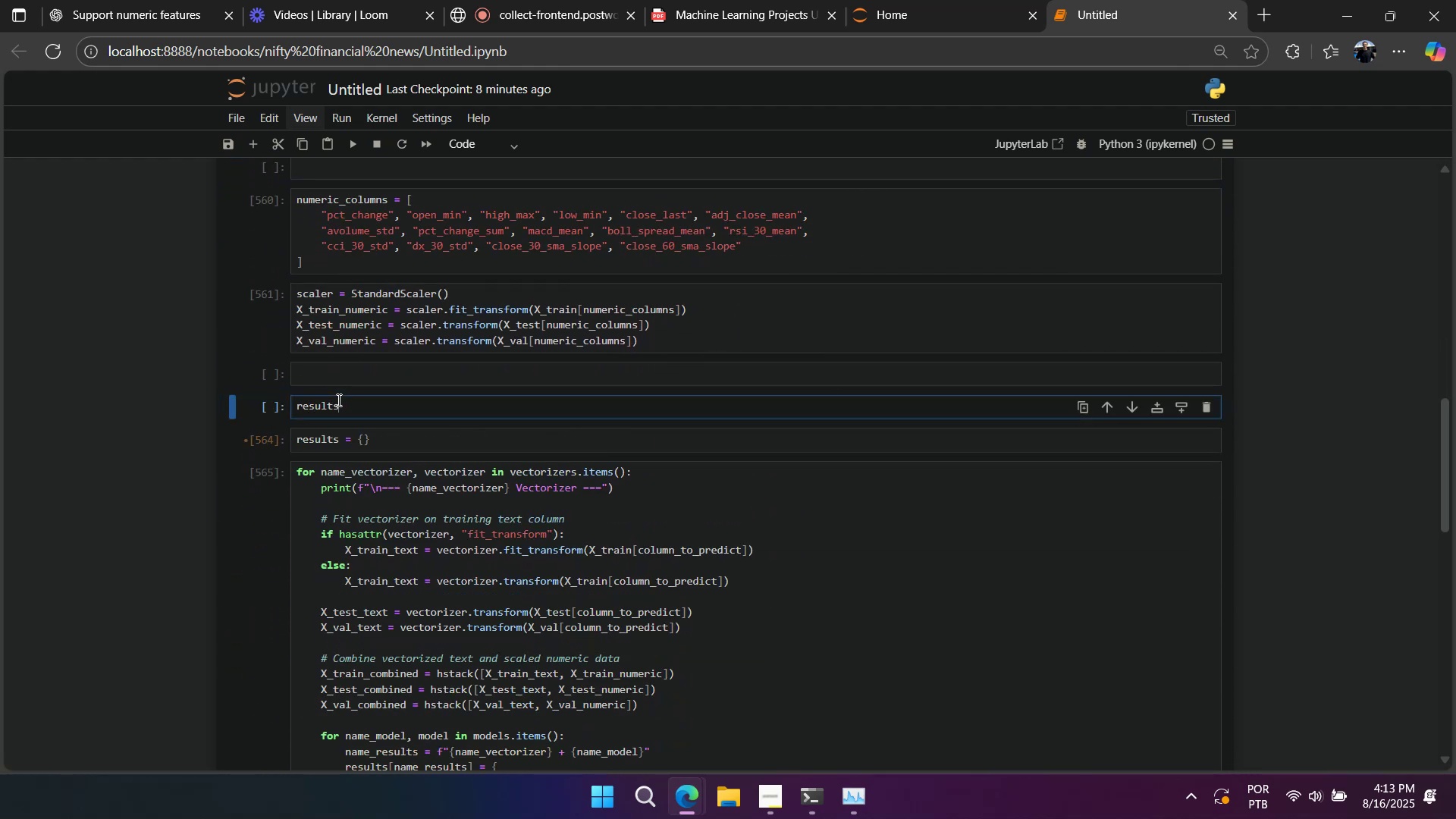 
key(Shift+Enter)
 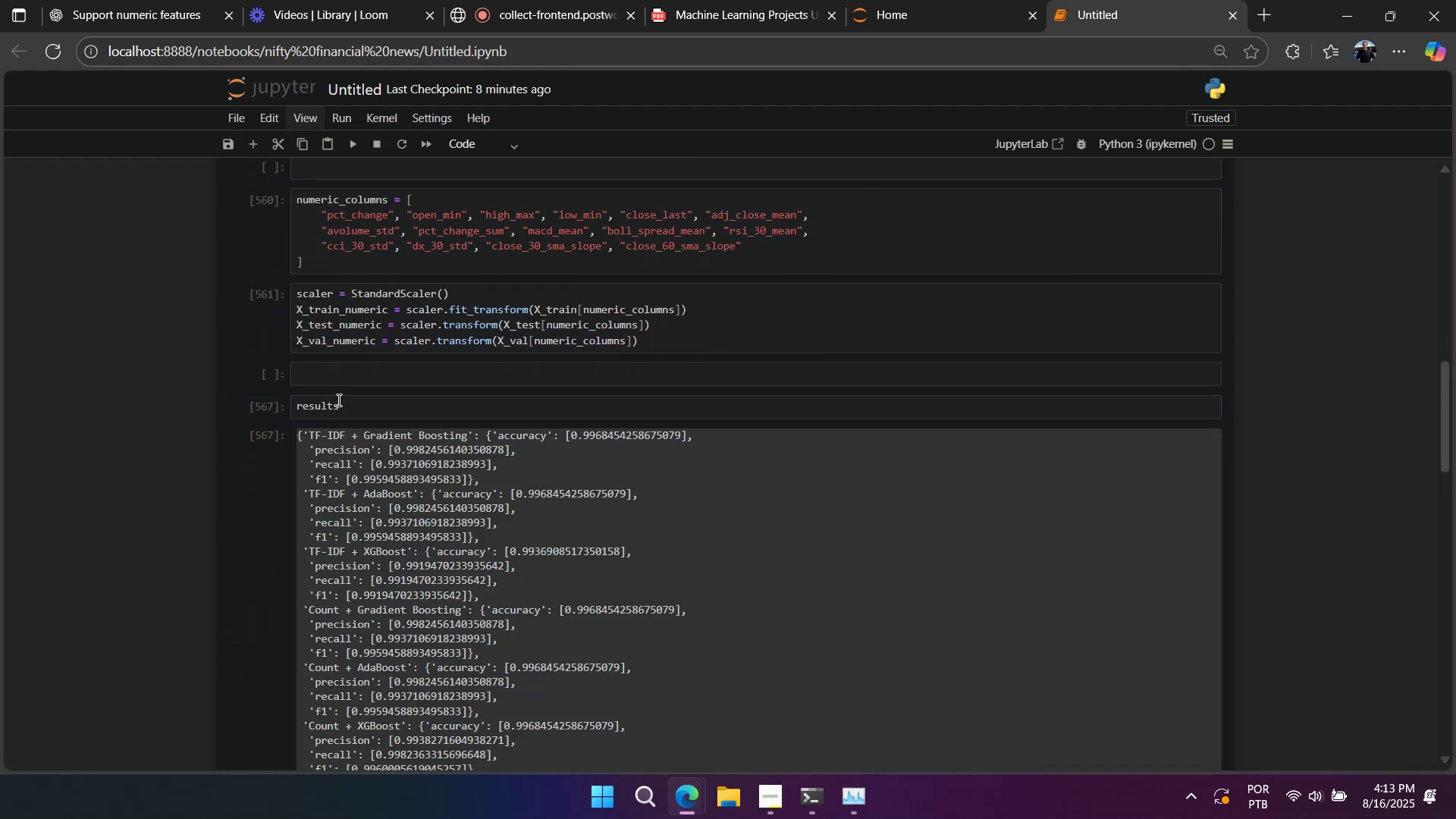 
scroll: coordinate [337, 400], scroll_direction: down, amount: 2.0
 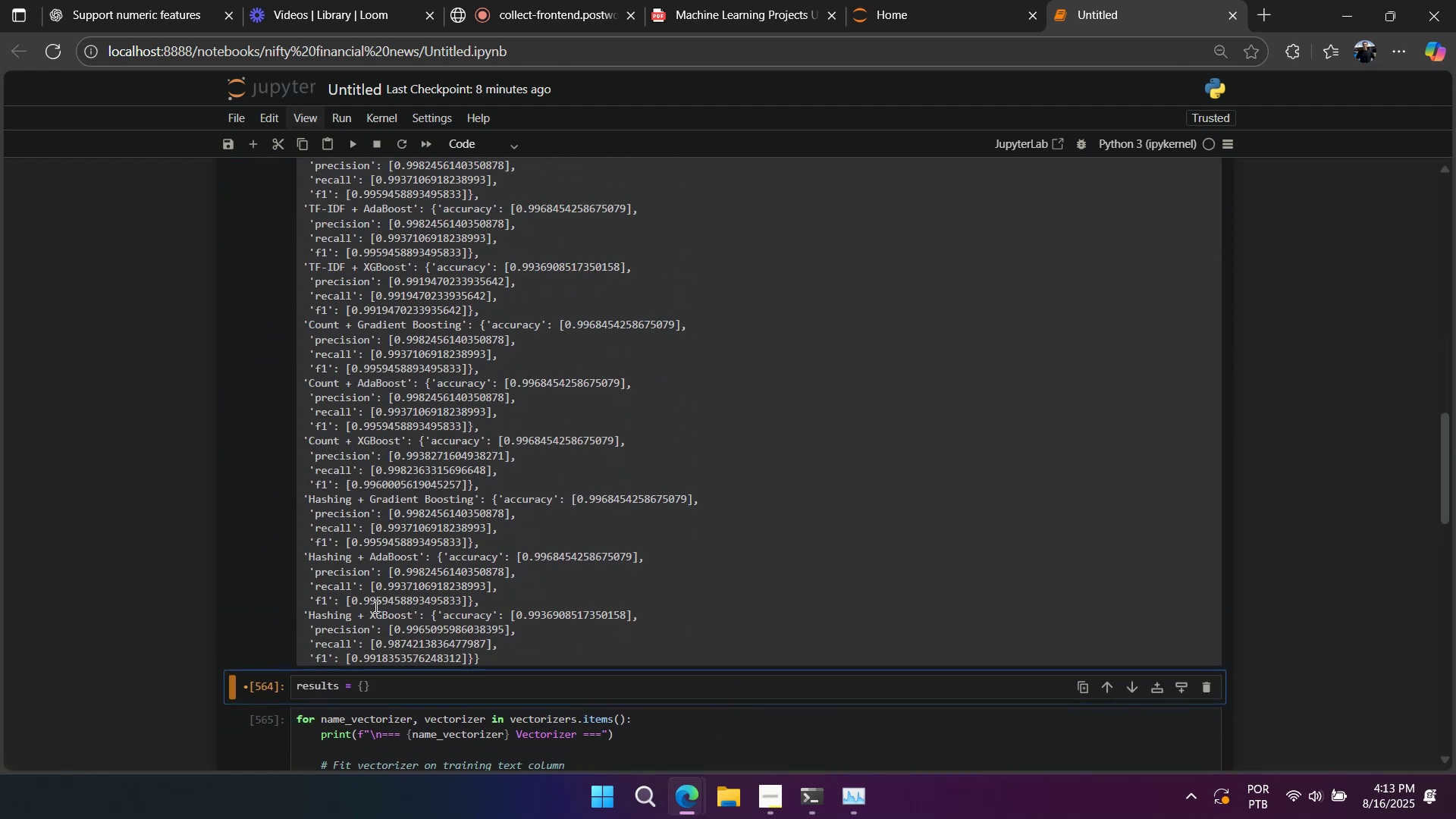 
left_click_drag(start_coordinate=[384, 625], to_coordinate=[353, 361])
 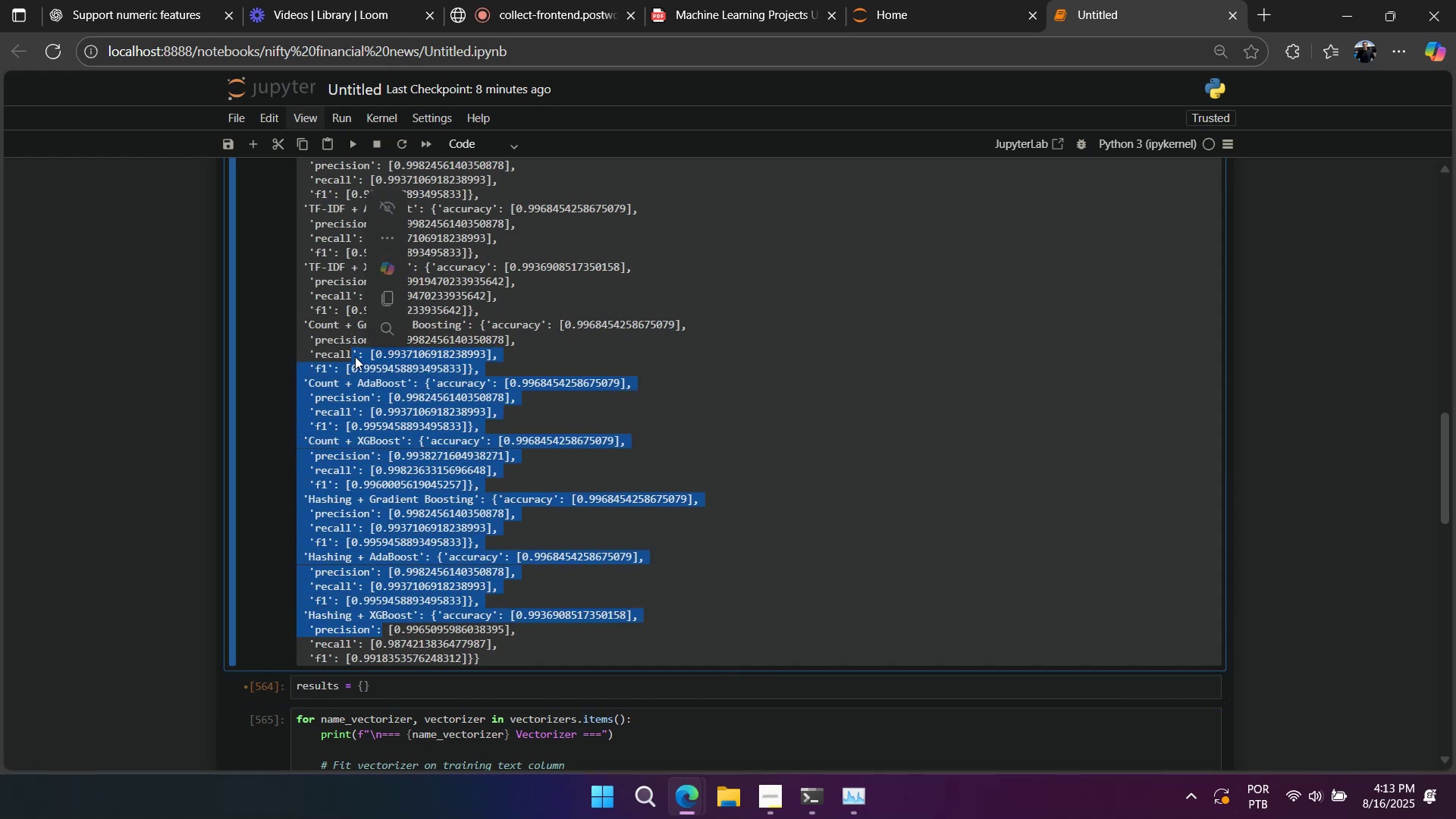 
scroll: coordinate [350, 368], scroll_direction: up, amount: 2.0
 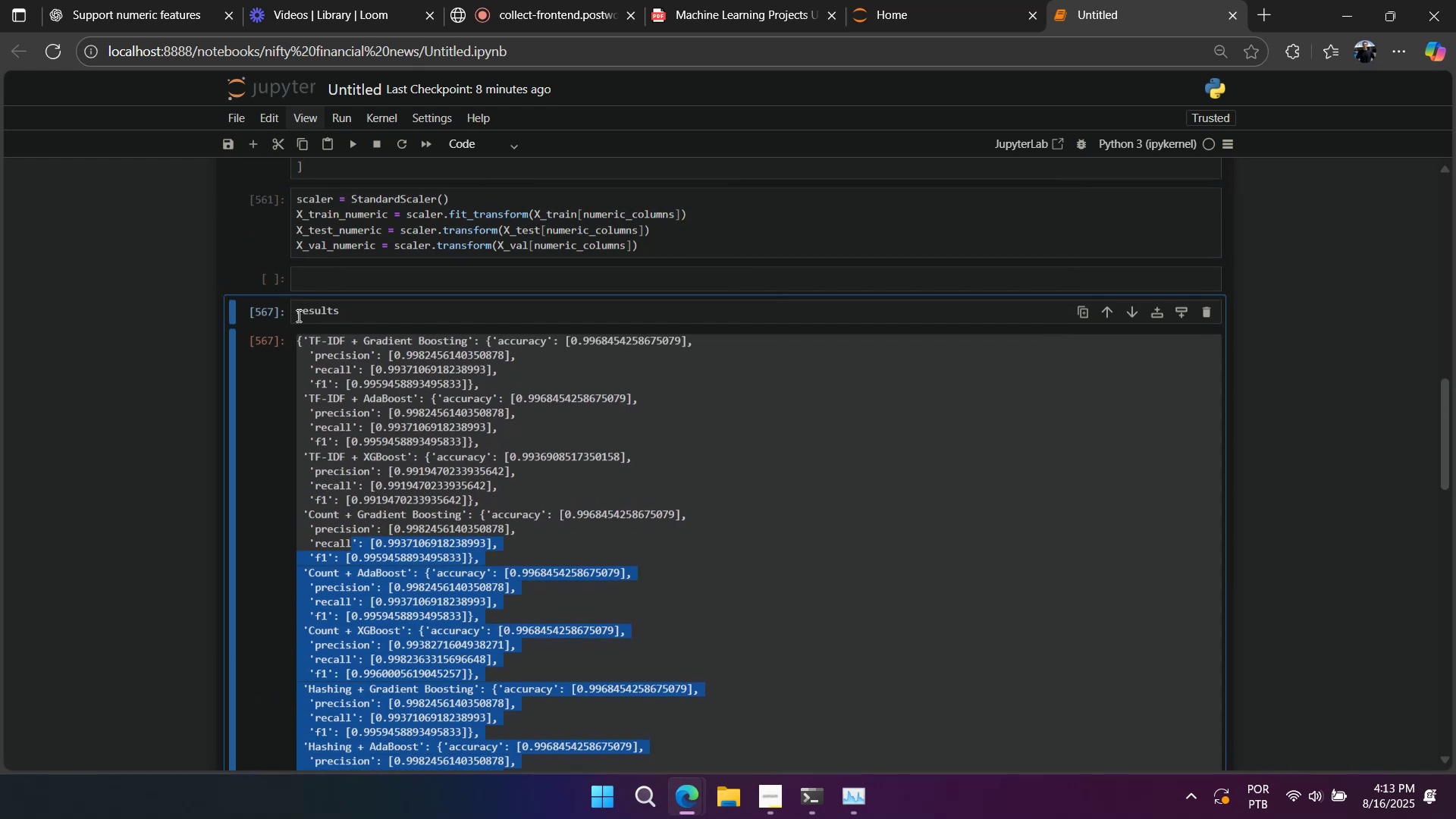 
left_click([271, 311])
 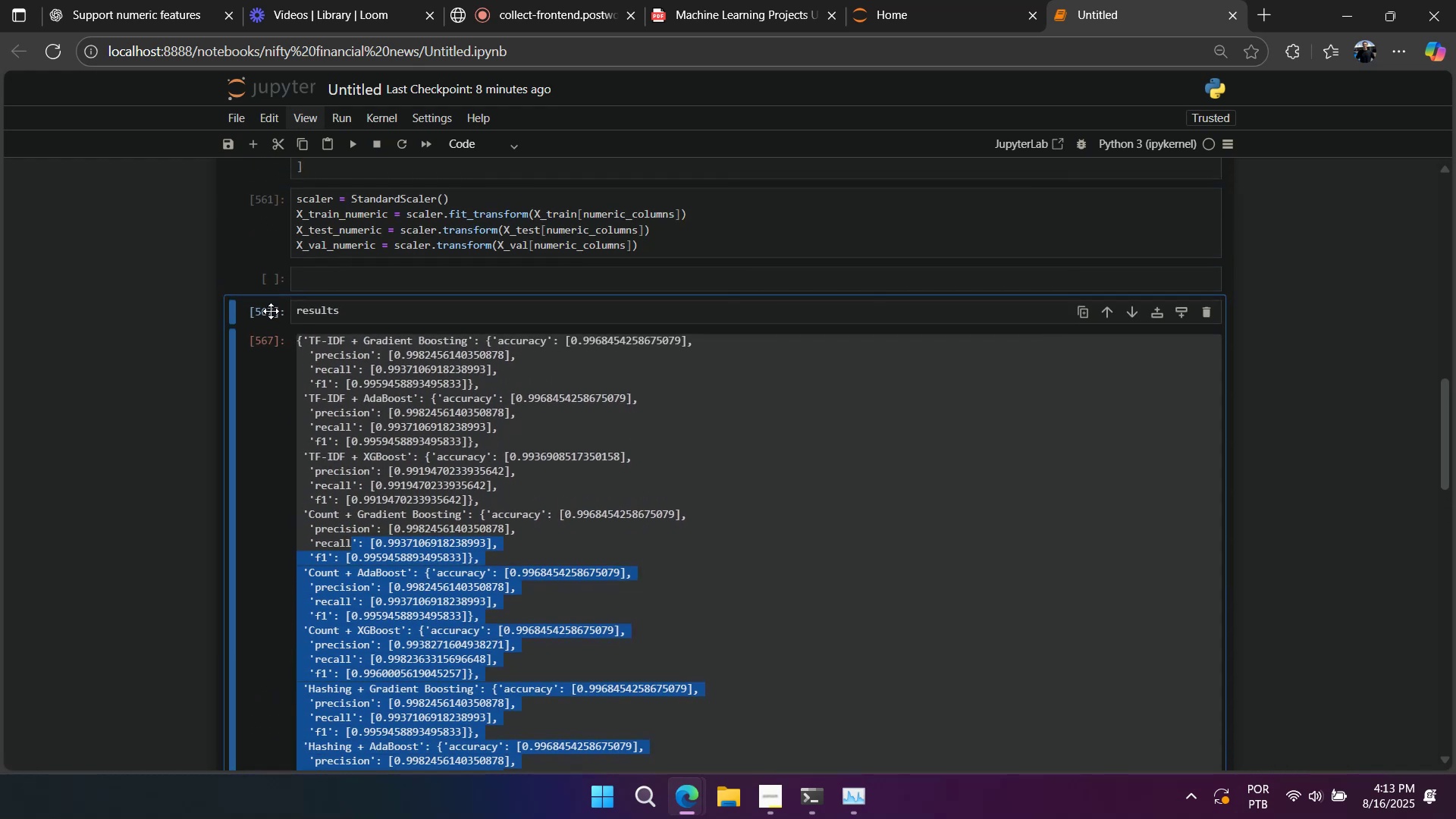 
type(dd)
 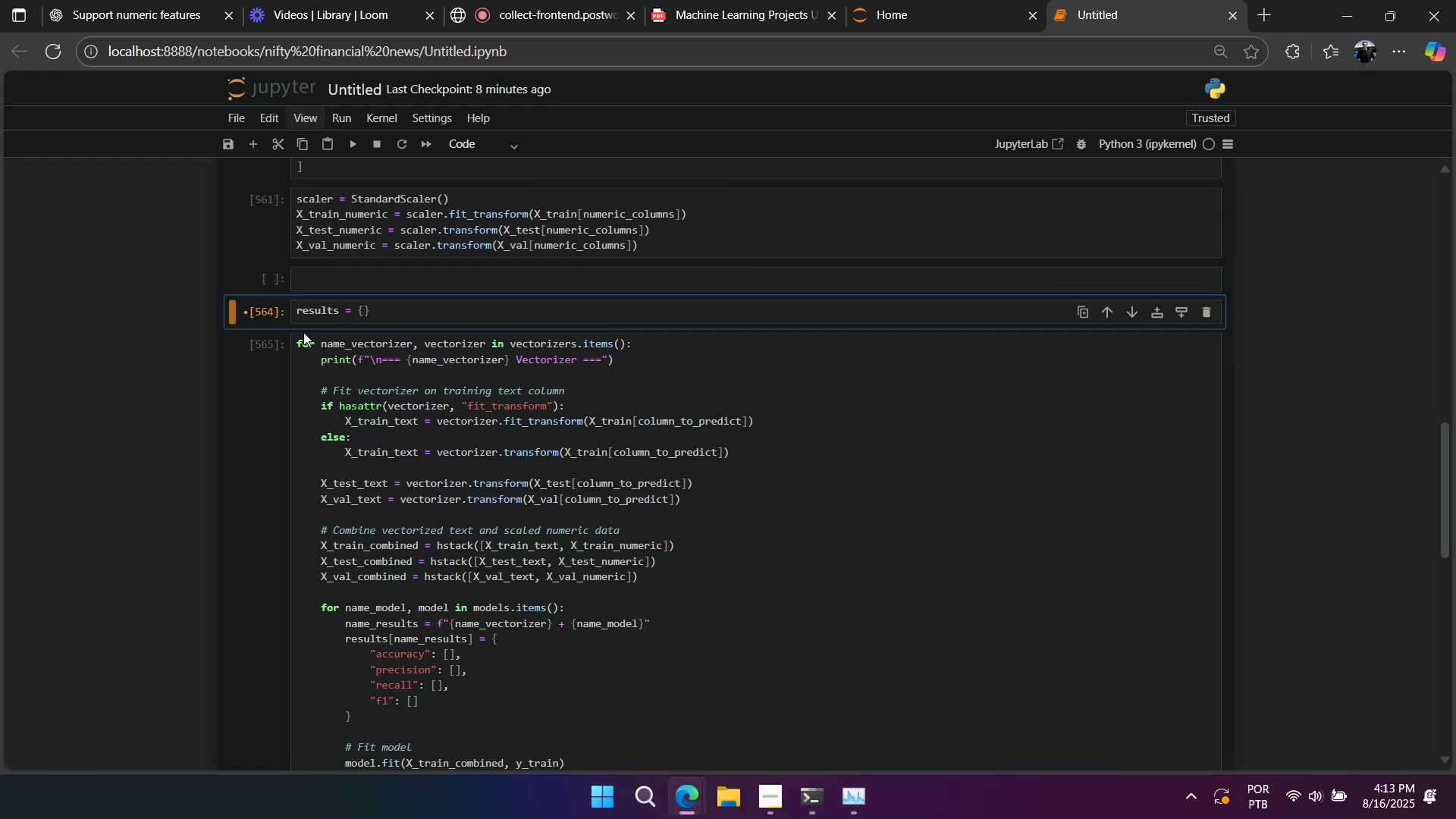 
scroll: coordinate [388, 382], scroll_direction: down, amount: 4.0
 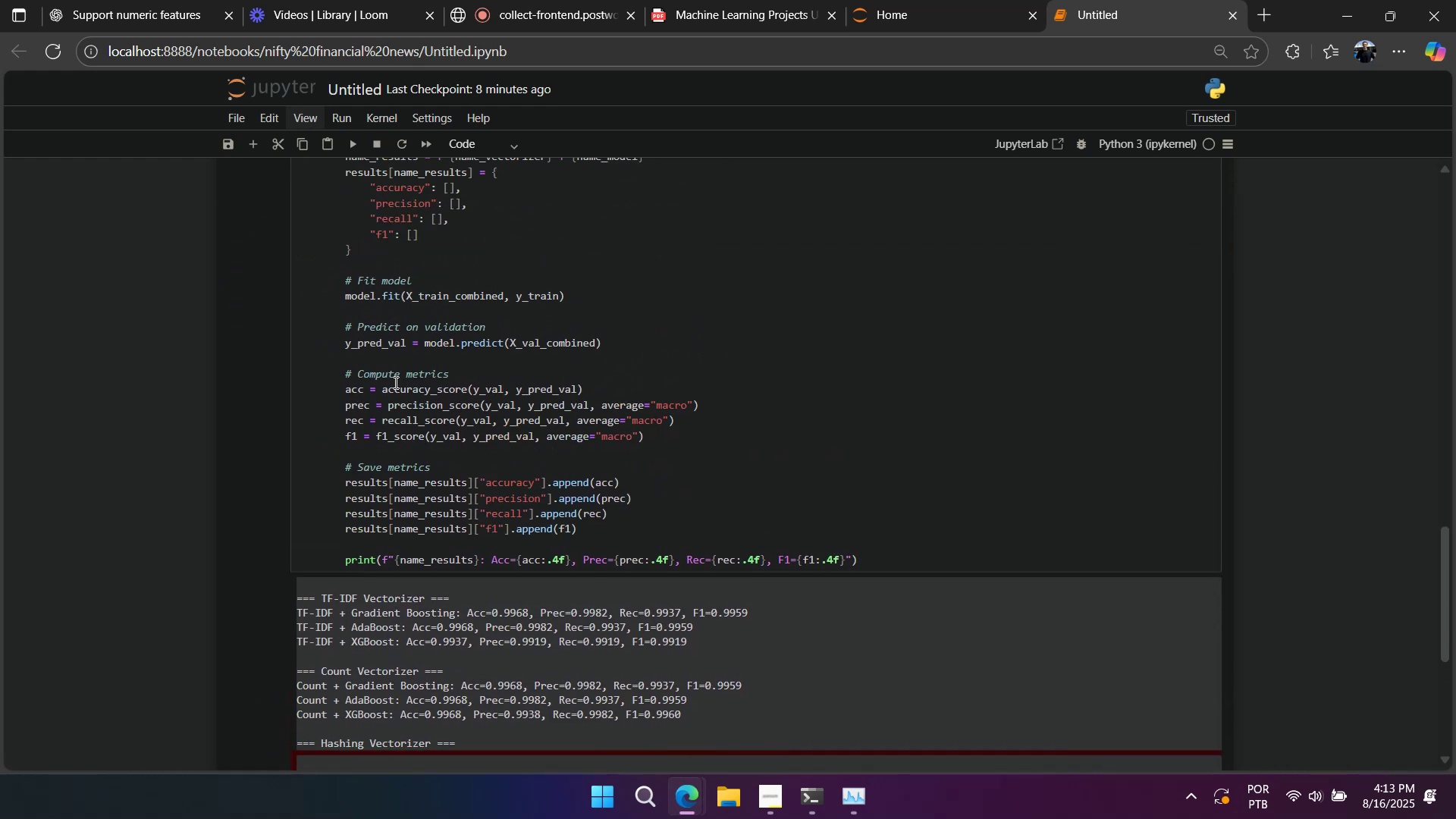 
left_click([410, 375])
 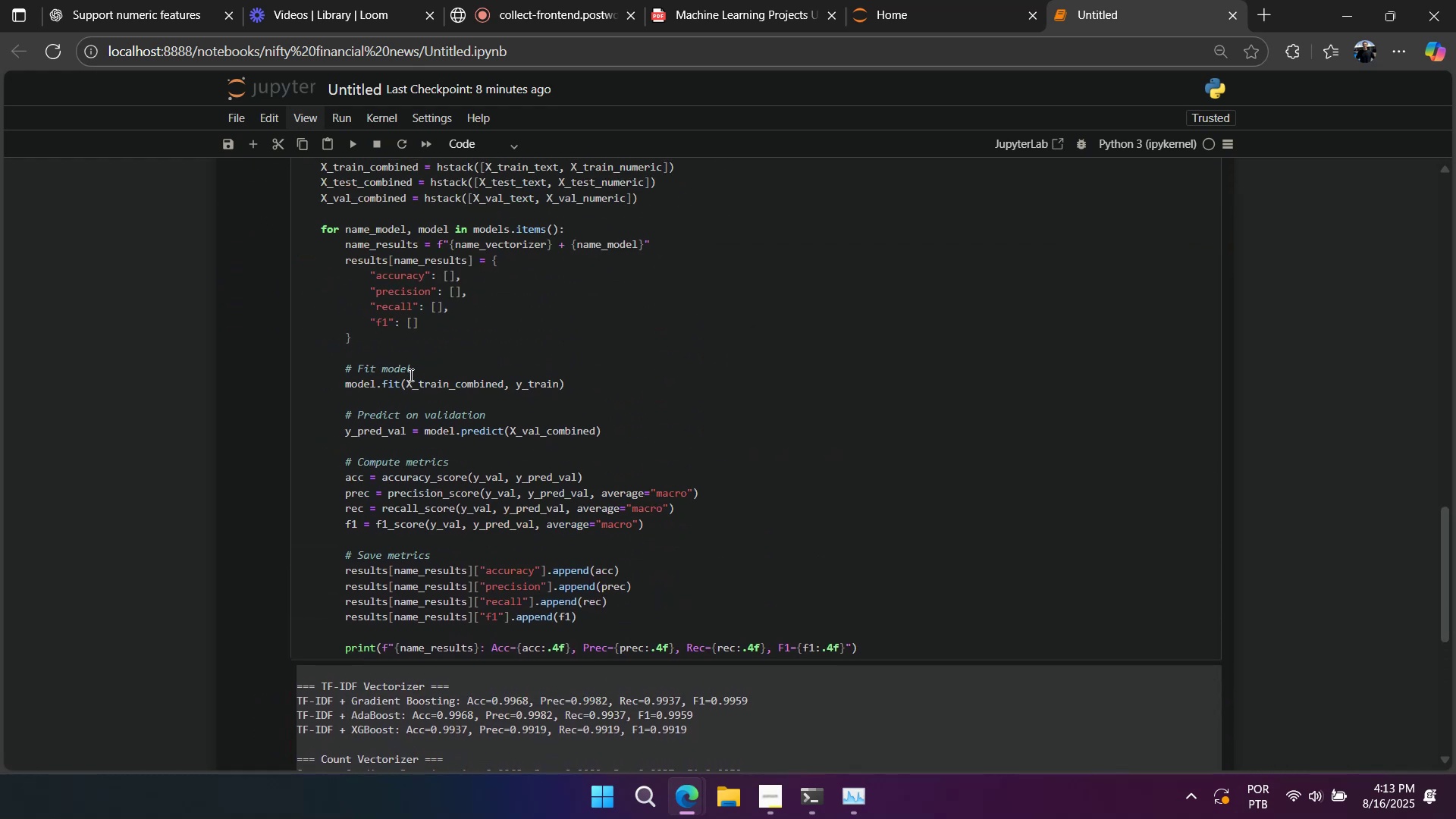 
key(Shift+Enter)
 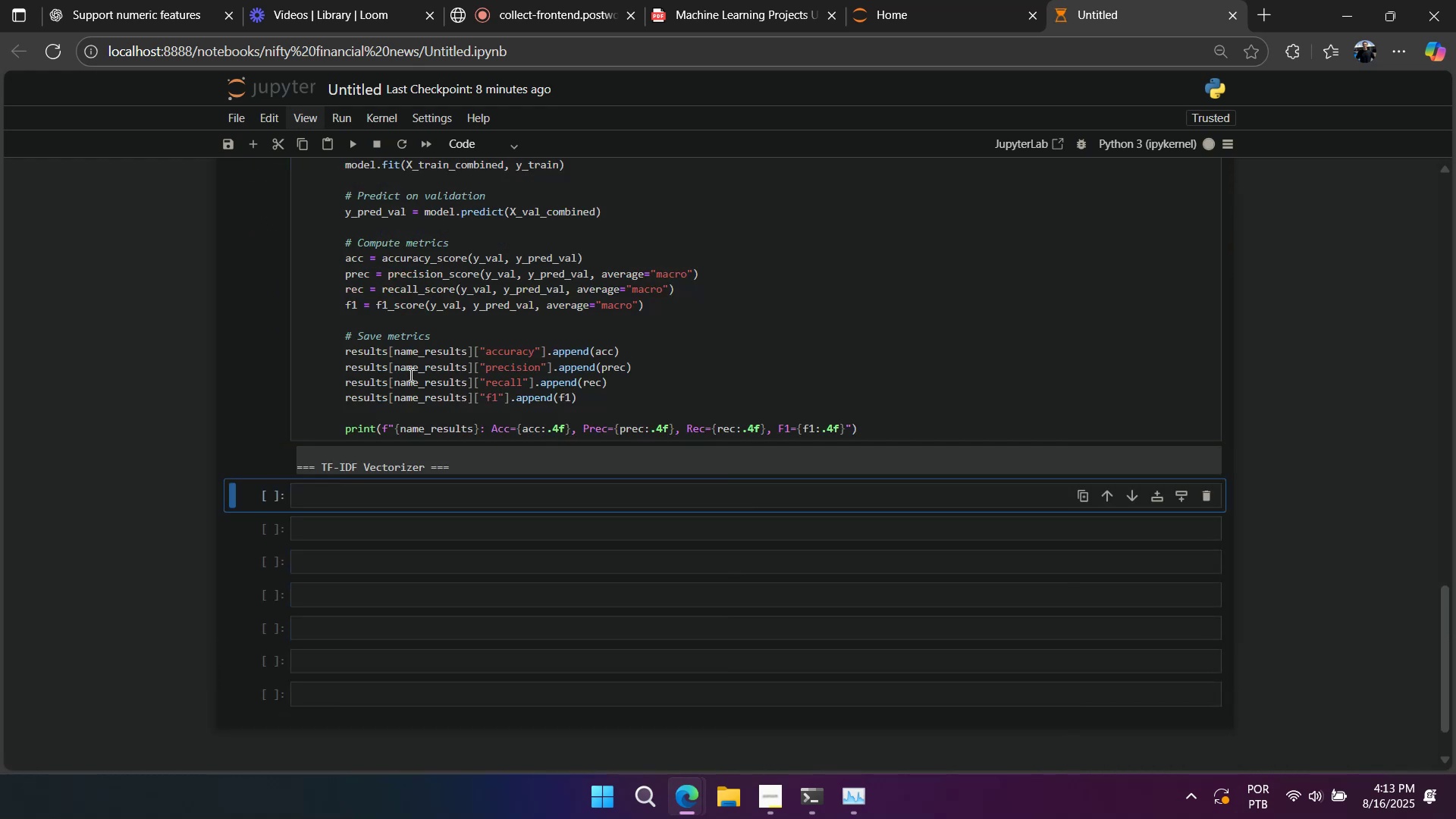 
scroll: coordinate [410, 375], scroll_direction: up, amount: 11.0
 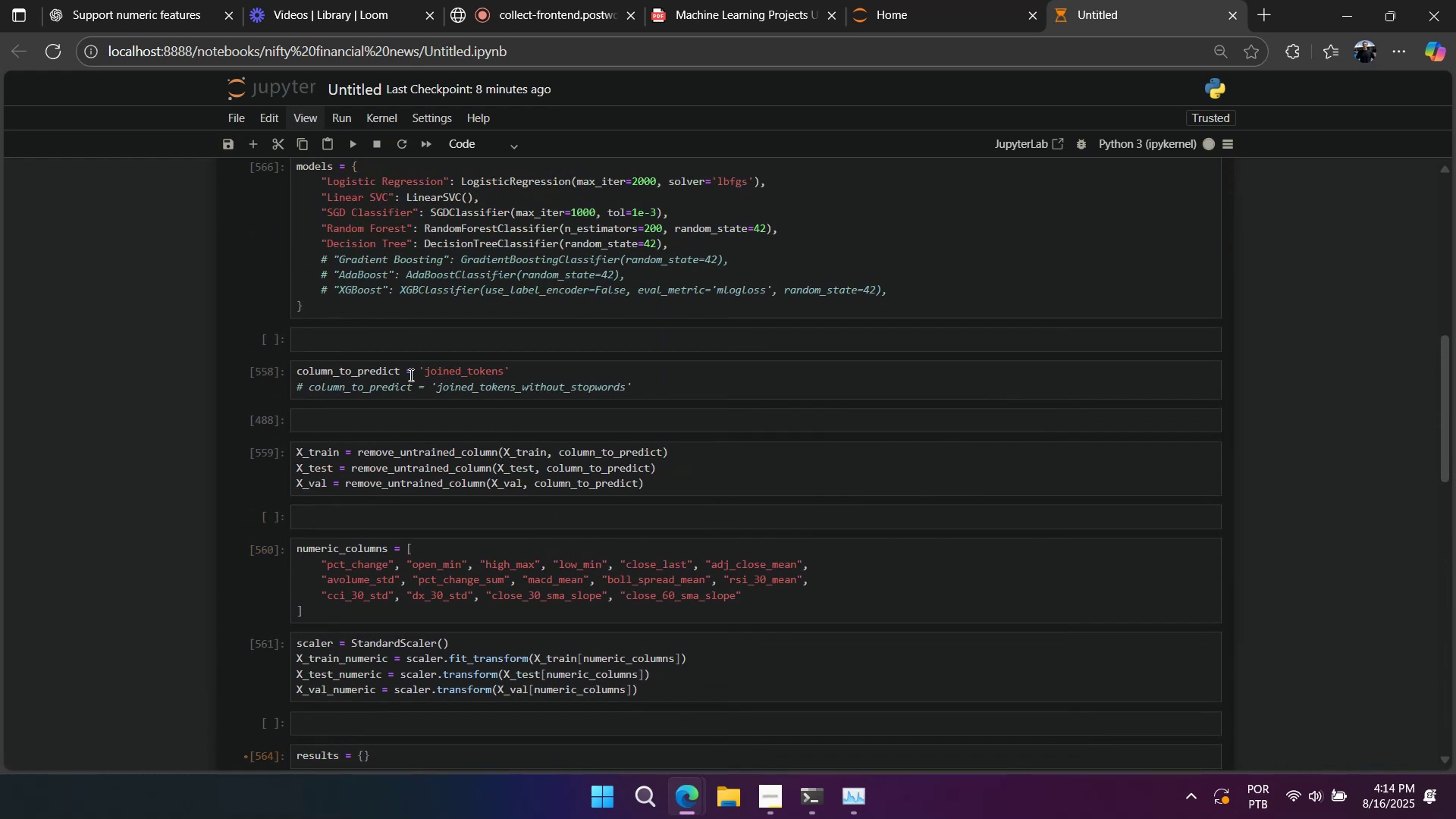 
scroll: coordinate [410, 375], scroll_direction: down, amount: 12.0
 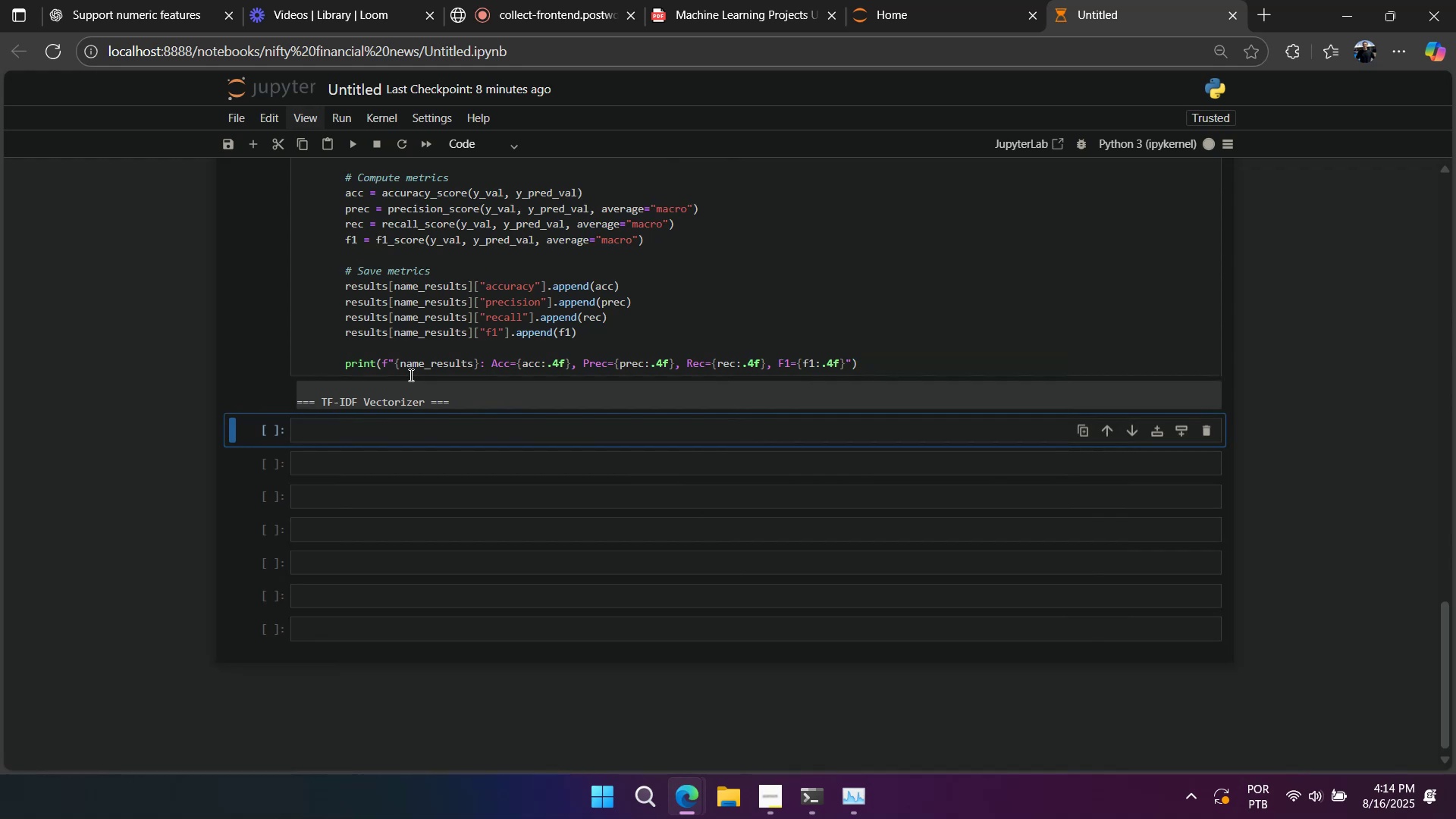 
scroll: coordinate [410, 375], scroll_direction: none, amount: 0.0
 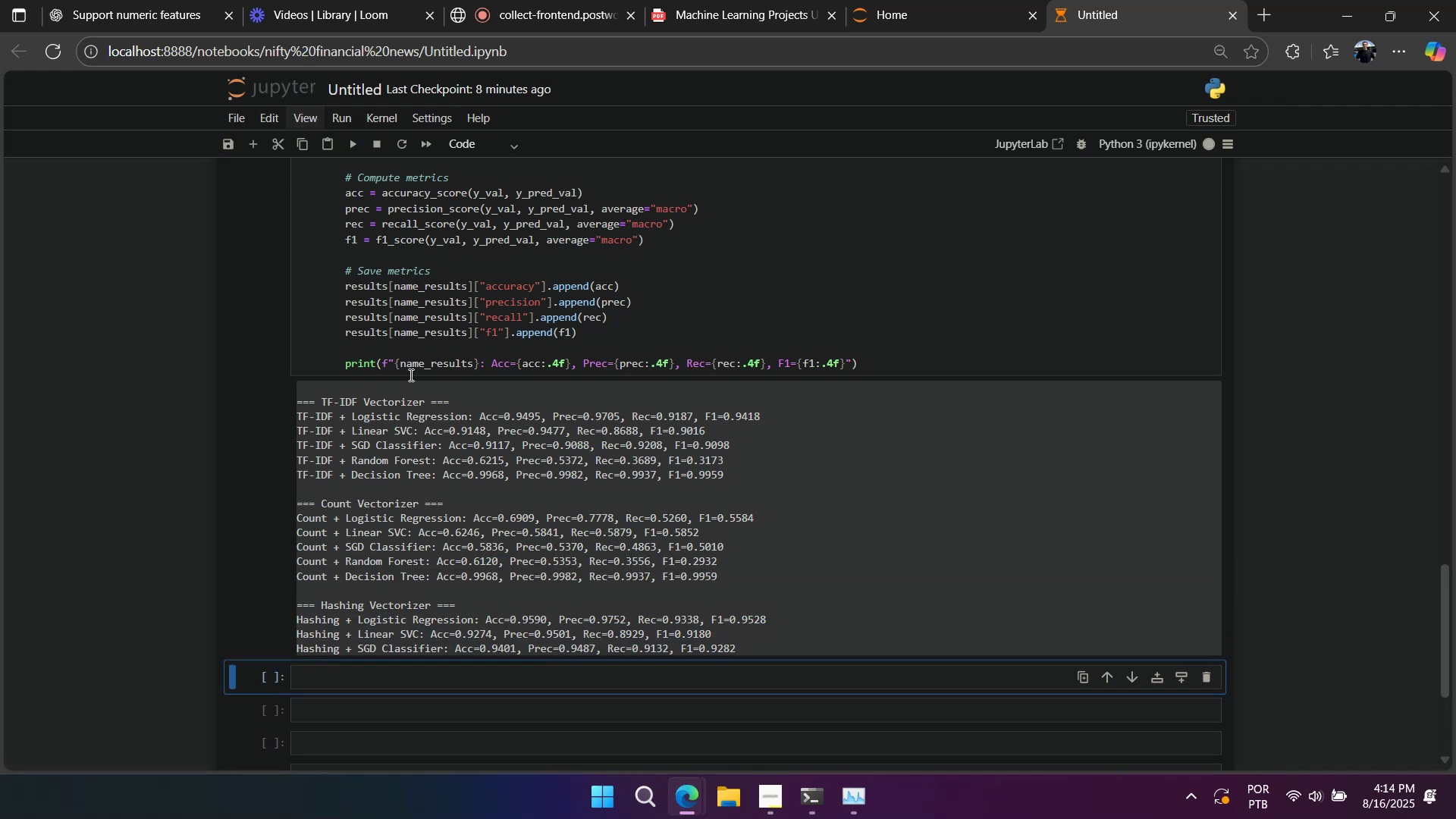 
wait(42.8)
 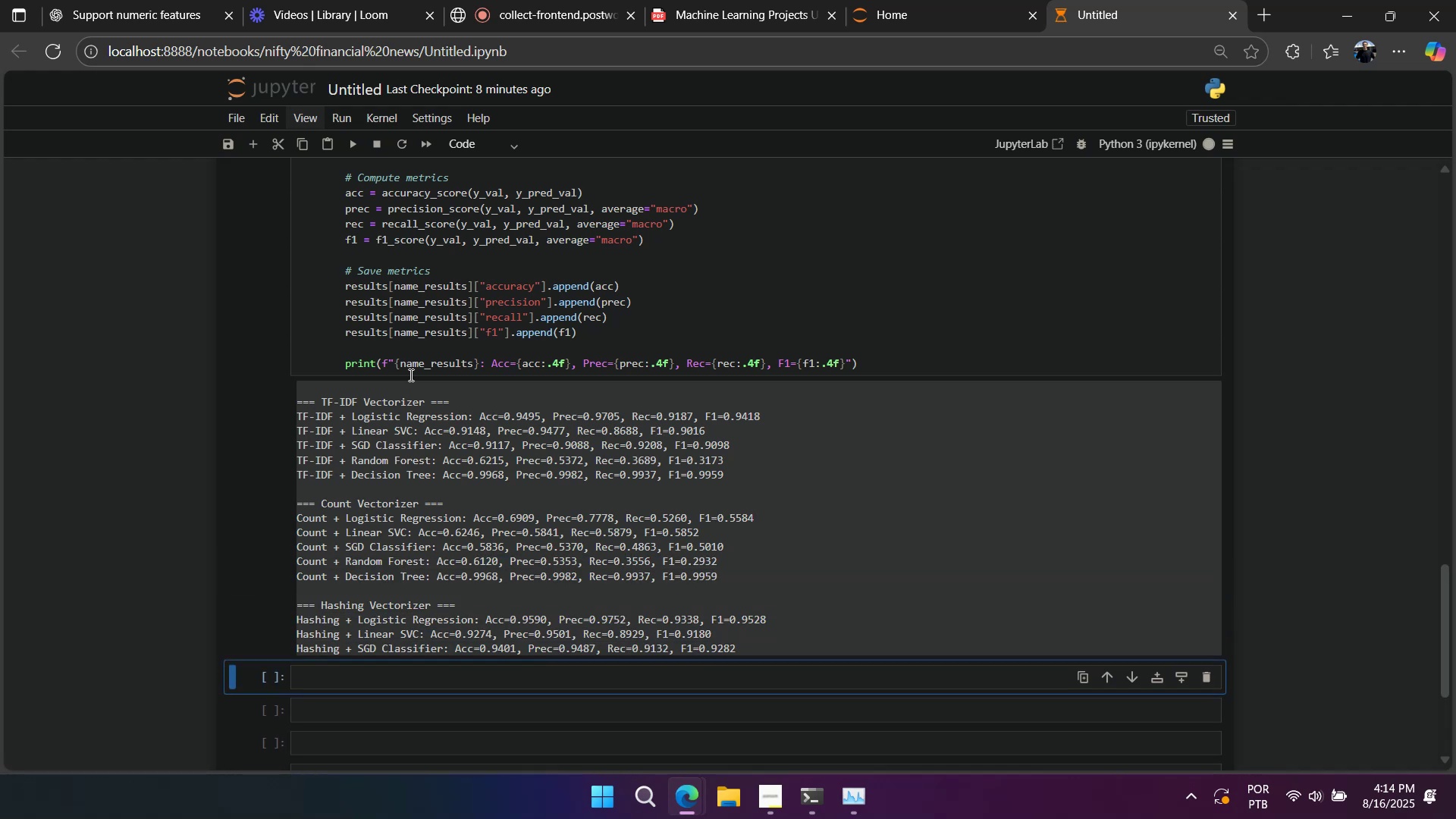 
scroll: coordinate [404, 377], scroll_direction: down, amount: 1.0
 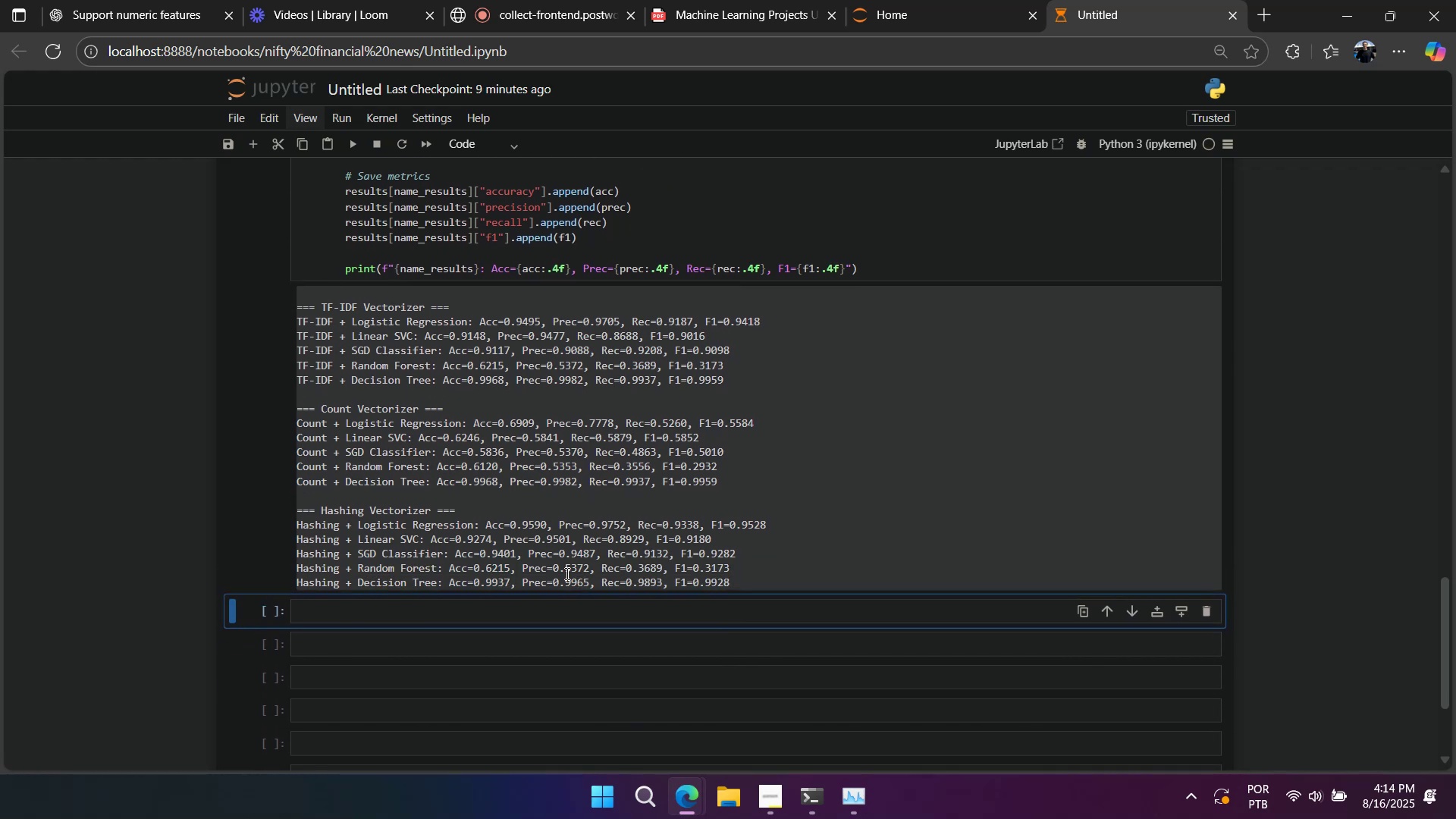 
left_click_drag(start_coordinate=[505, 585], to_coordinate=[488, 538])
 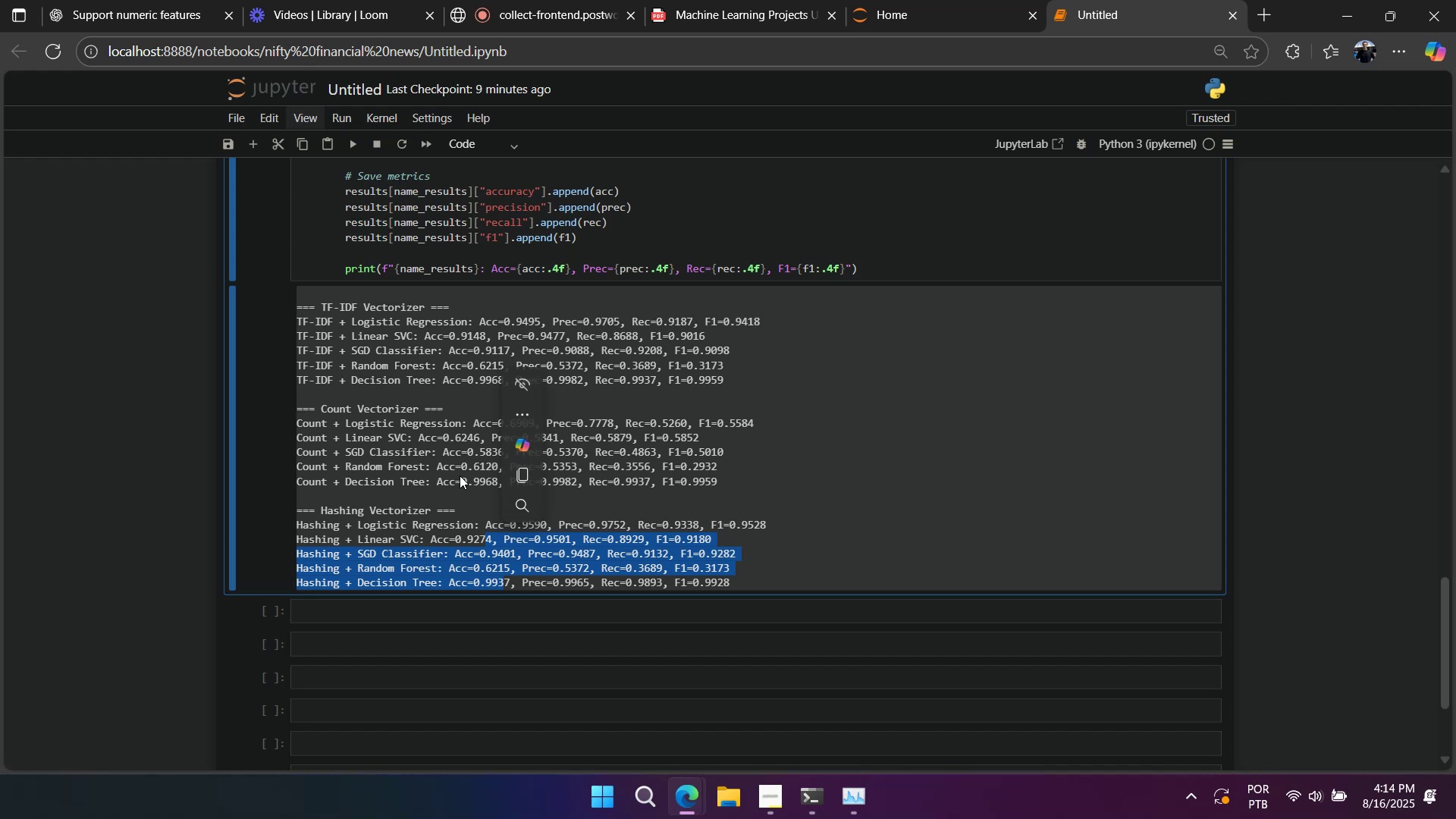 
left_click([460, 475])
 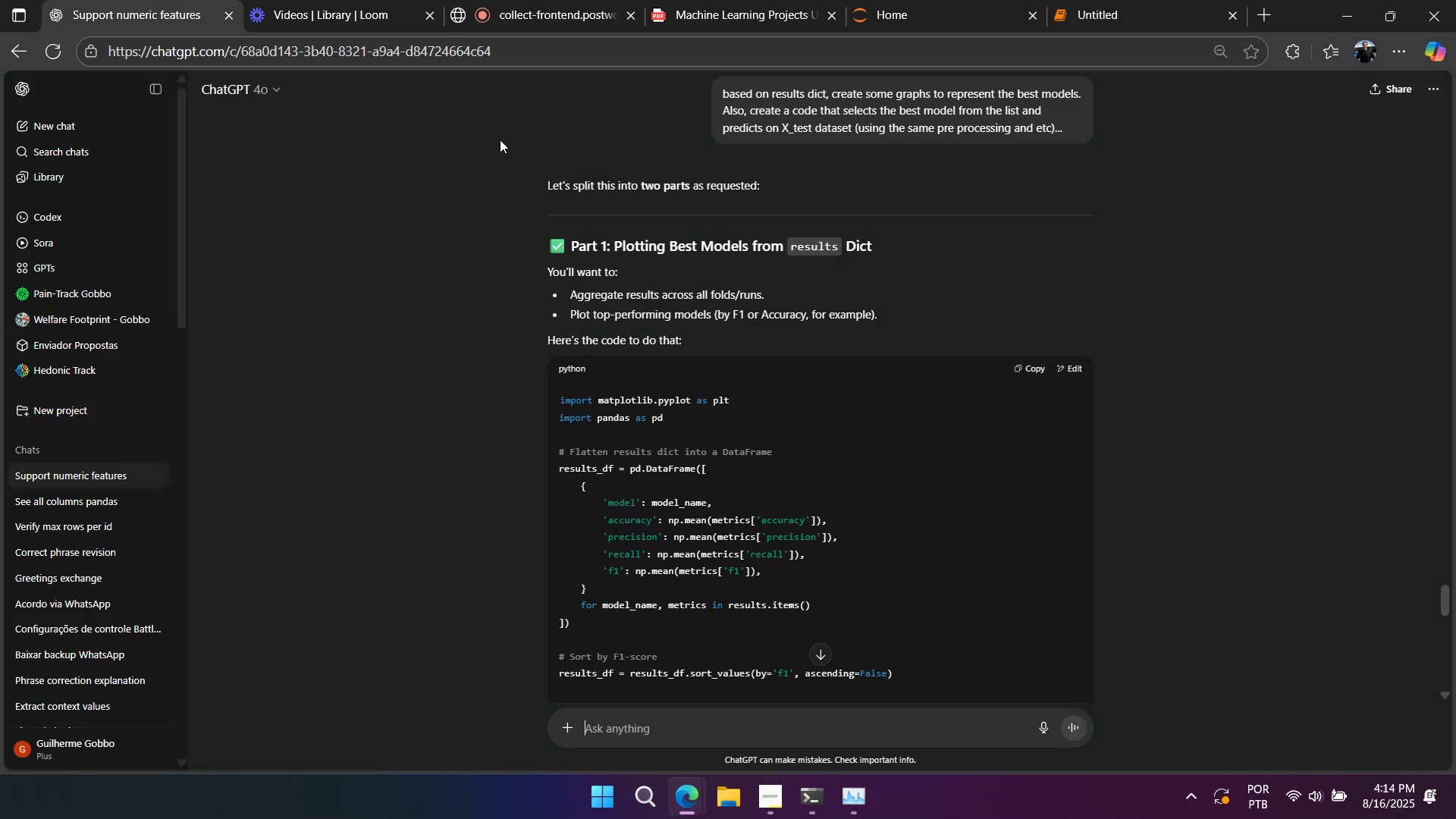 
scroll: coordinate [691, 405], scroll_direction: down, amount: 3.0
 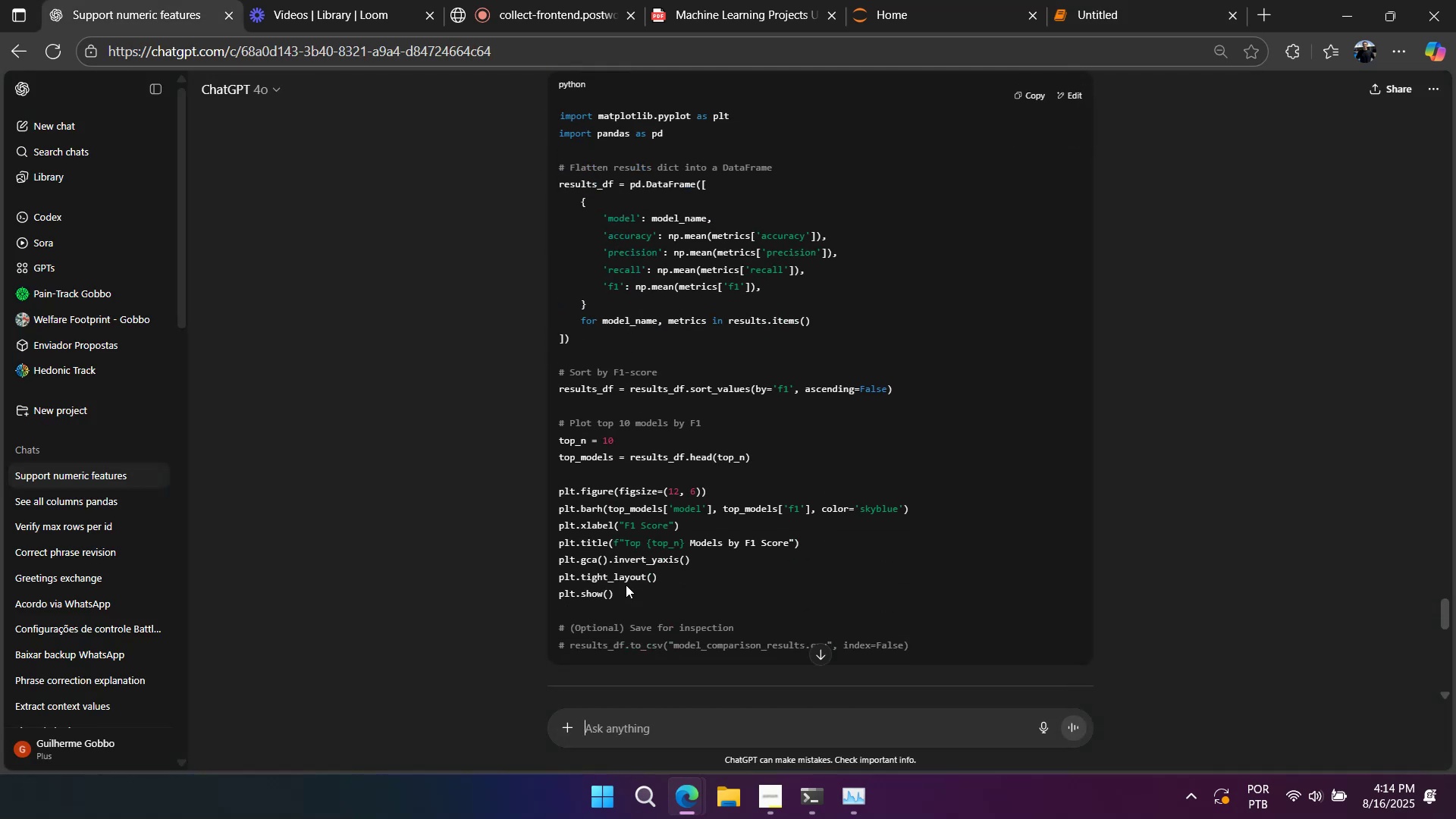 
scroll: coordinate [618, 583], scroll_direction: up, amount: 2.0
 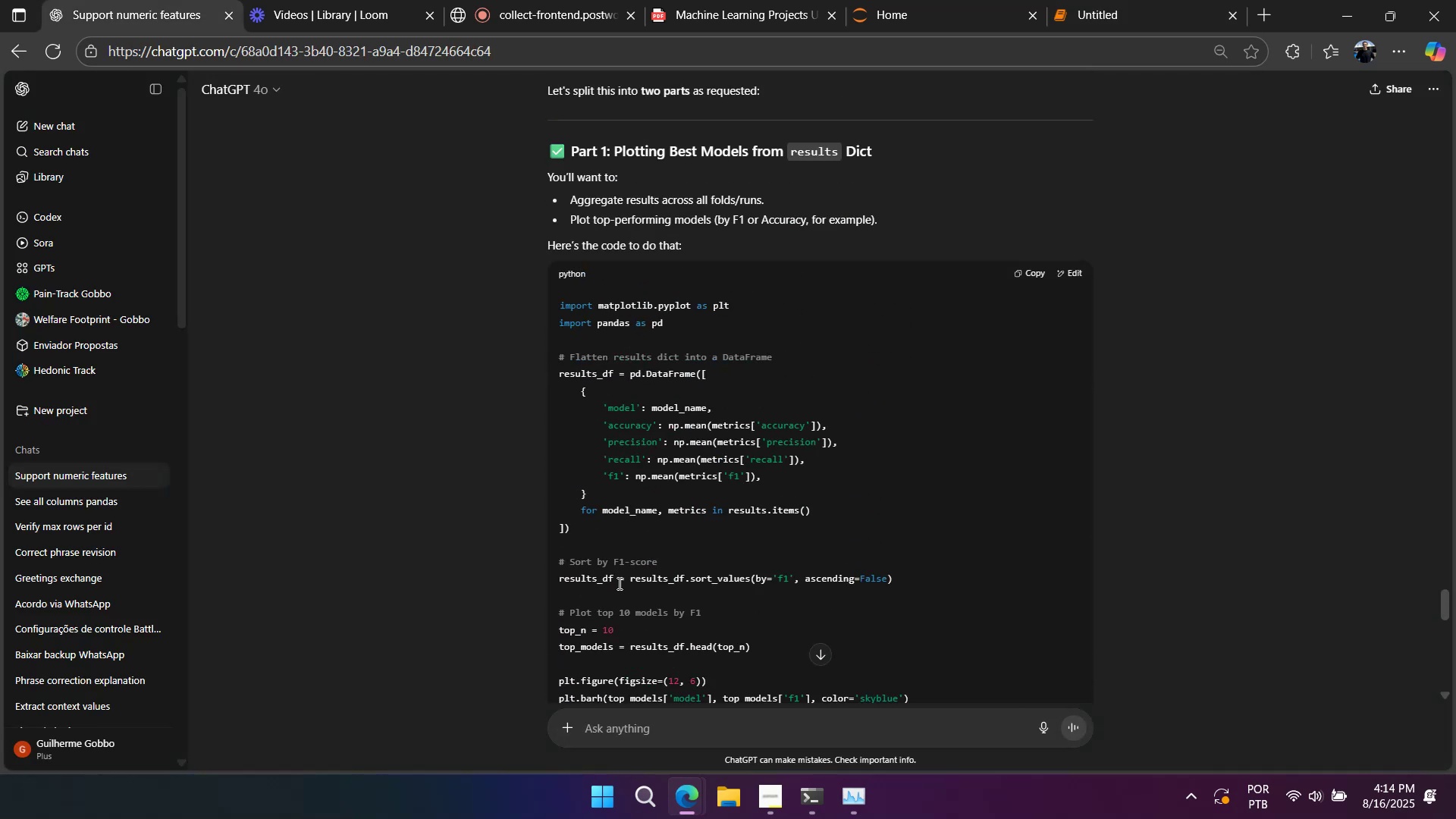 
scroll: coordinate [827, 378], scroll_direction: down, amount: 5.0
 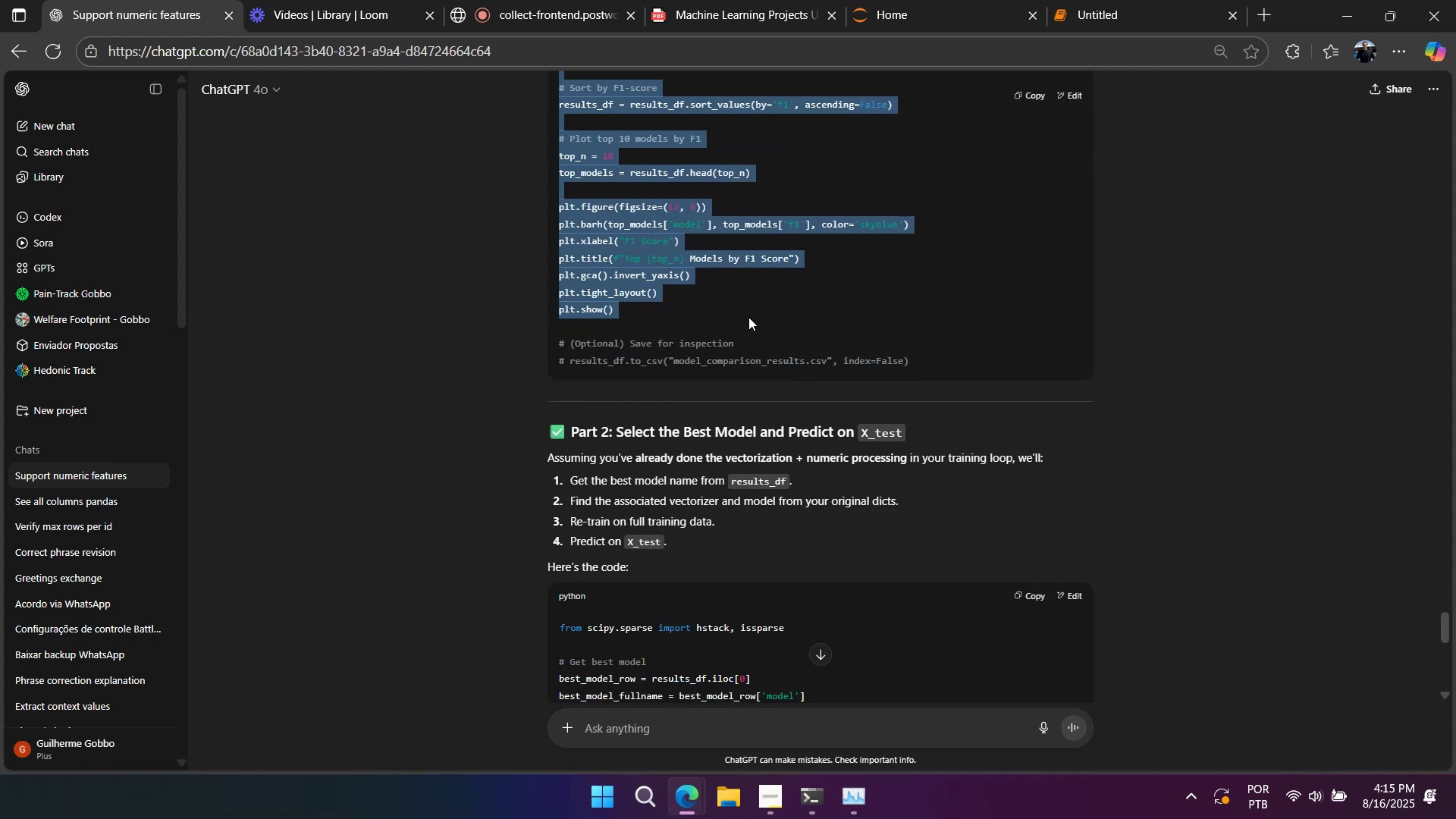 
key(Control+C)
 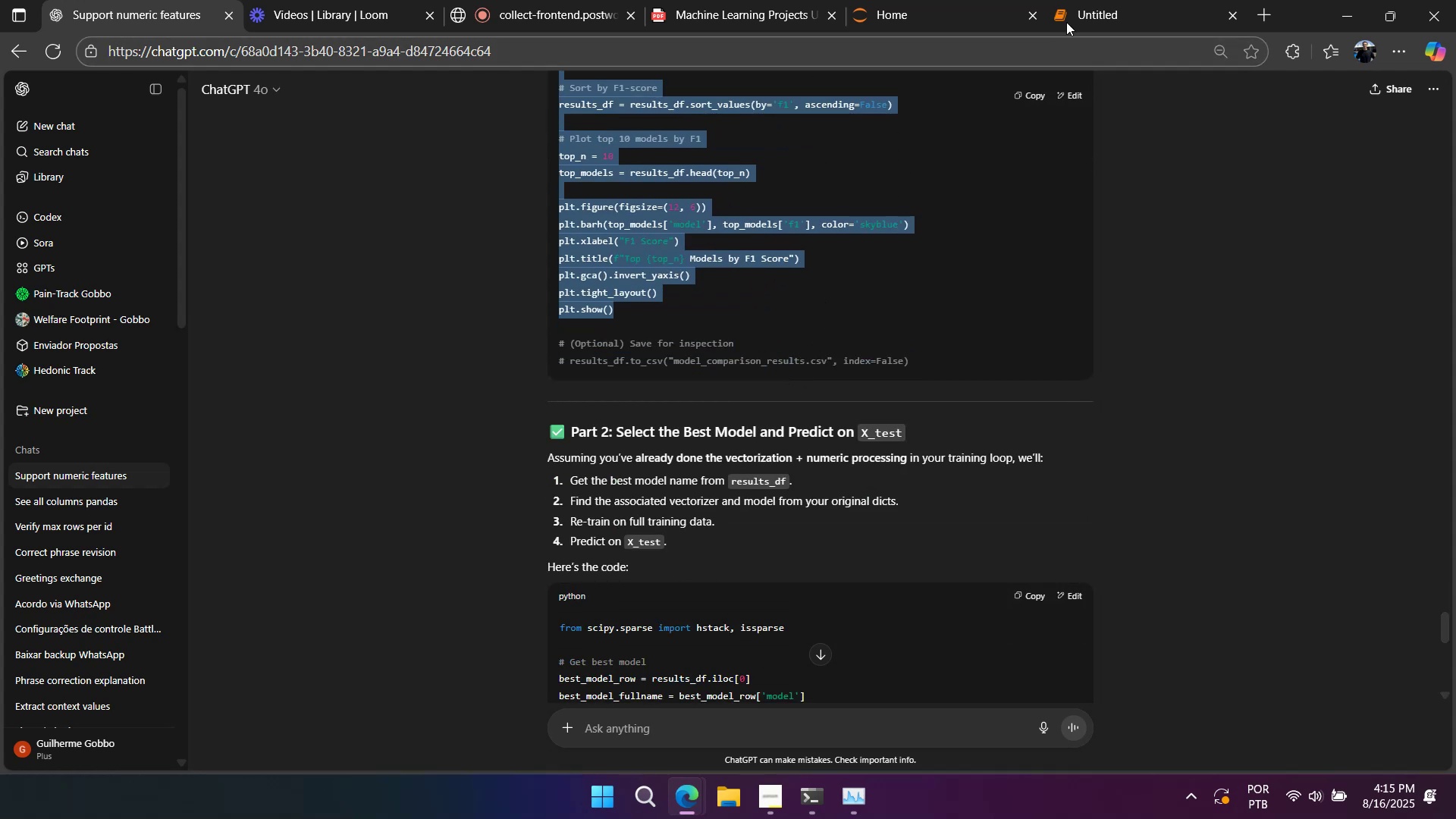 
left_click([1087, 11])
 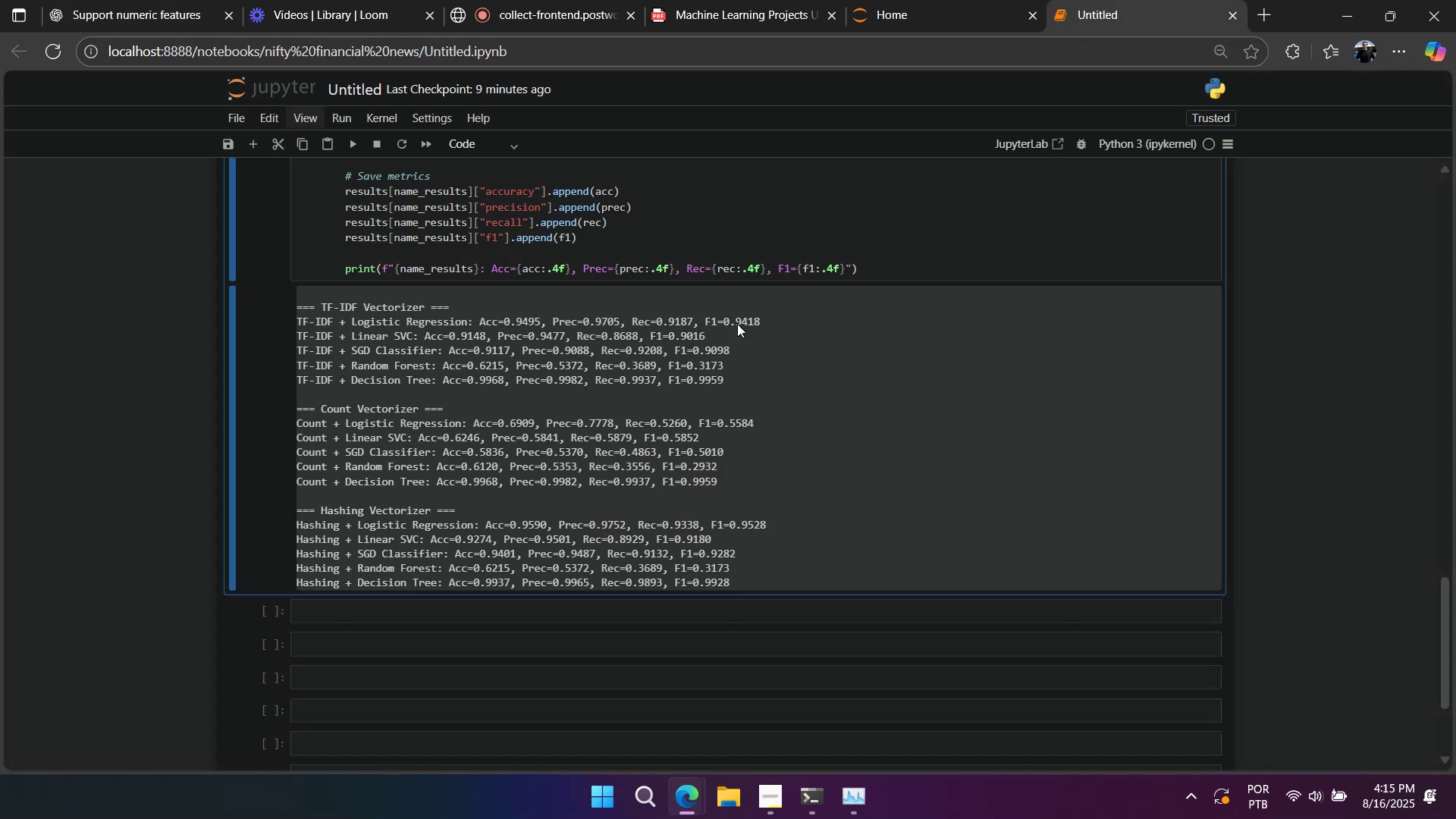 
scroll: coordinate [606, 462], scroll_direction: down, amount: 3.0
 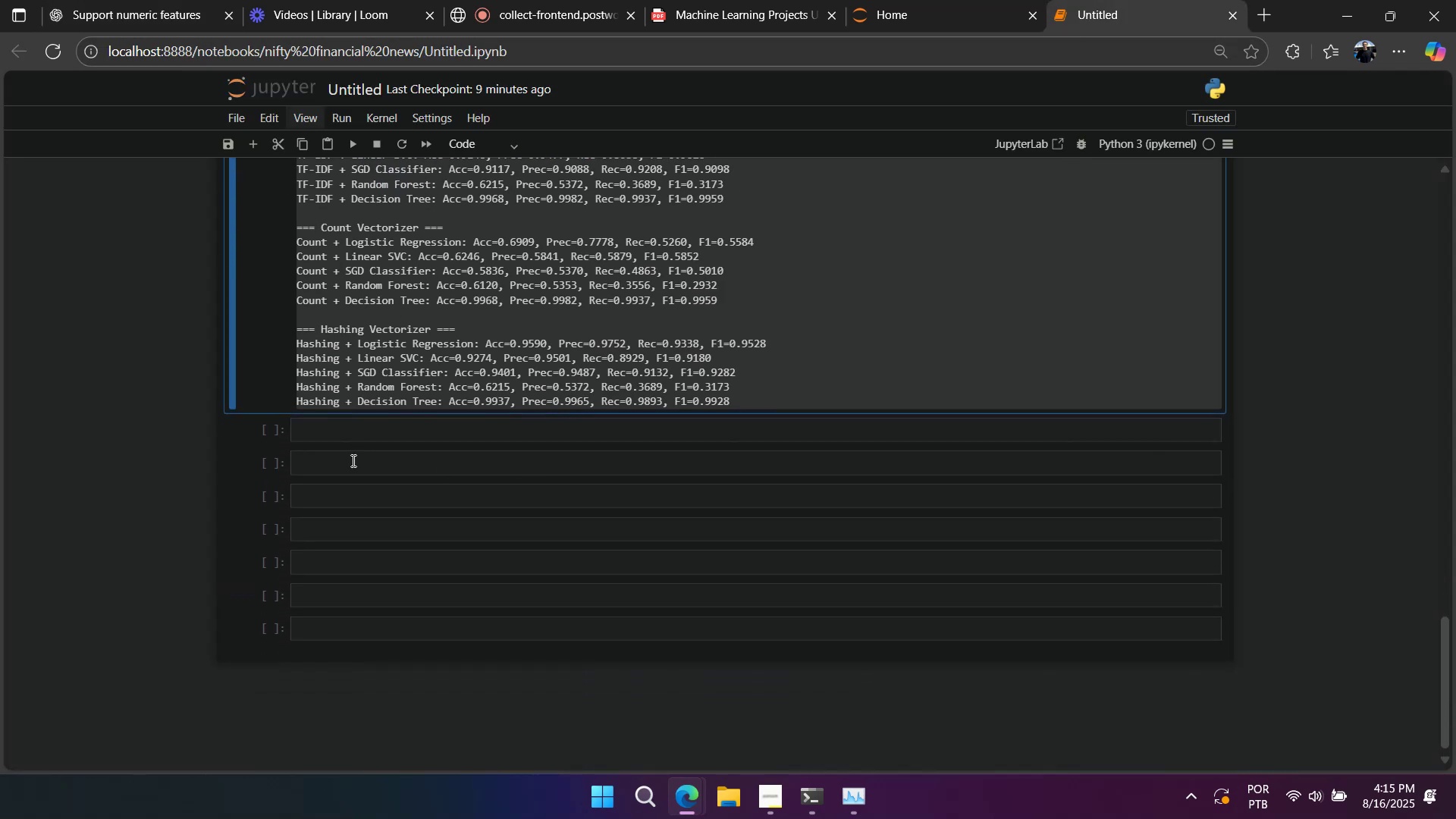 
left_click([356, 476])
 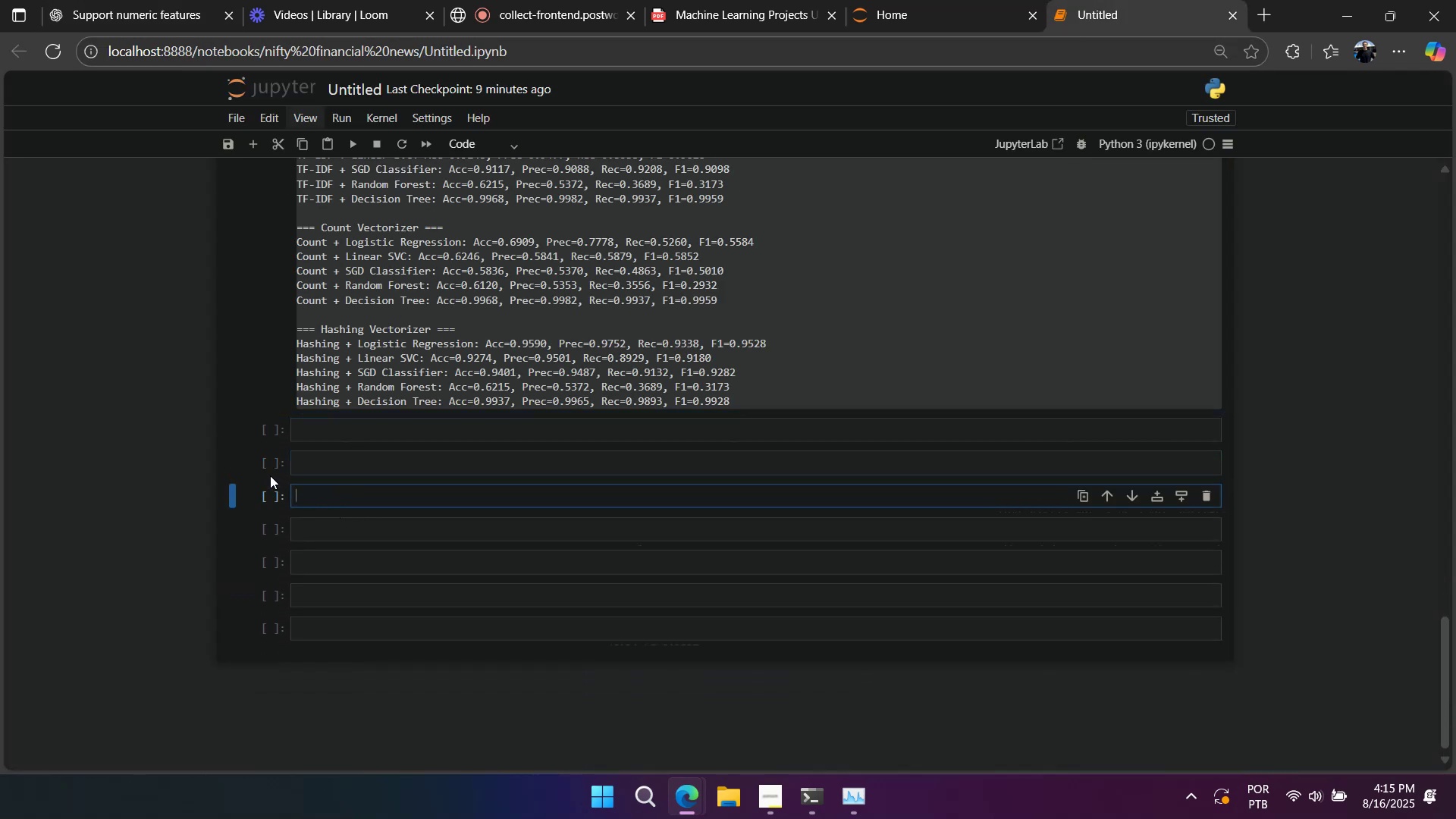 
left_click([268, 489])
 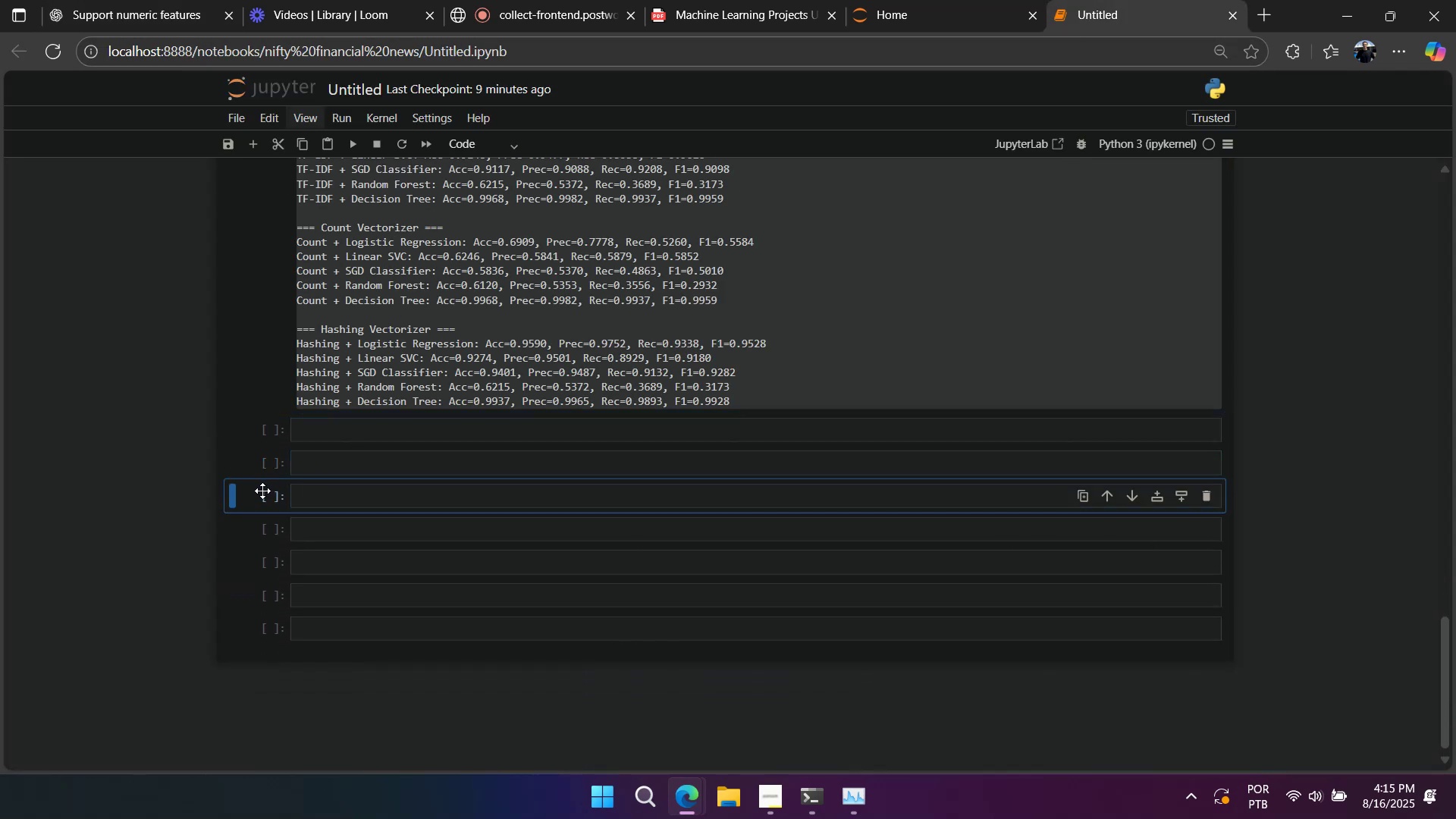 
wait(5.1)
 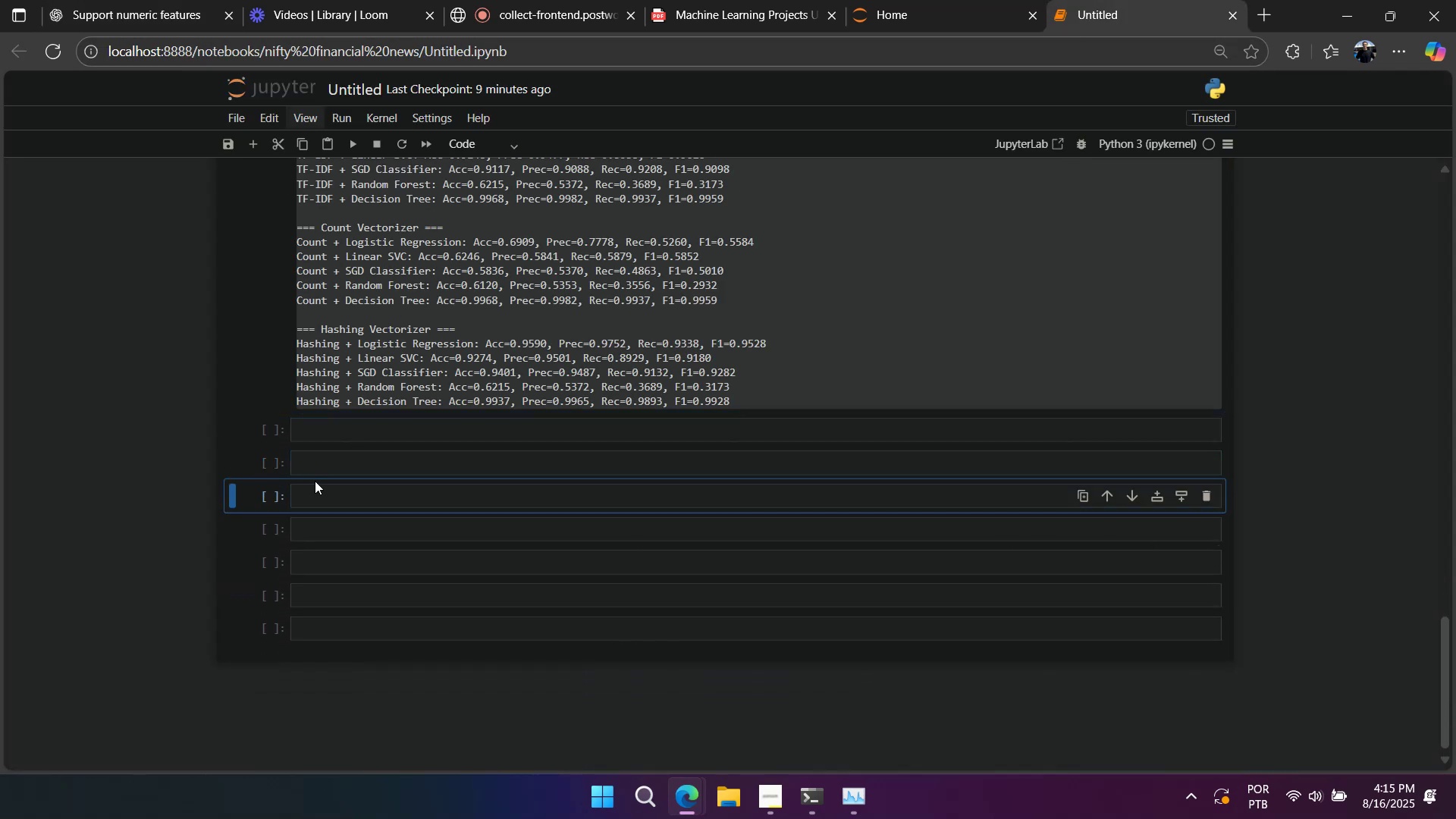 
left_click([264, 476])
 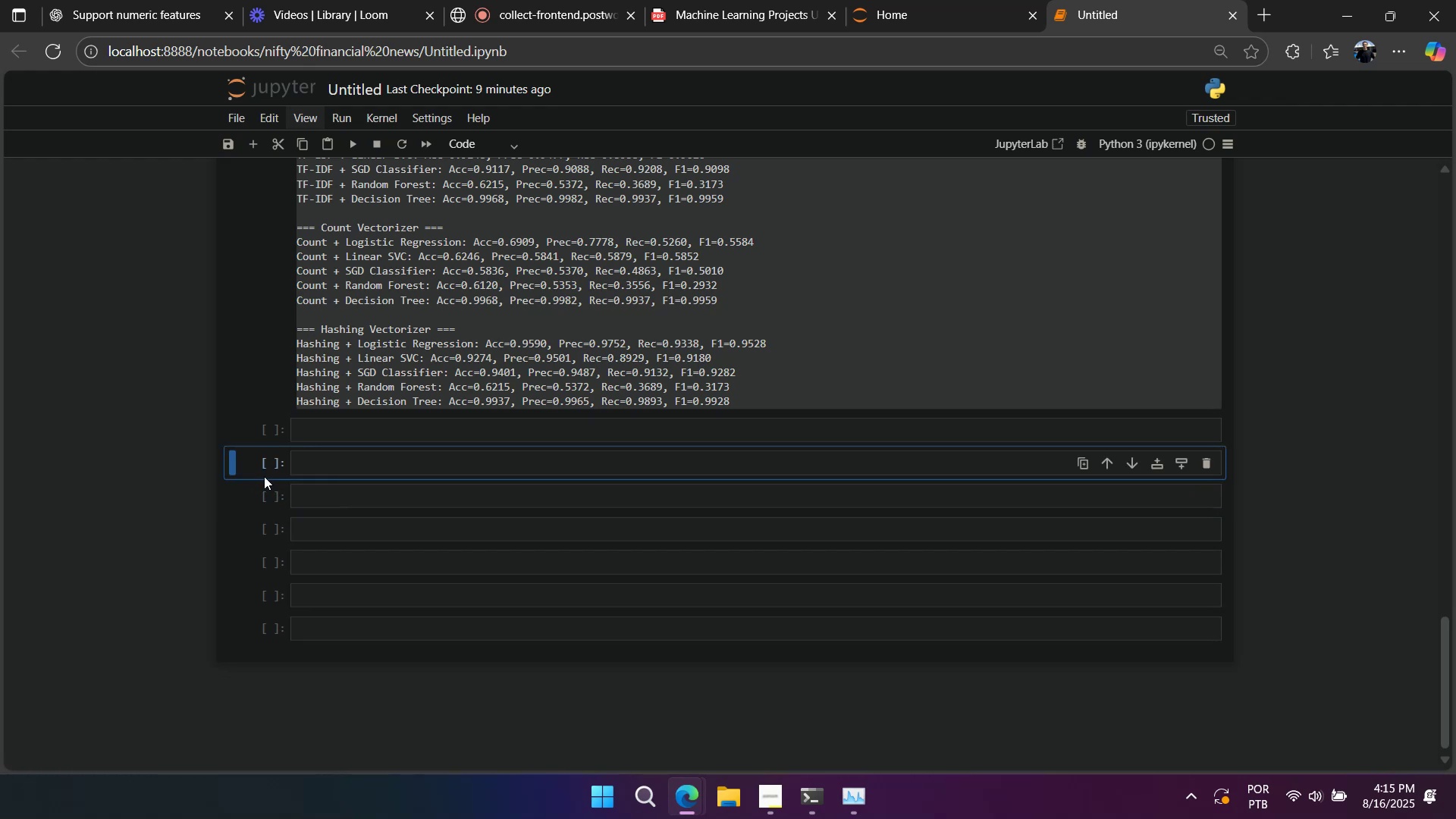 
scroll: coordinate [268, 503], scroll_direction: up, amount: 19.0
 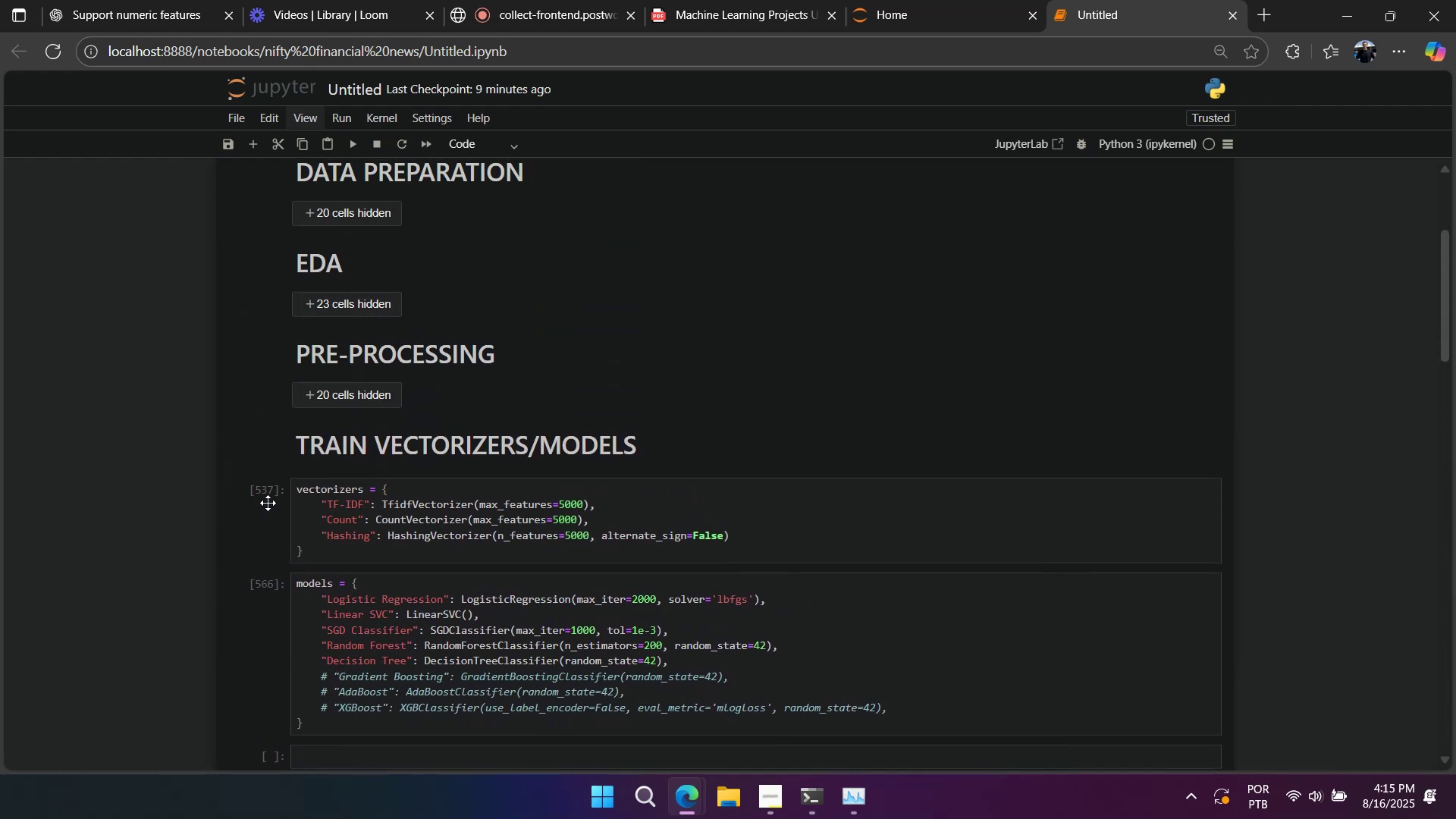 
scroll: coordinate [274, 506], scroll_direction: down, amount: 2.0
 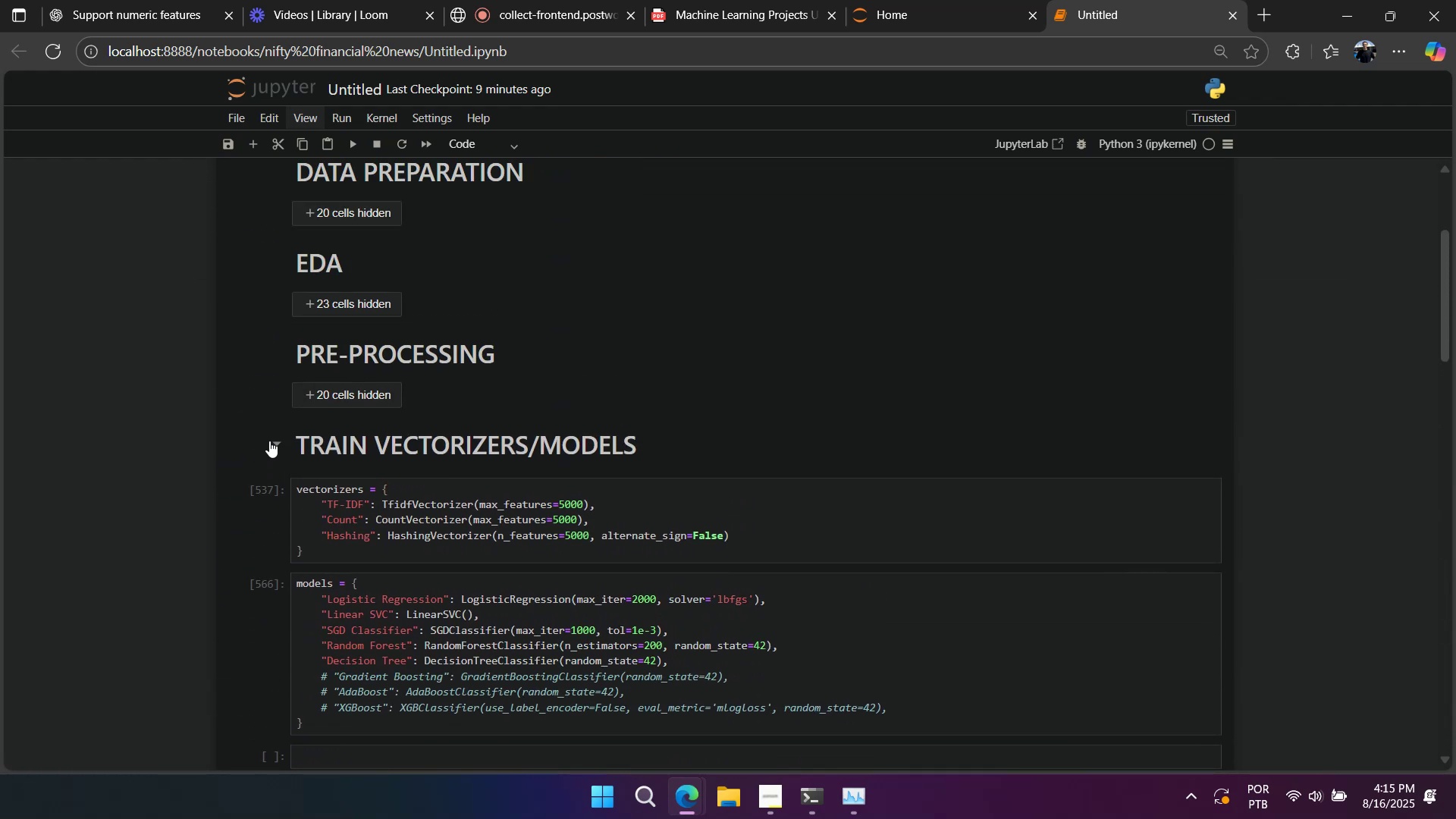 
left_click([271, 441])
 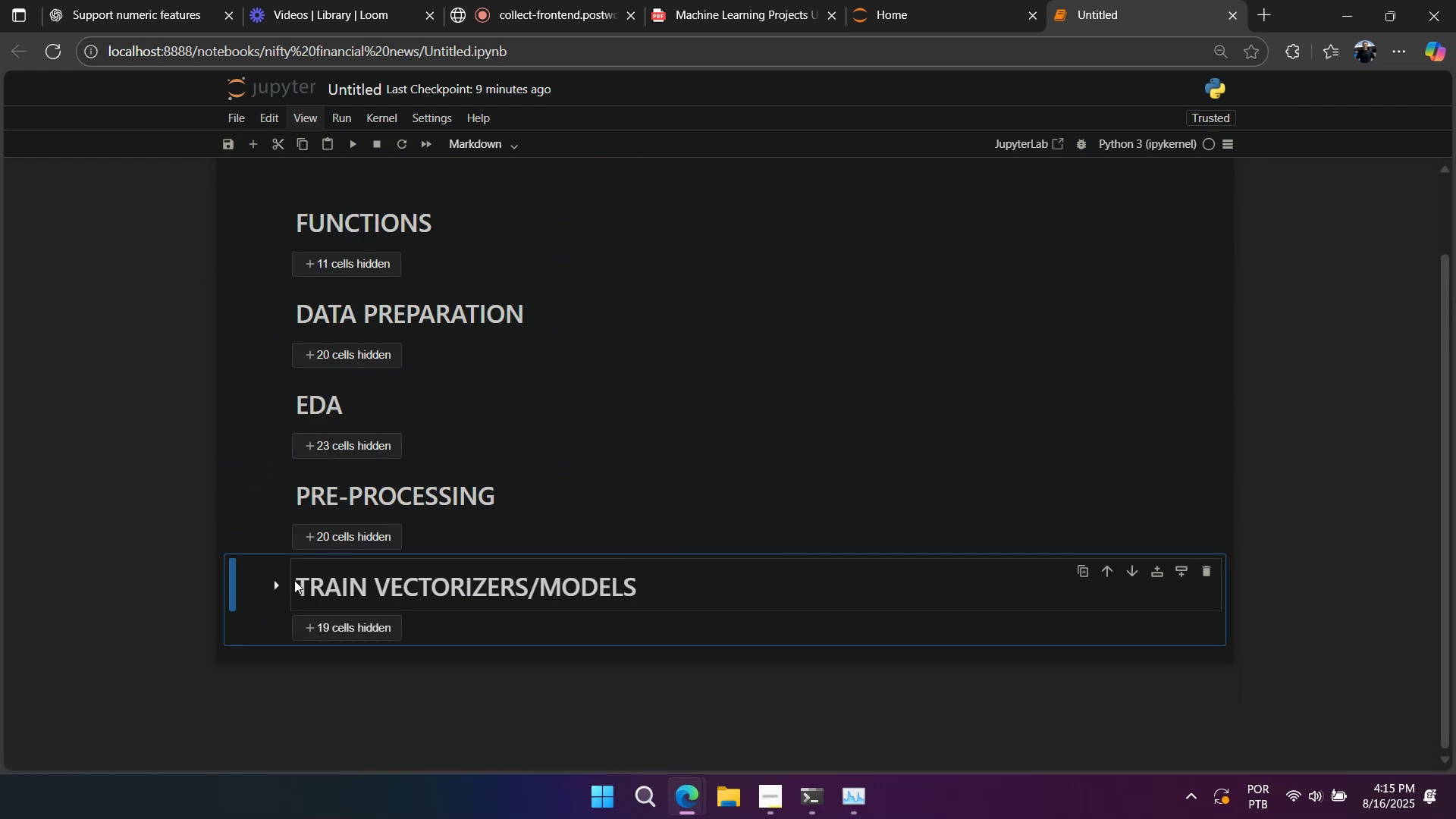 
left_click([286, 589])
 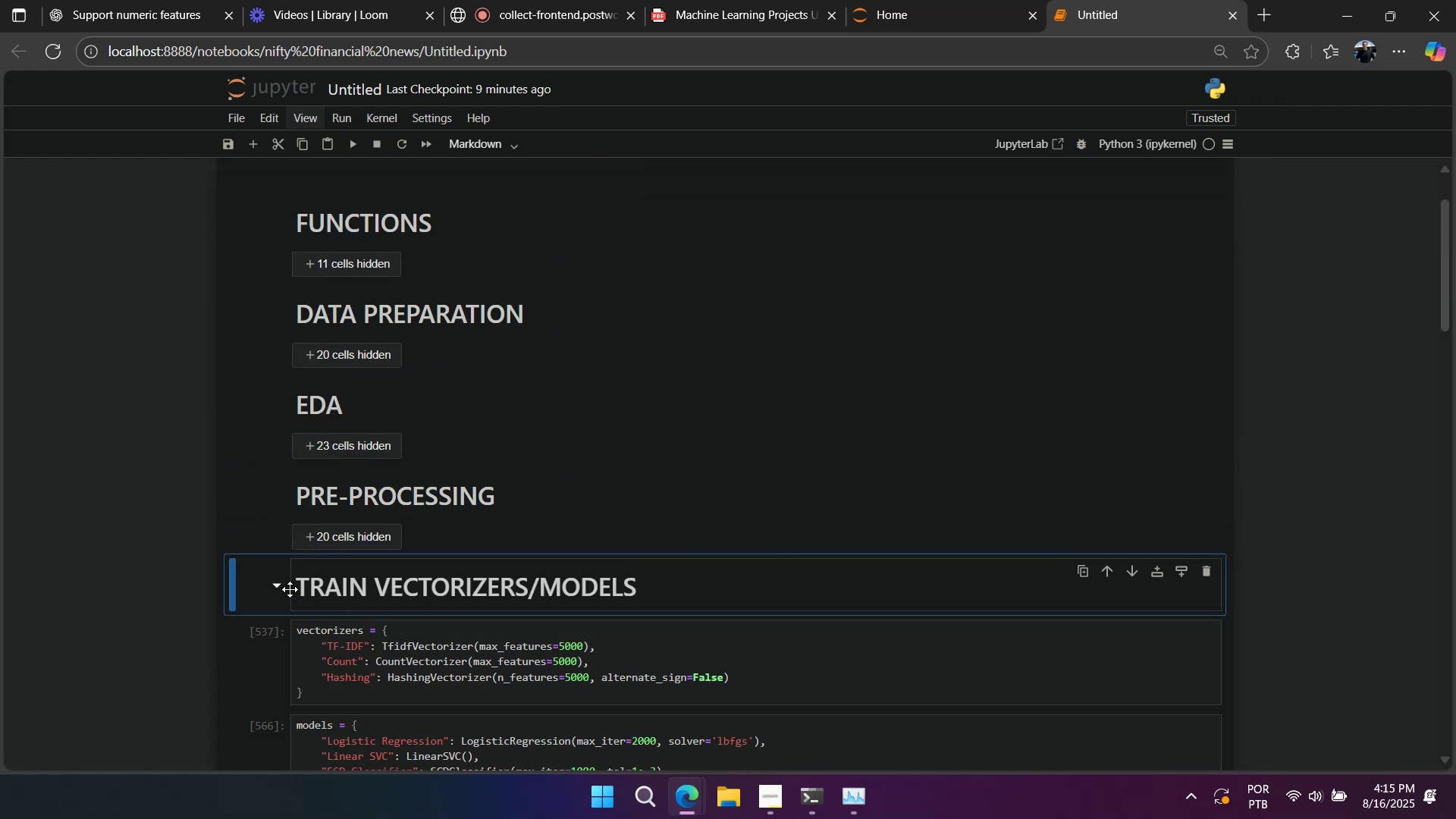 
scroll: coordinate [296, 595], scroll_direction: down, amount: 22.0
 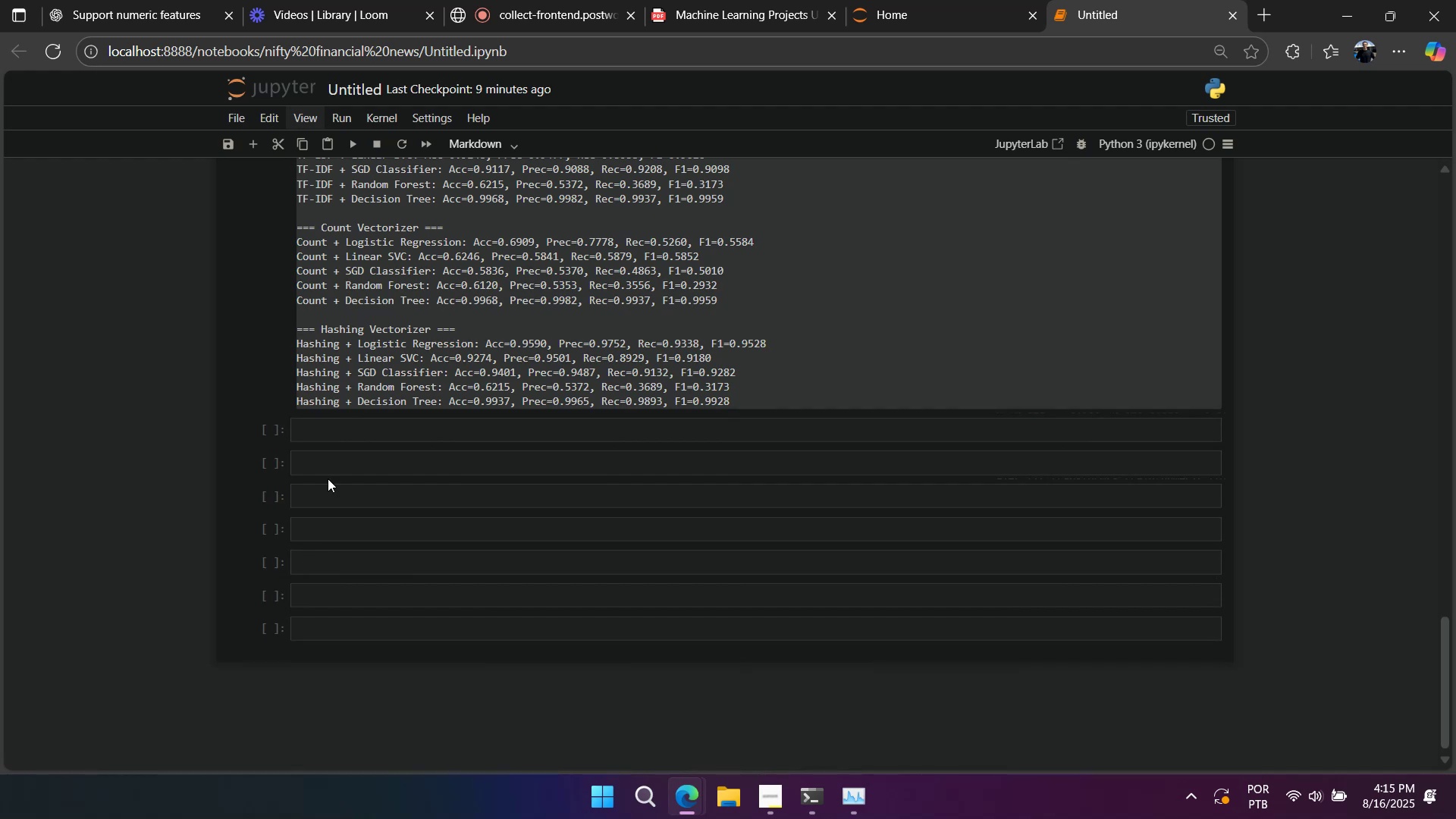 
double_click([318, 493])
 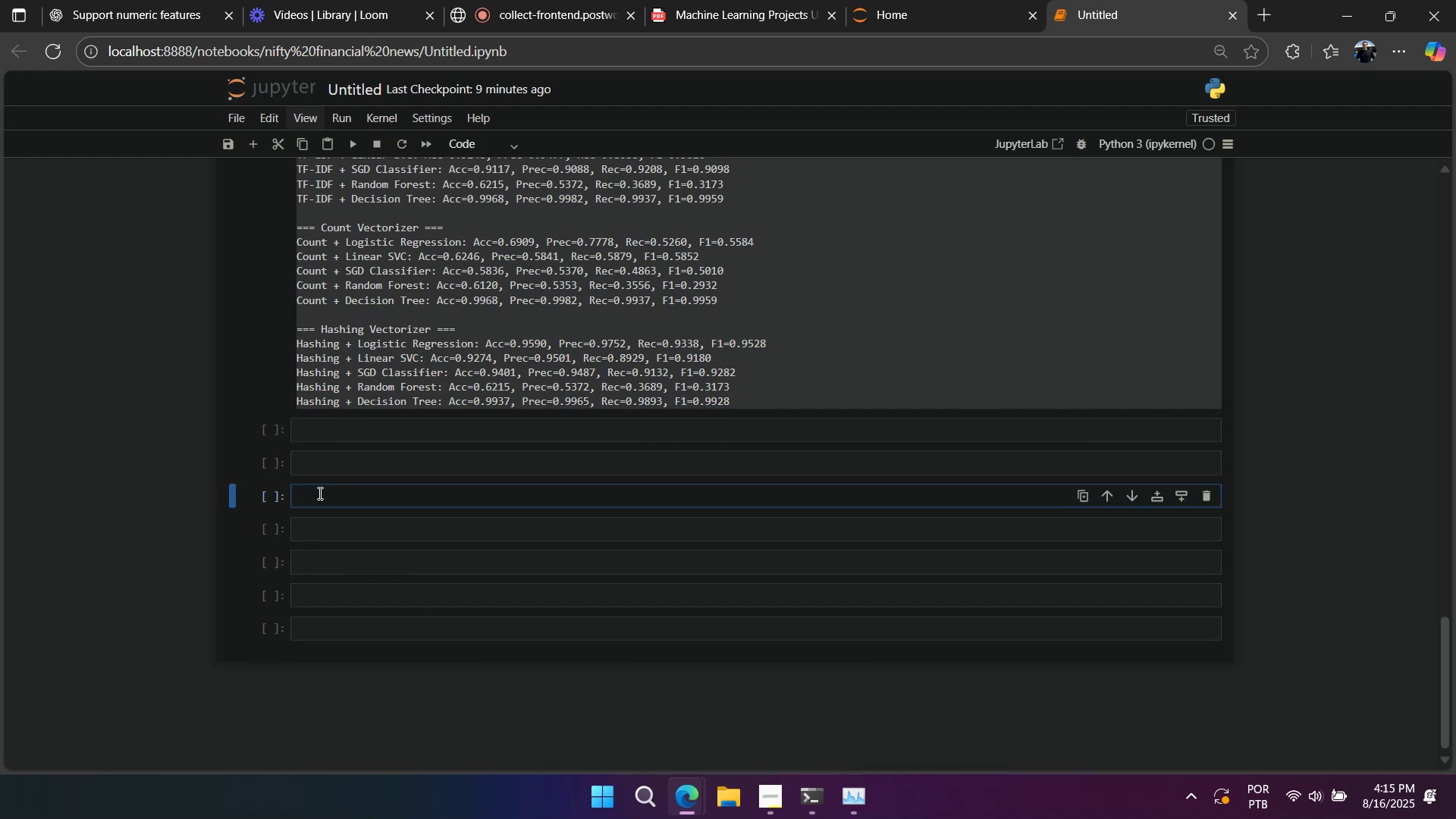 
hold_key(key=ShiftLeft, duration=1.21)
 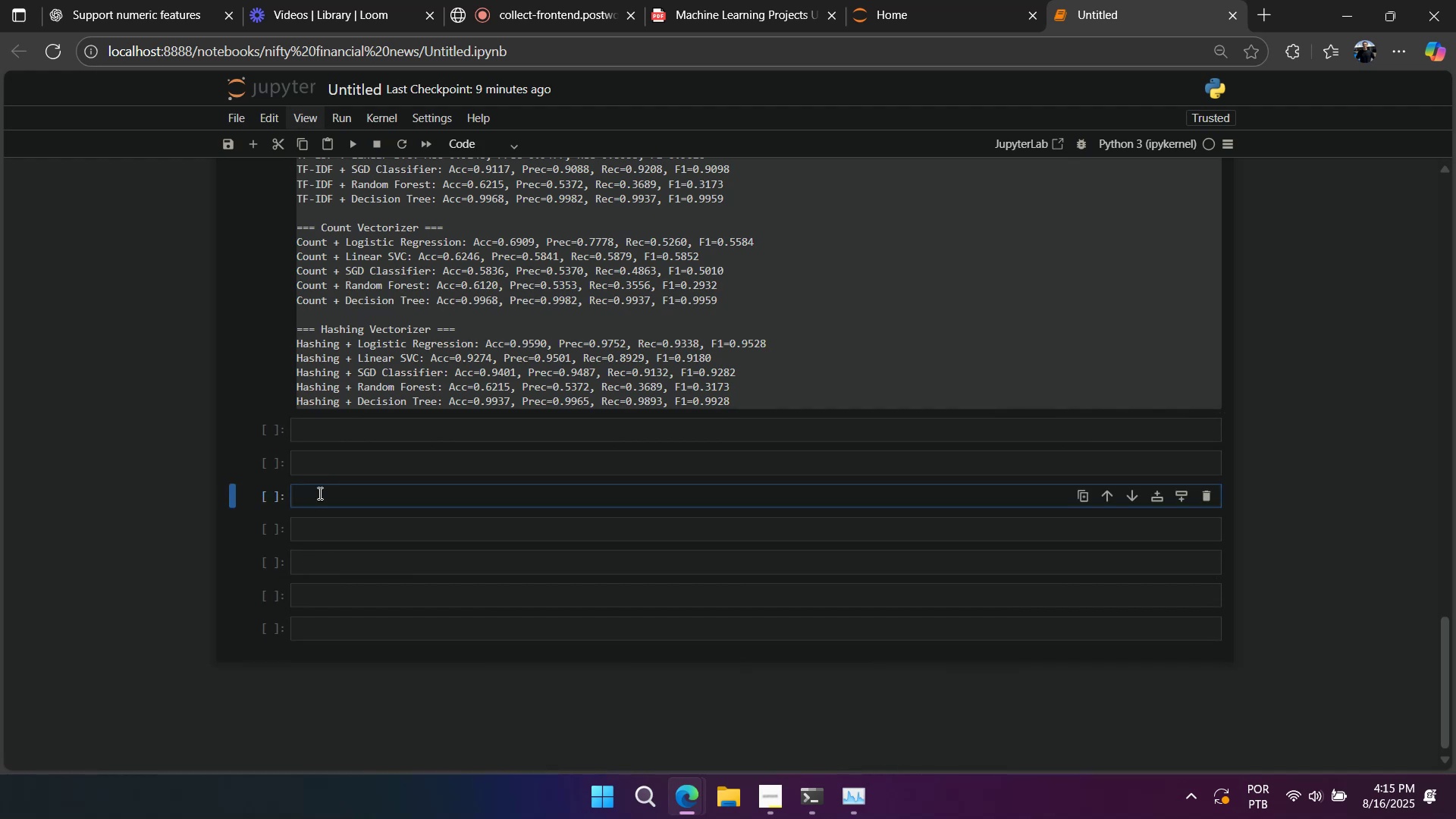 
key(Control+V)
 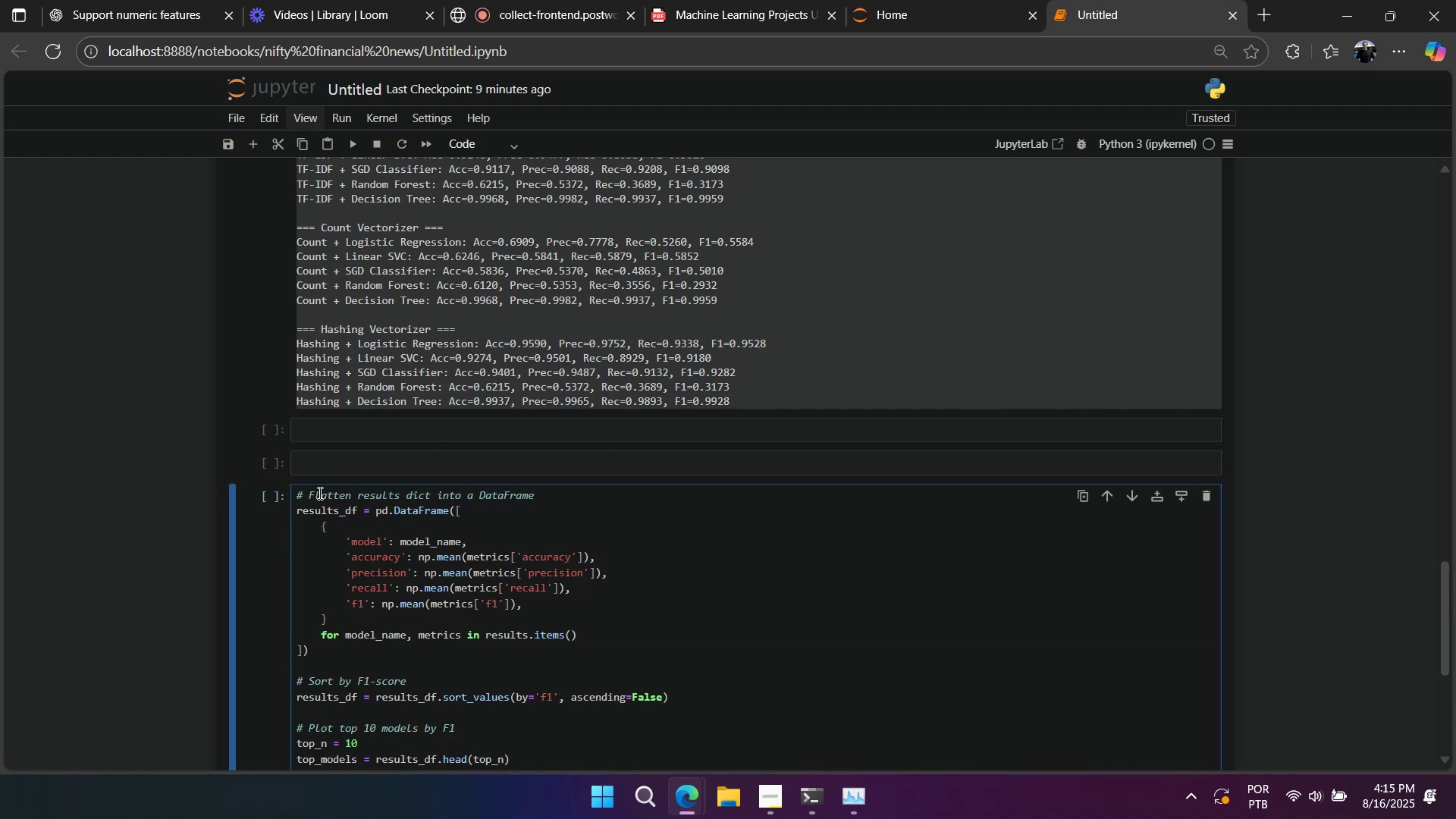 
key(Shift+Enter)
 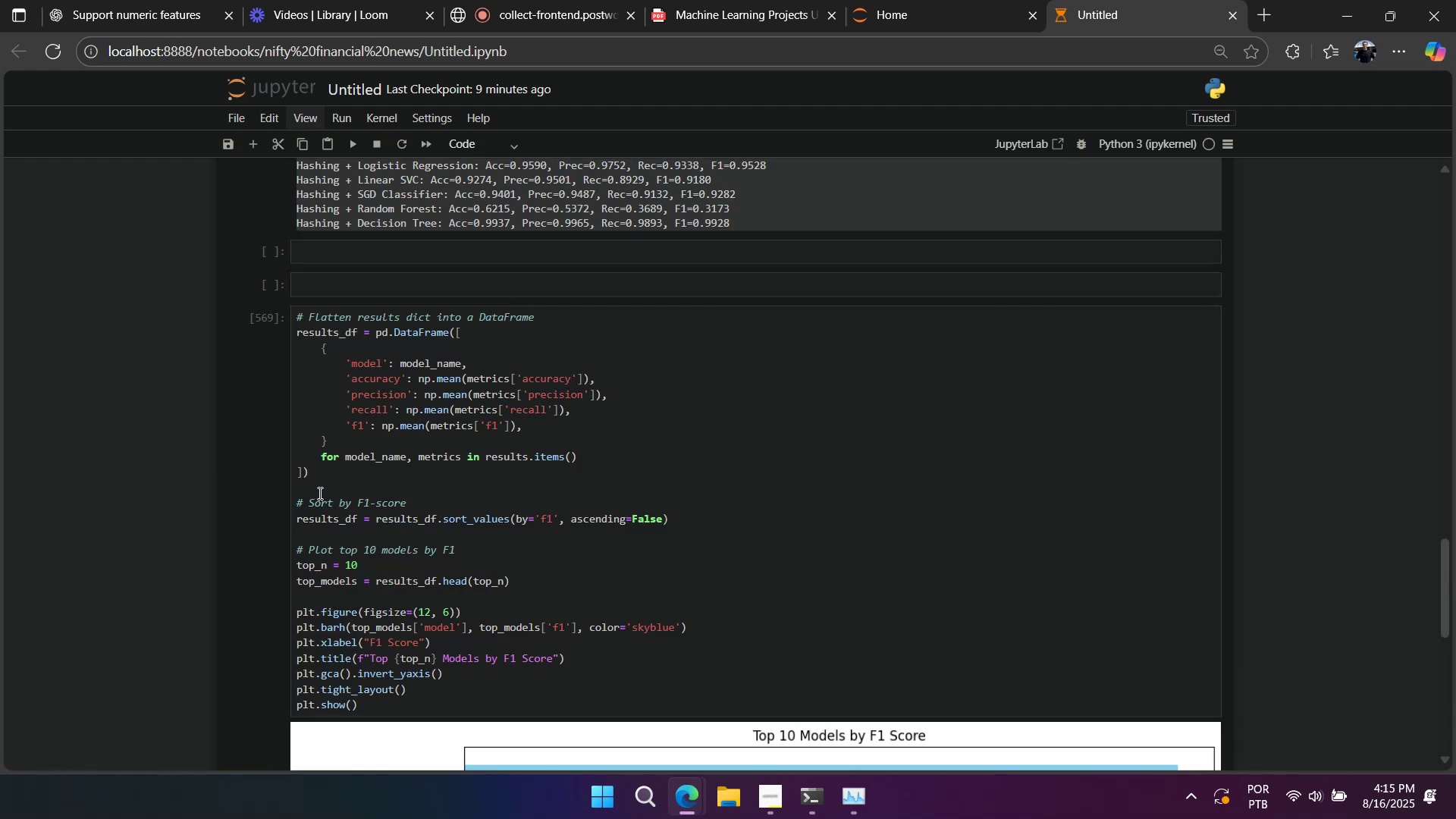 
scroll: coordinate [465, 369], scroll_direction: down, amount: 5.0
 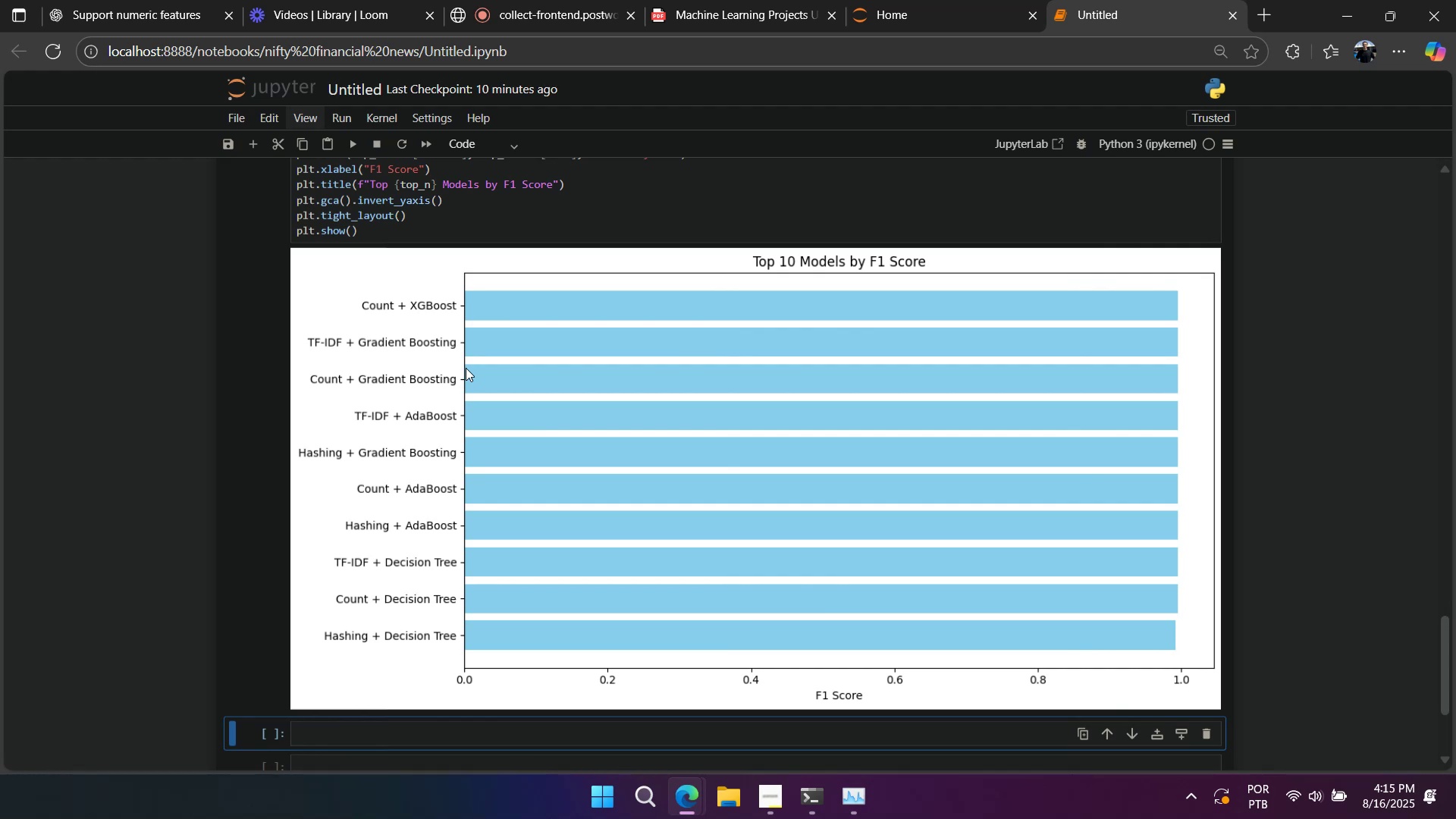 
wait(22.04)
 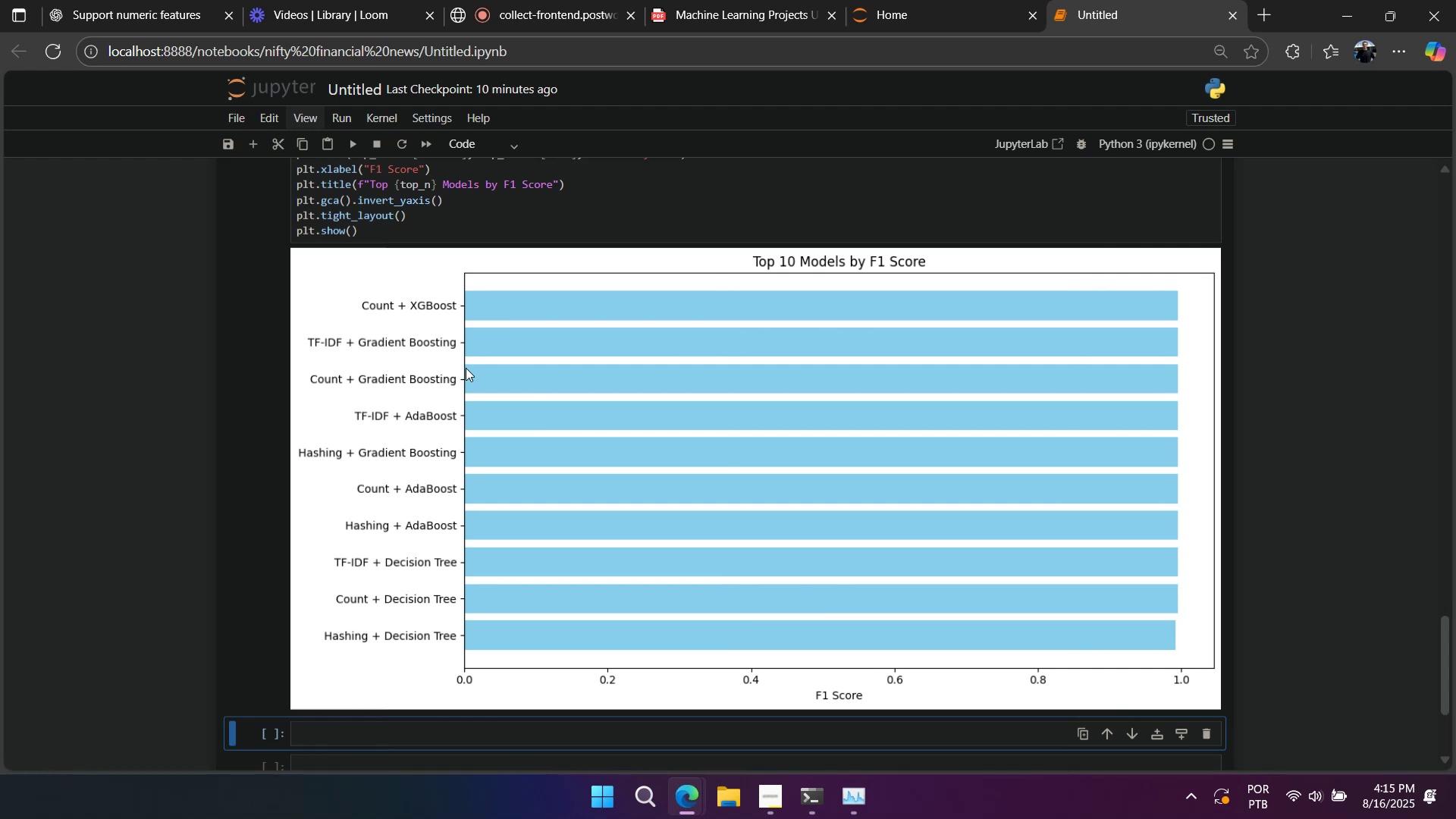 
scroll: coordinate [466, 368], scroll_direction: down, amount: 3.0
 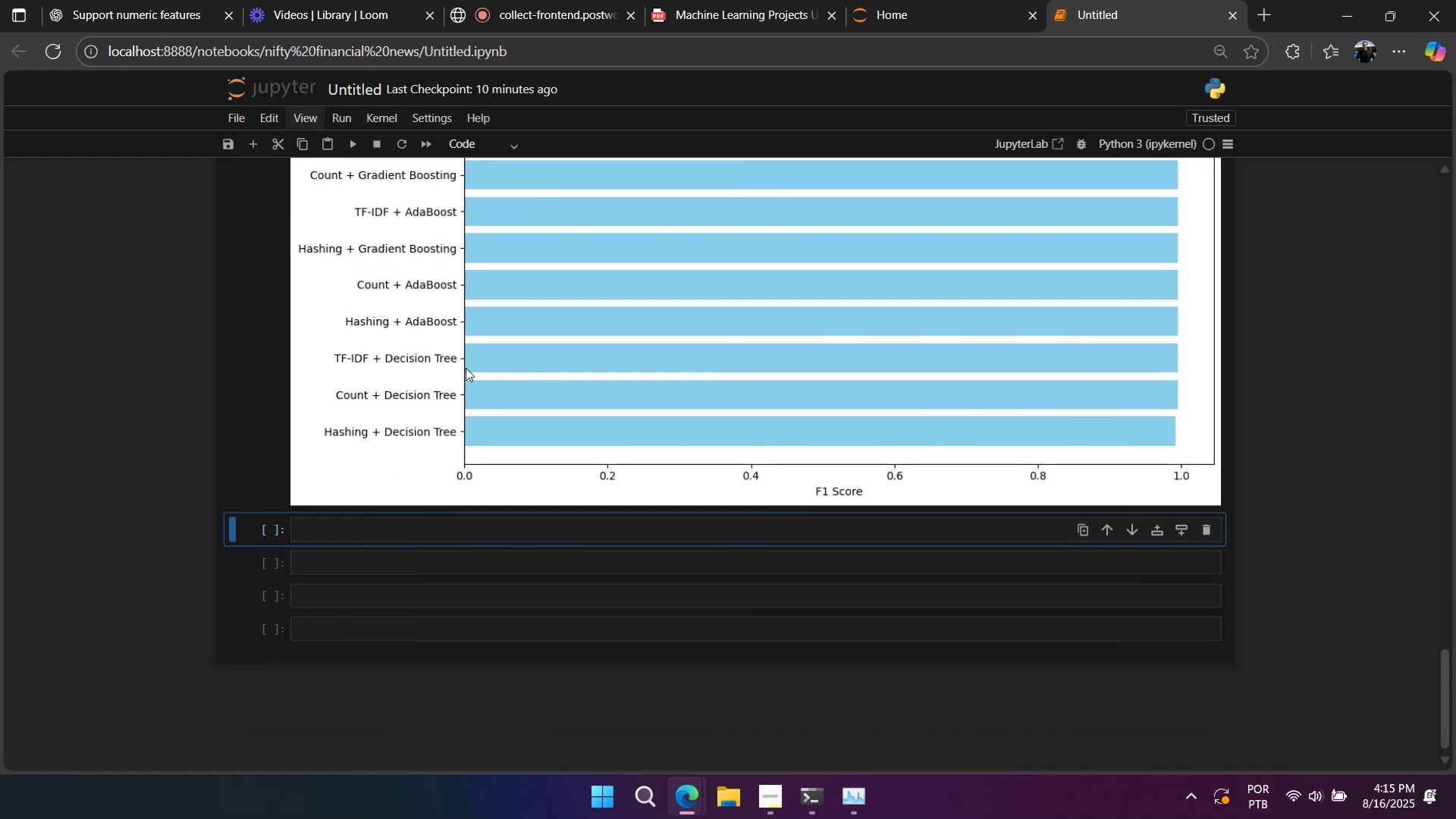 
scroll: coordinate [466, 368], scroll_direction: up, amount: 5.0
 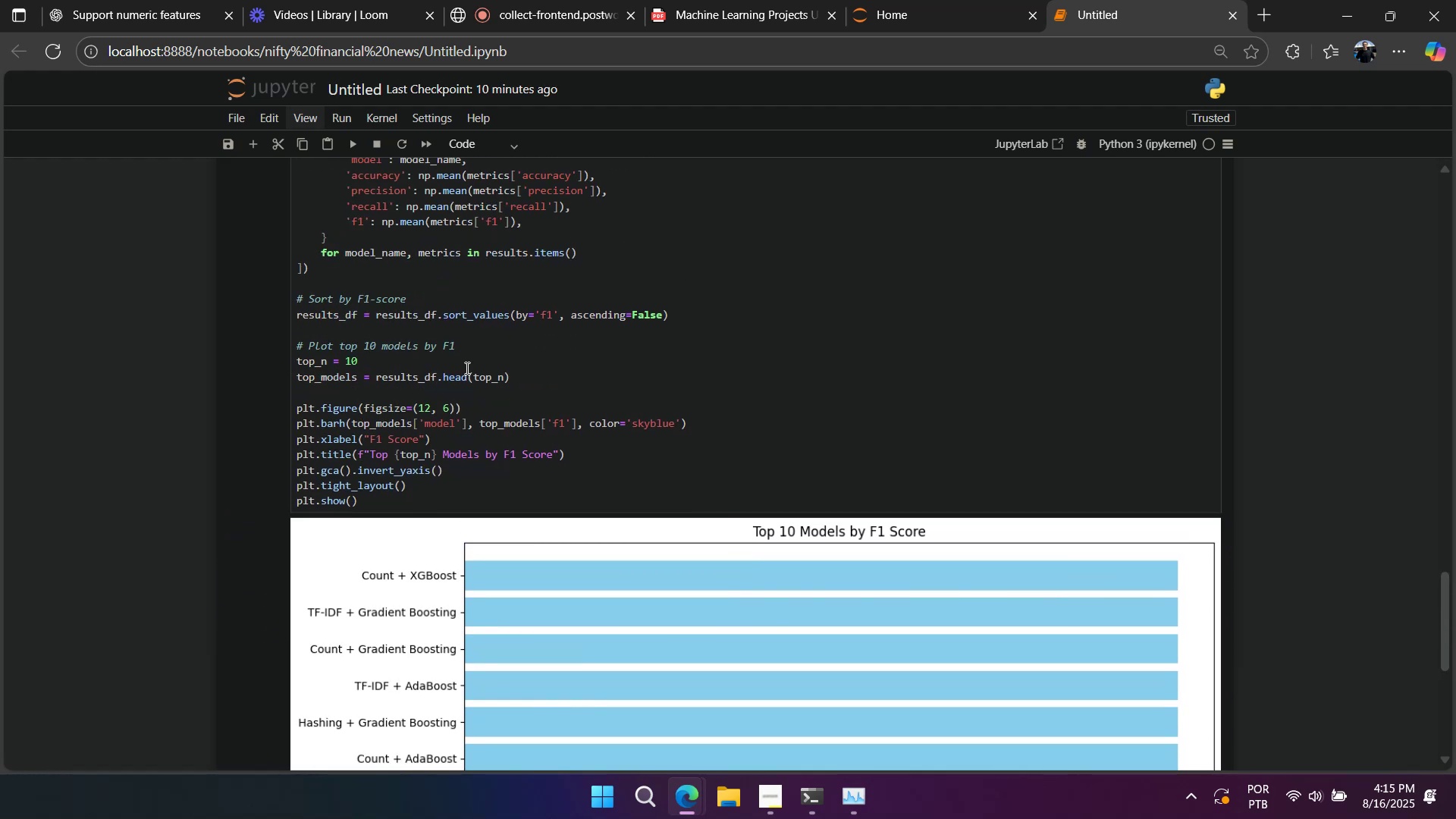 
scroll: coordinate [466, 368], scroll_direction: down, amount: 4.0
 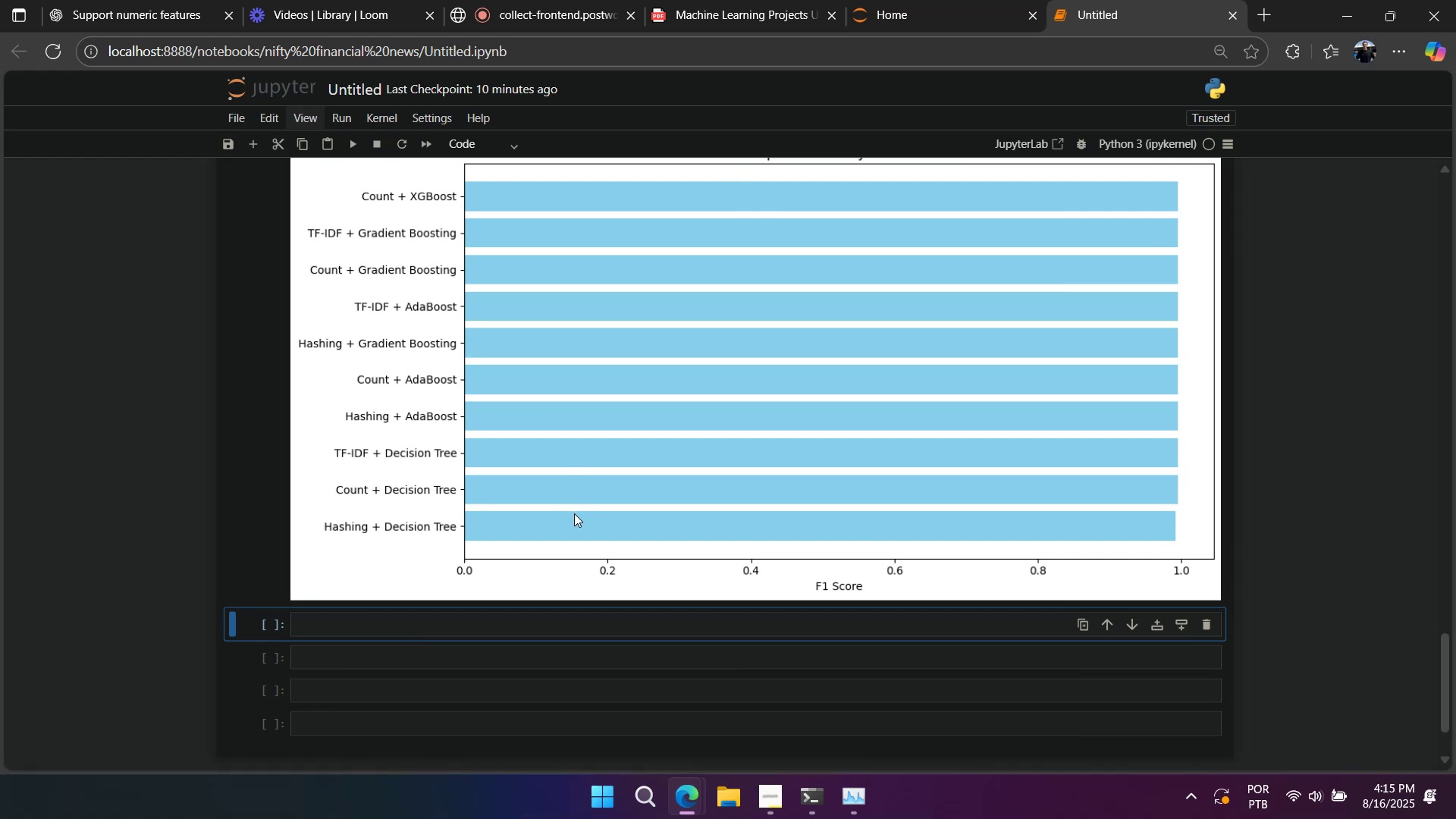 
scroll: coordinate [576, 517], scroll_direction: up, amount: 6.0
 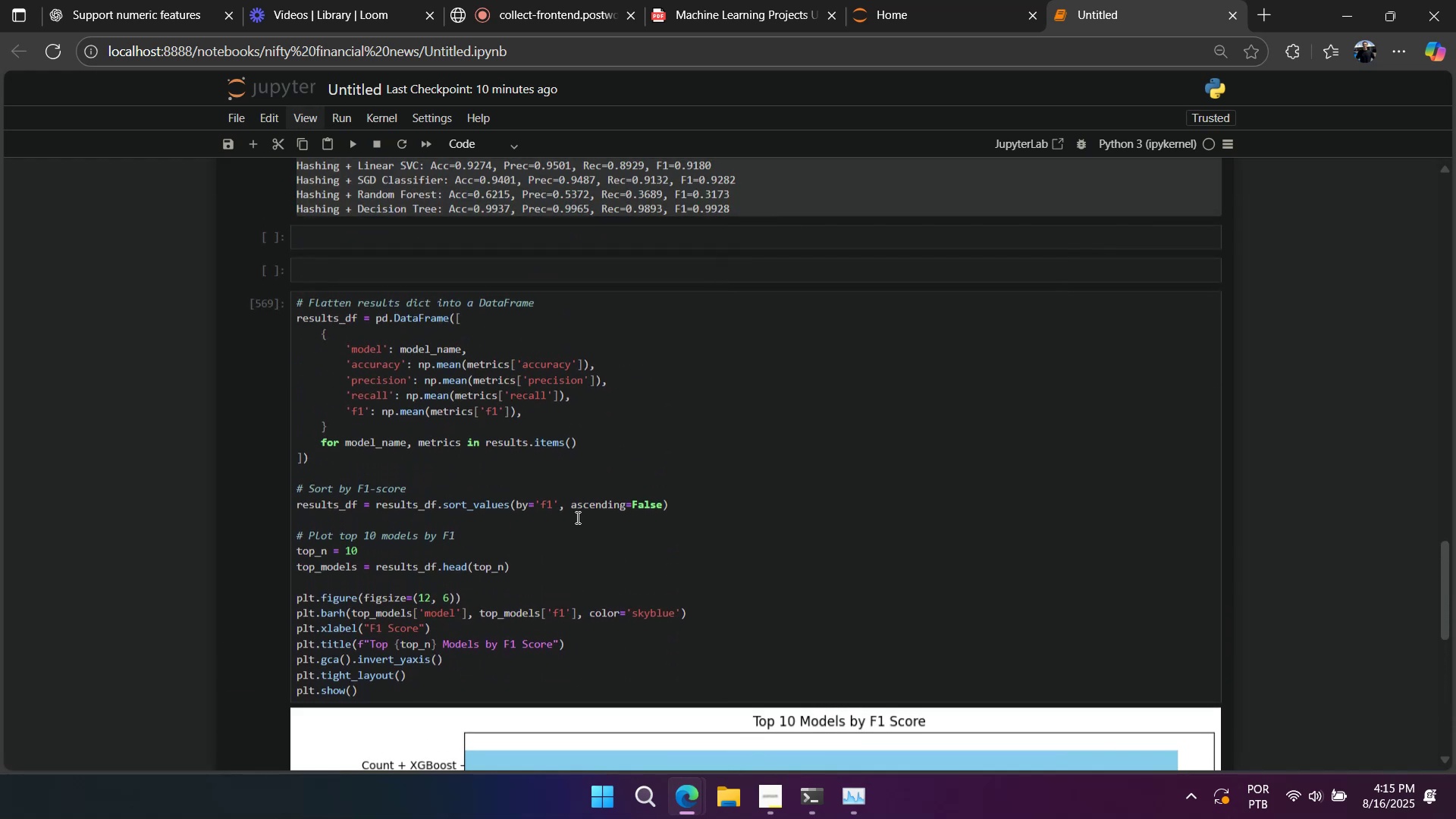 
scroll: coordinate [576, 517], scroll_direction: down, amount: 3.0
 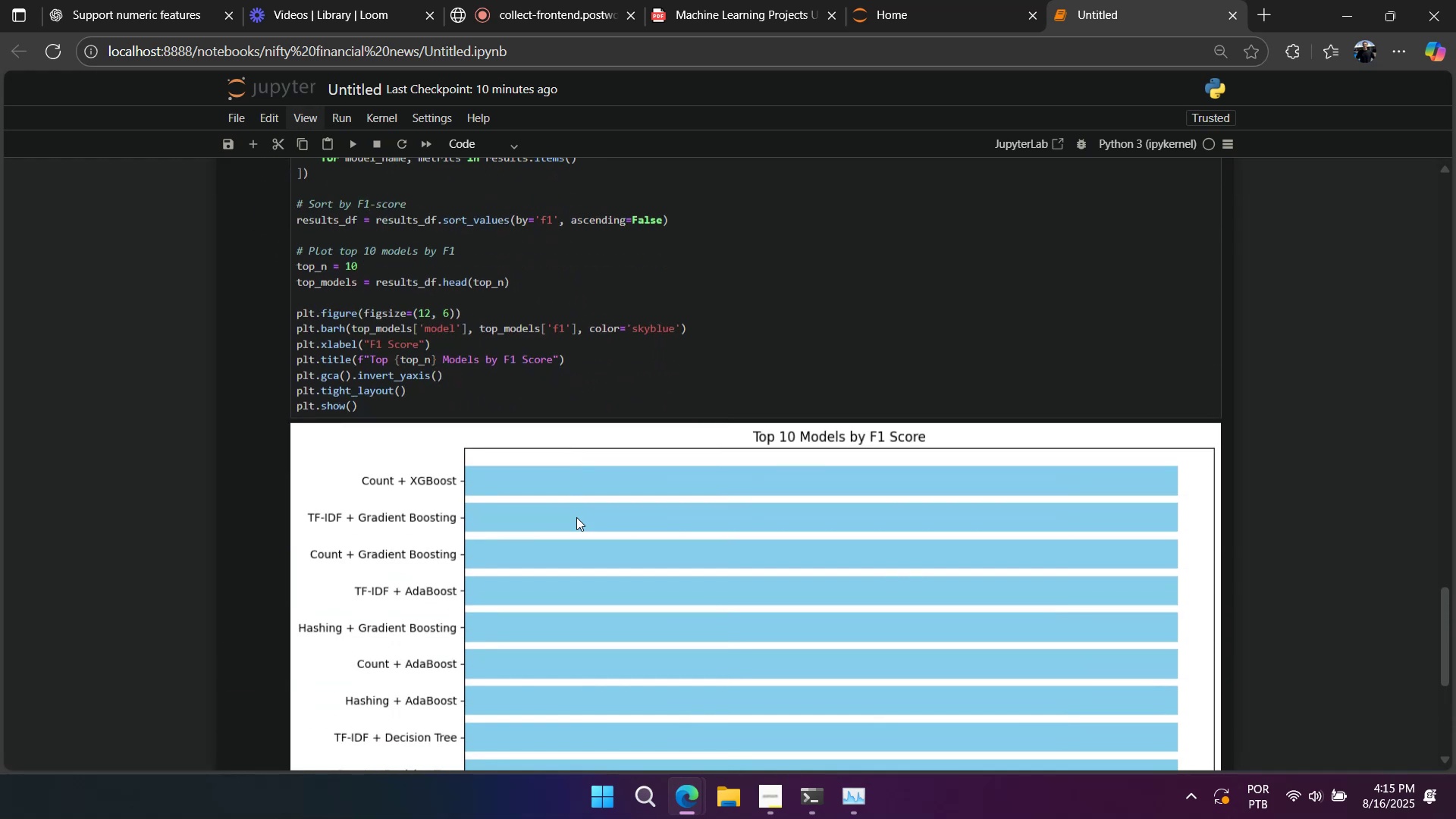 
scroll: coordinate [576, 517], scroll_direction: up, amount: 2.0
 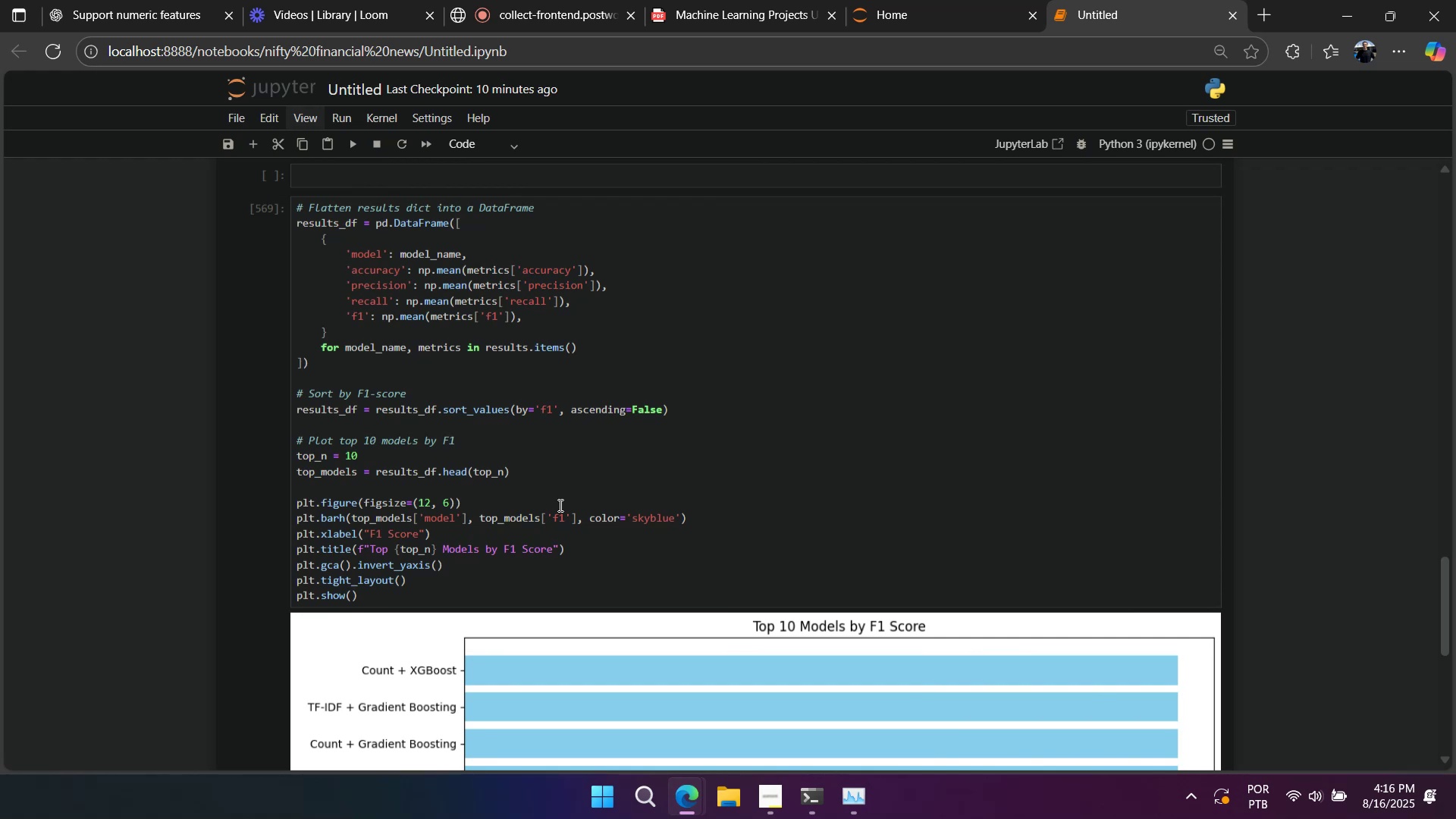 
wait(7.64)
 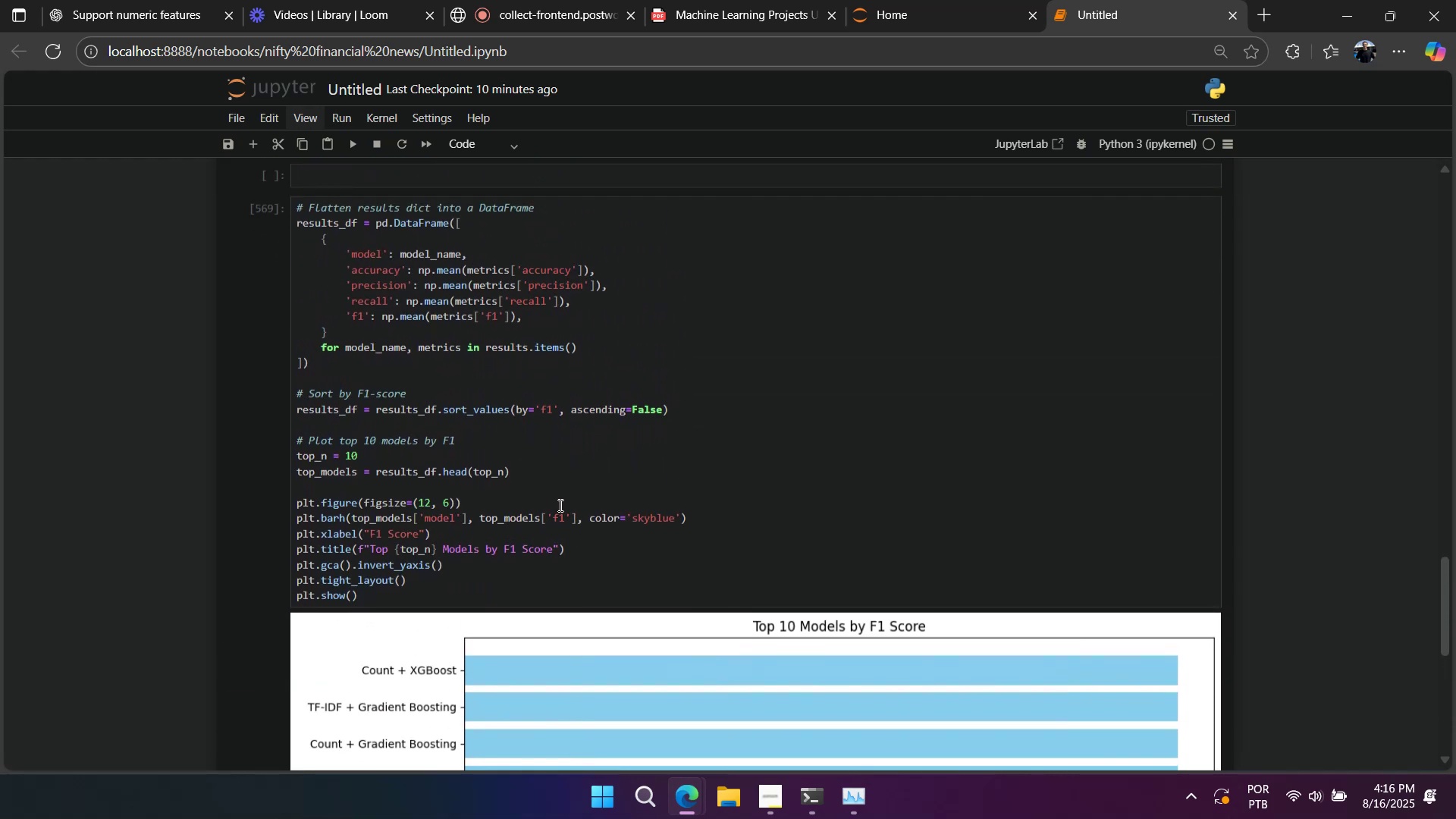 
scroll: coordinate [610, 499], scroll_direction: down, amount: 4.0
 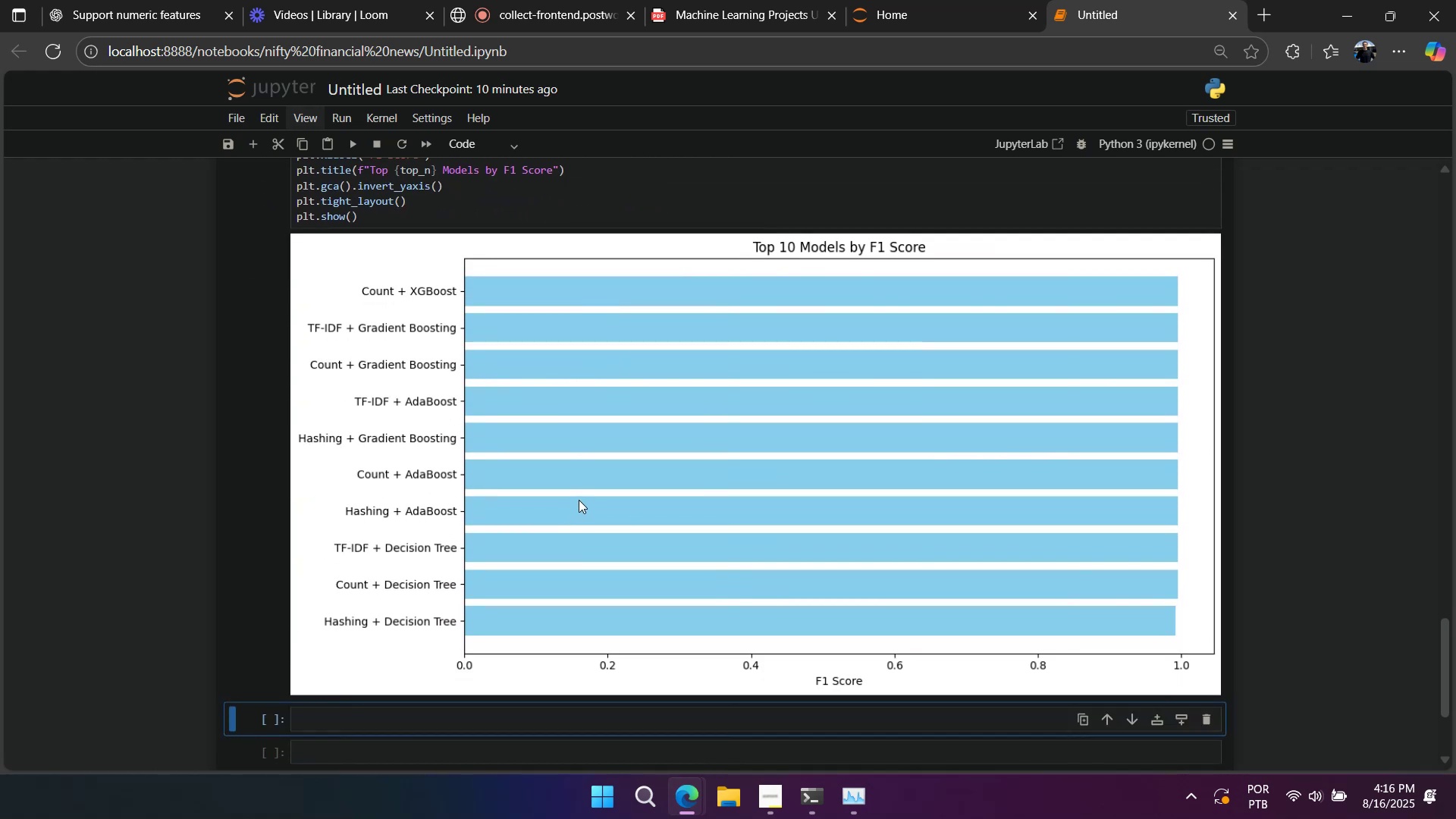 
scroll: coordinate [496, 432], scroll_direction: up, amount: 3.0
 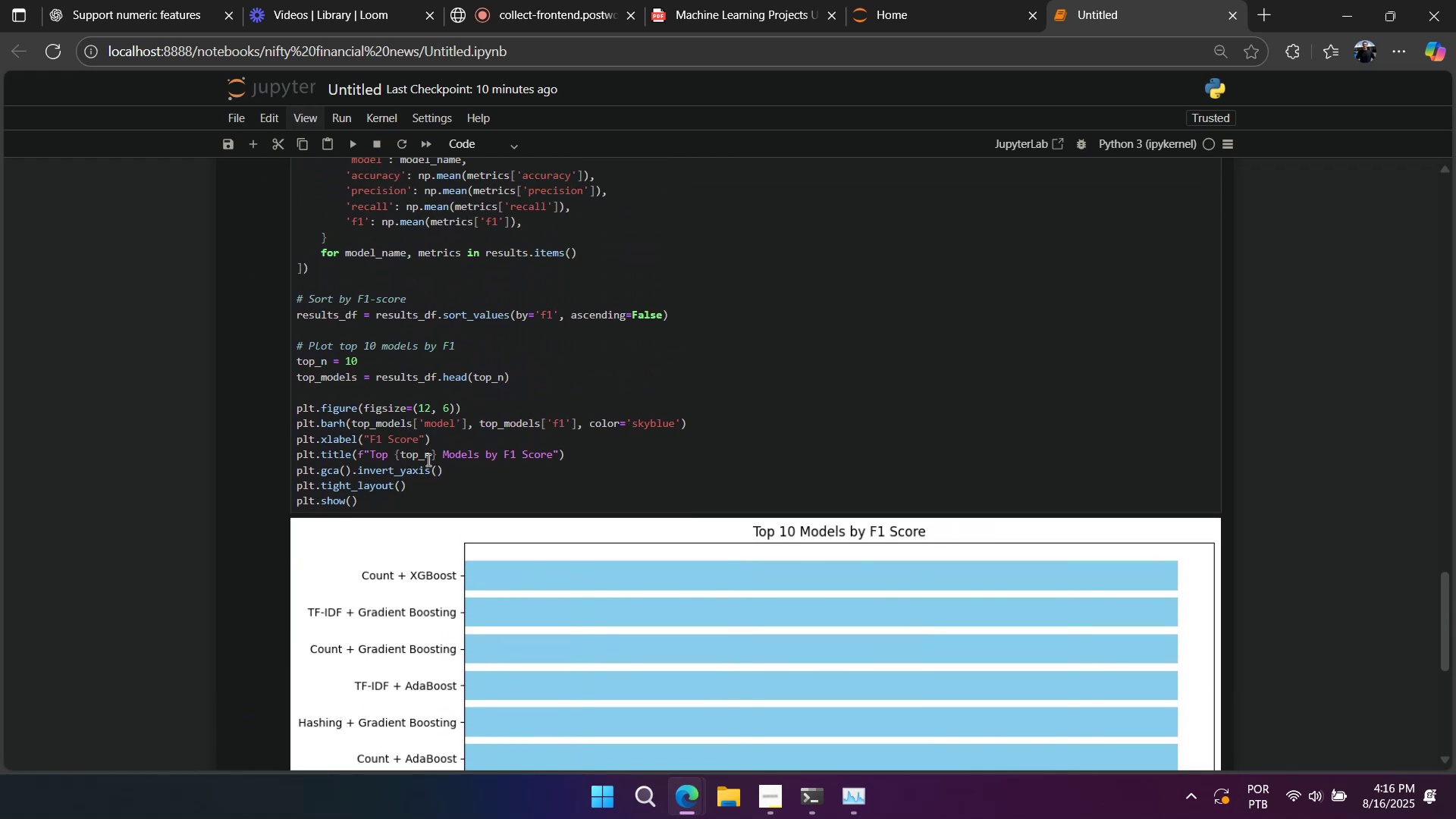 
left_click([460, 438])
 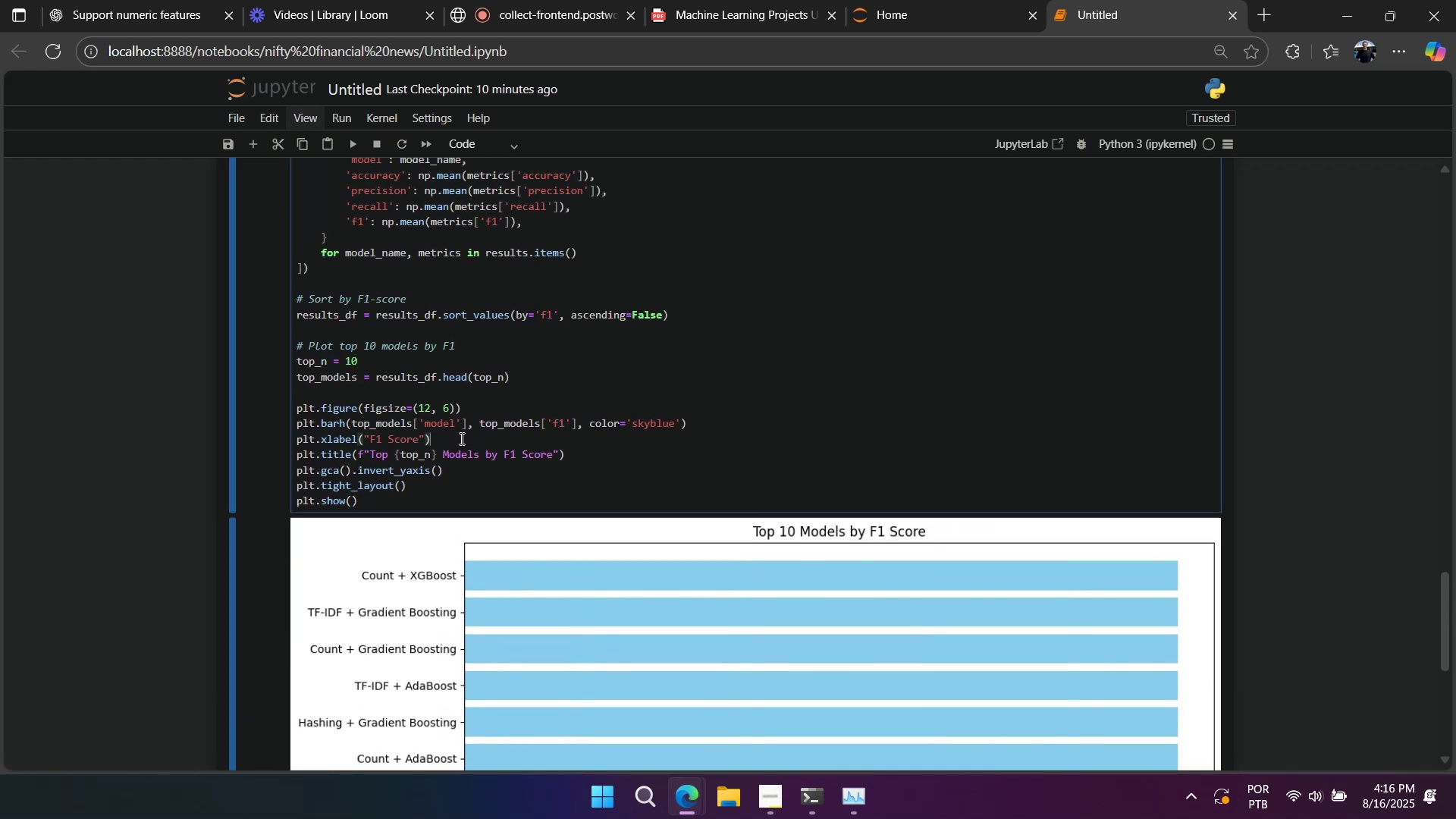 
key(Control+A)
 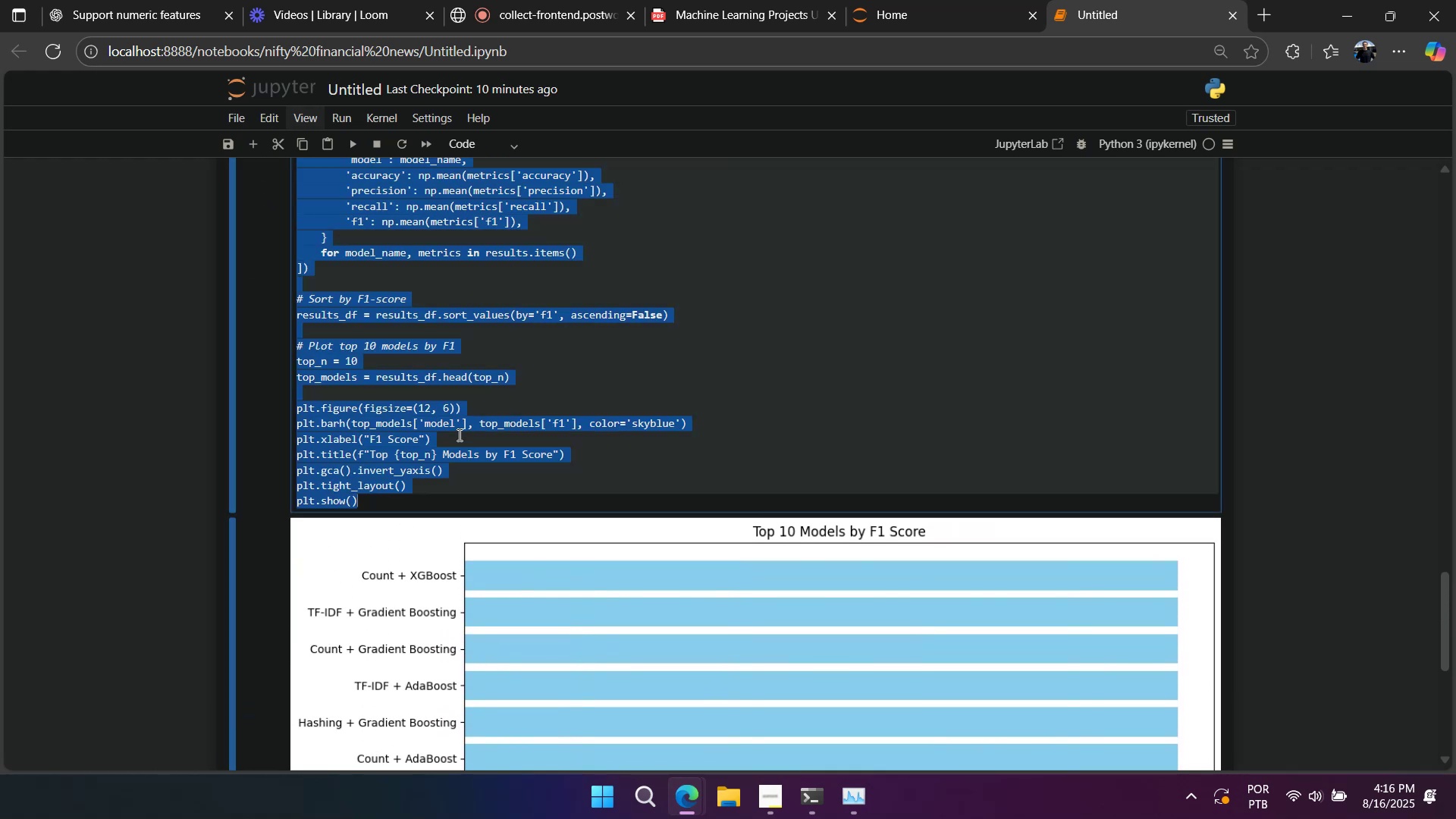 
key(Control+C)
 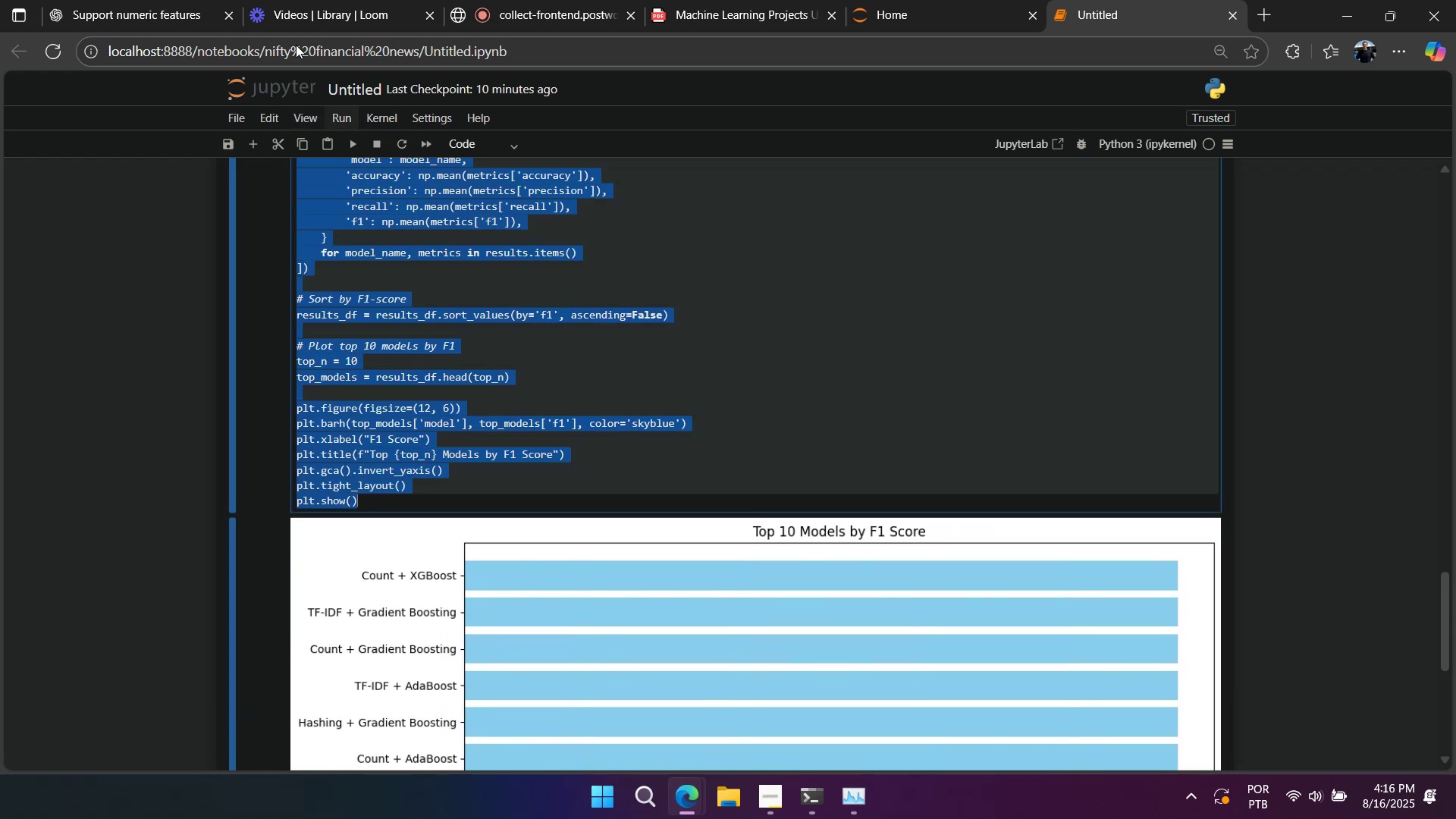 
key(Control+C)
 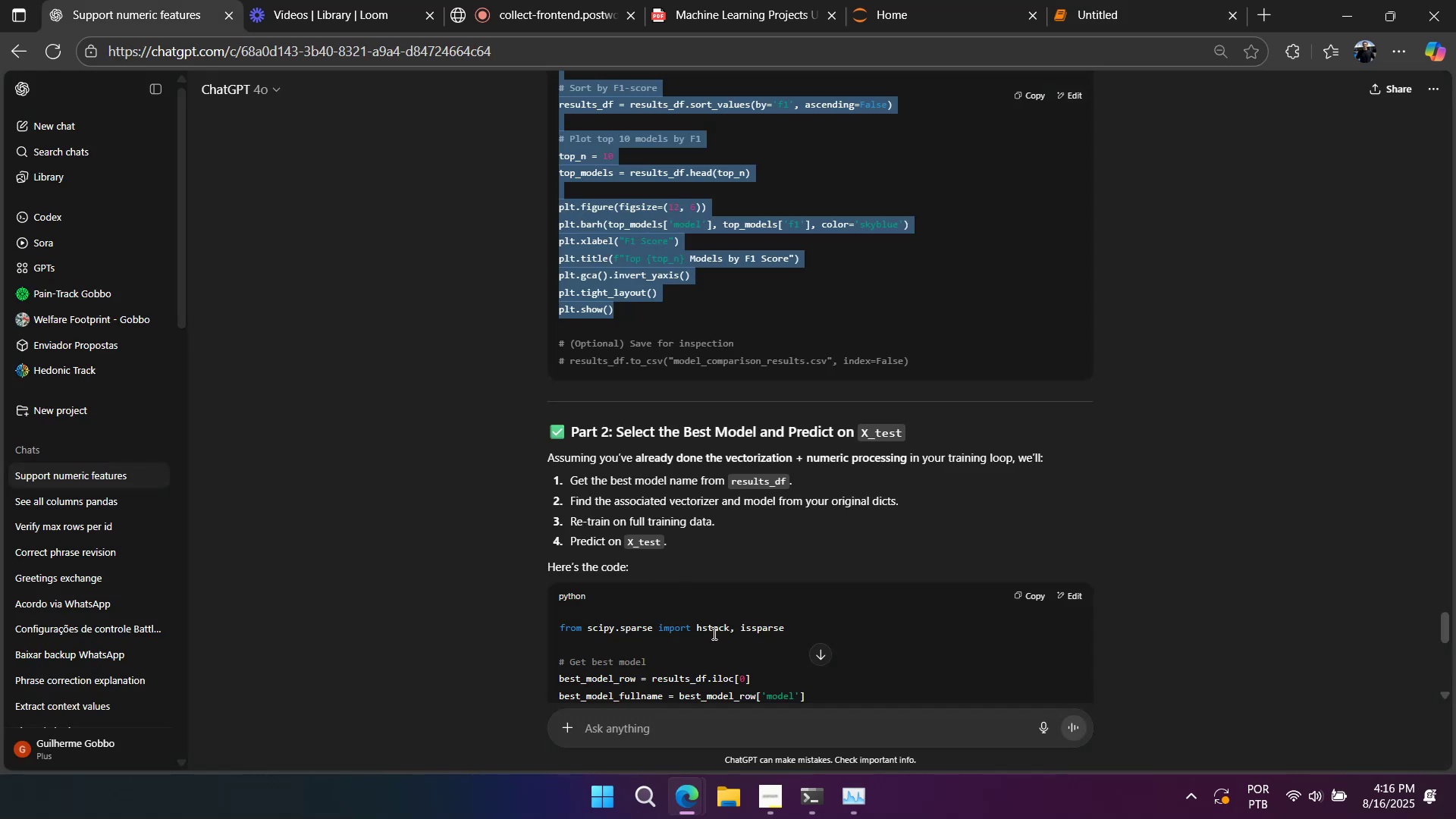 
key(Control+ControlLeft)
 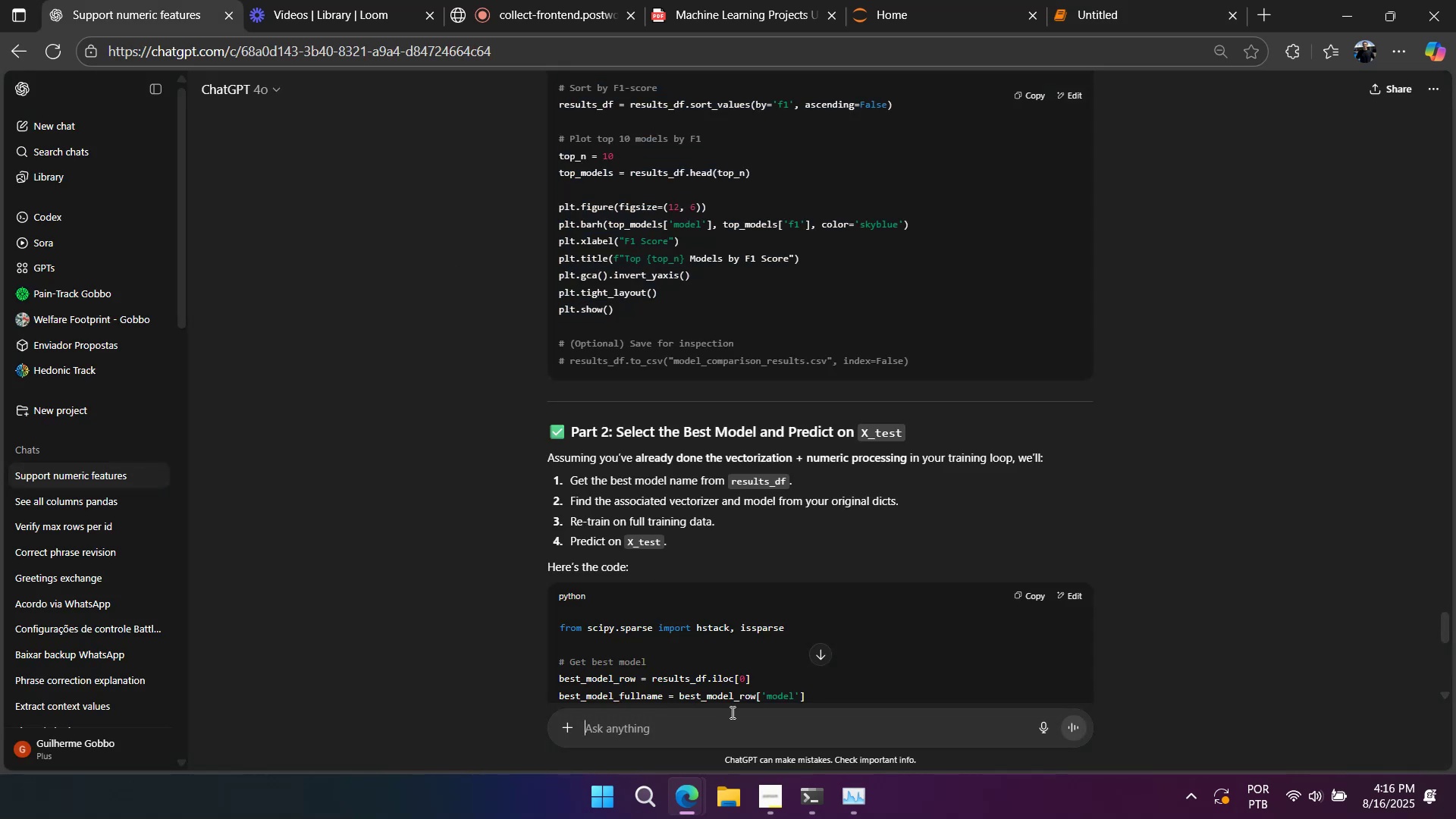 
key(Control+V)
 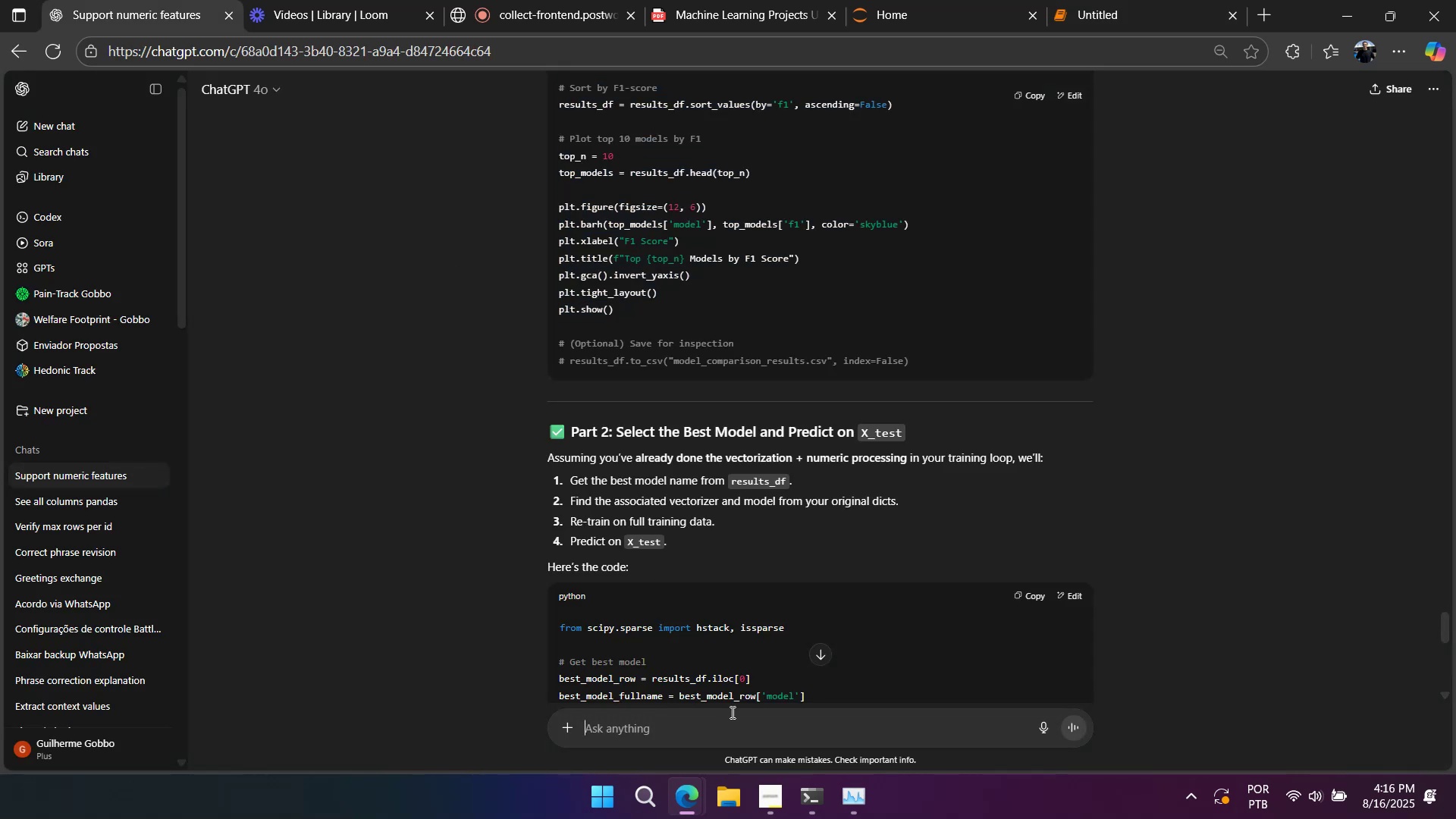 
key(Shift+Enter)
 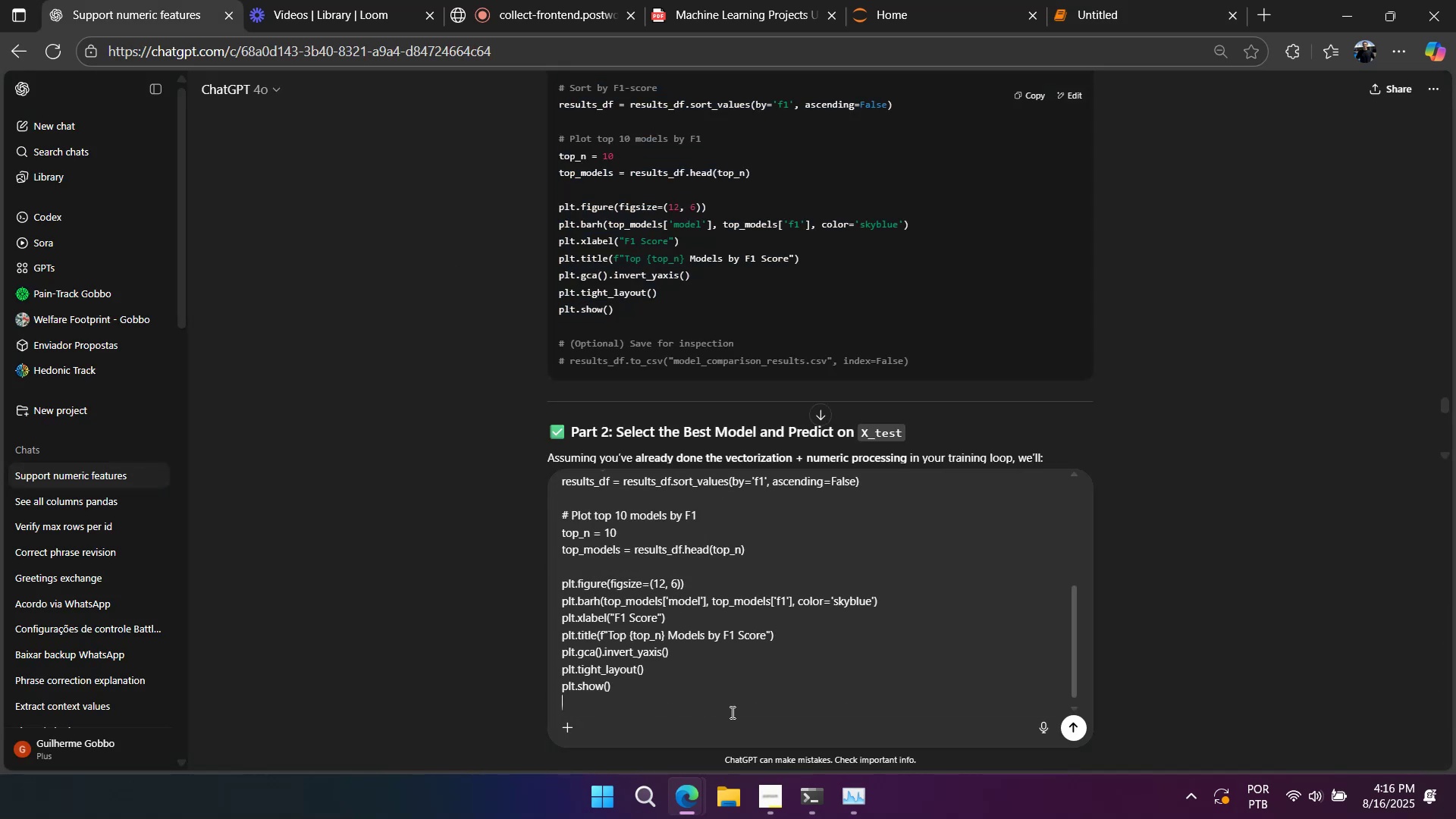 
key(Shift+Enter)
 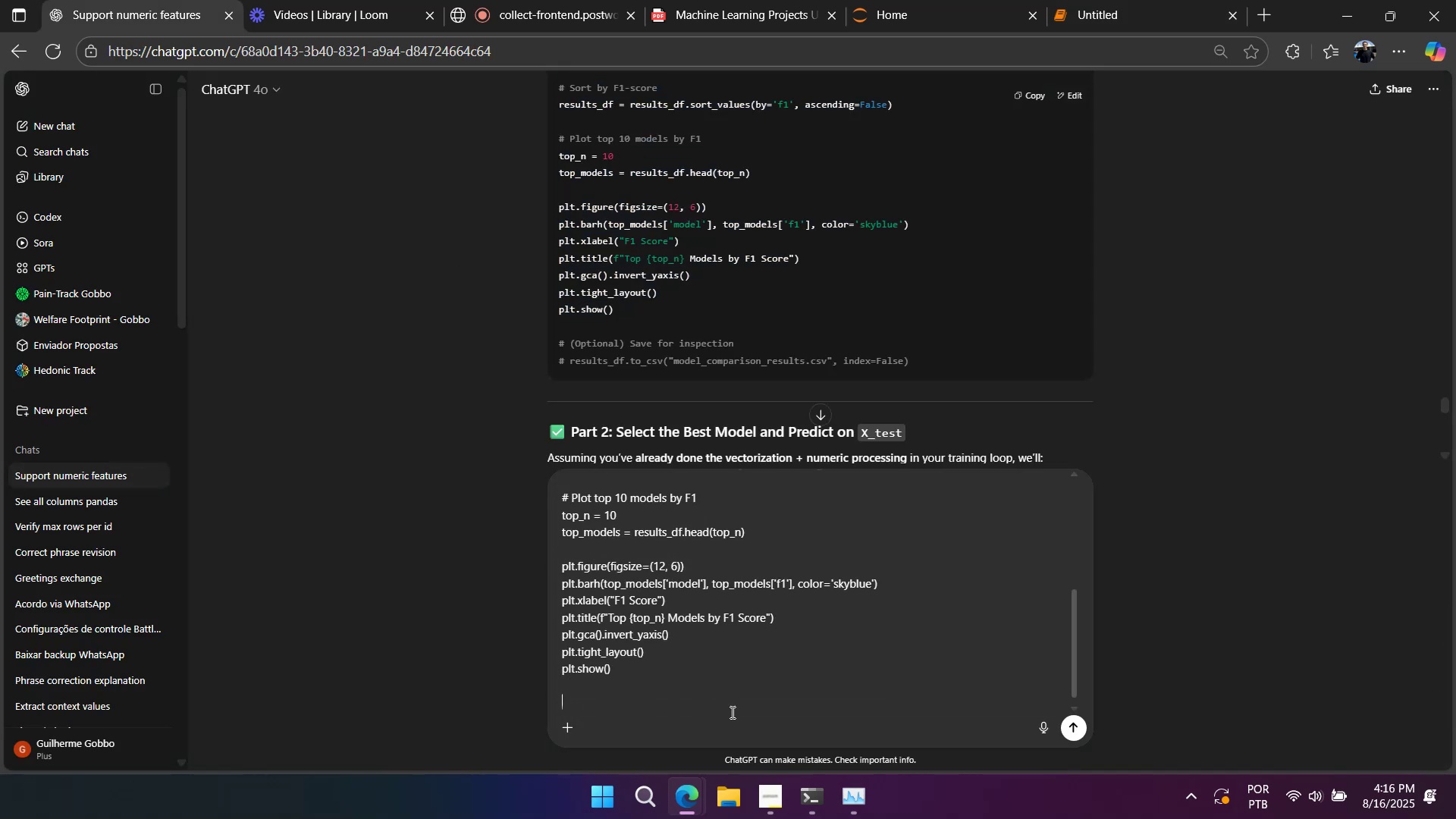 
key(Shift+Enter)
 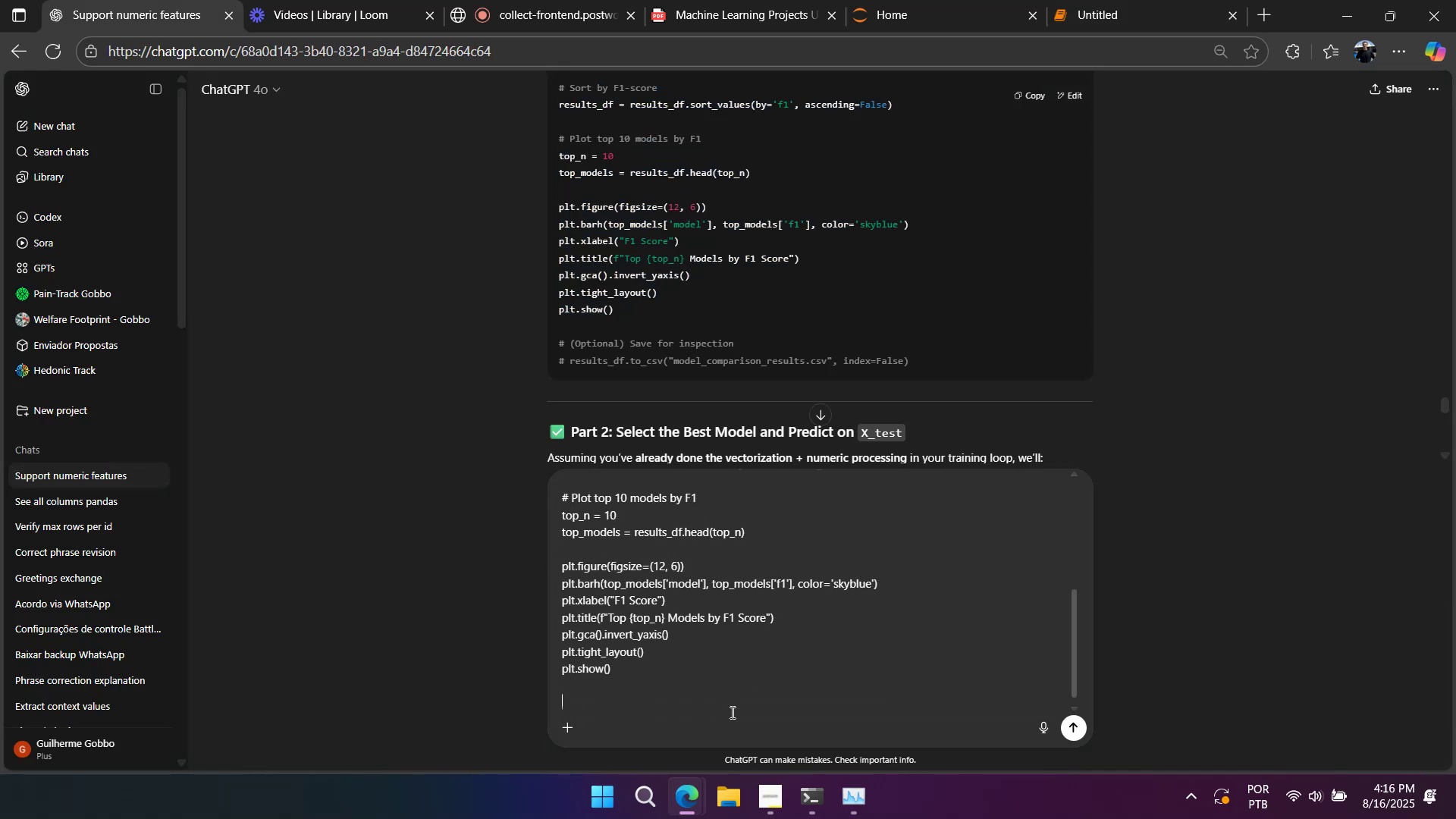 
key(Shift+Enter)
 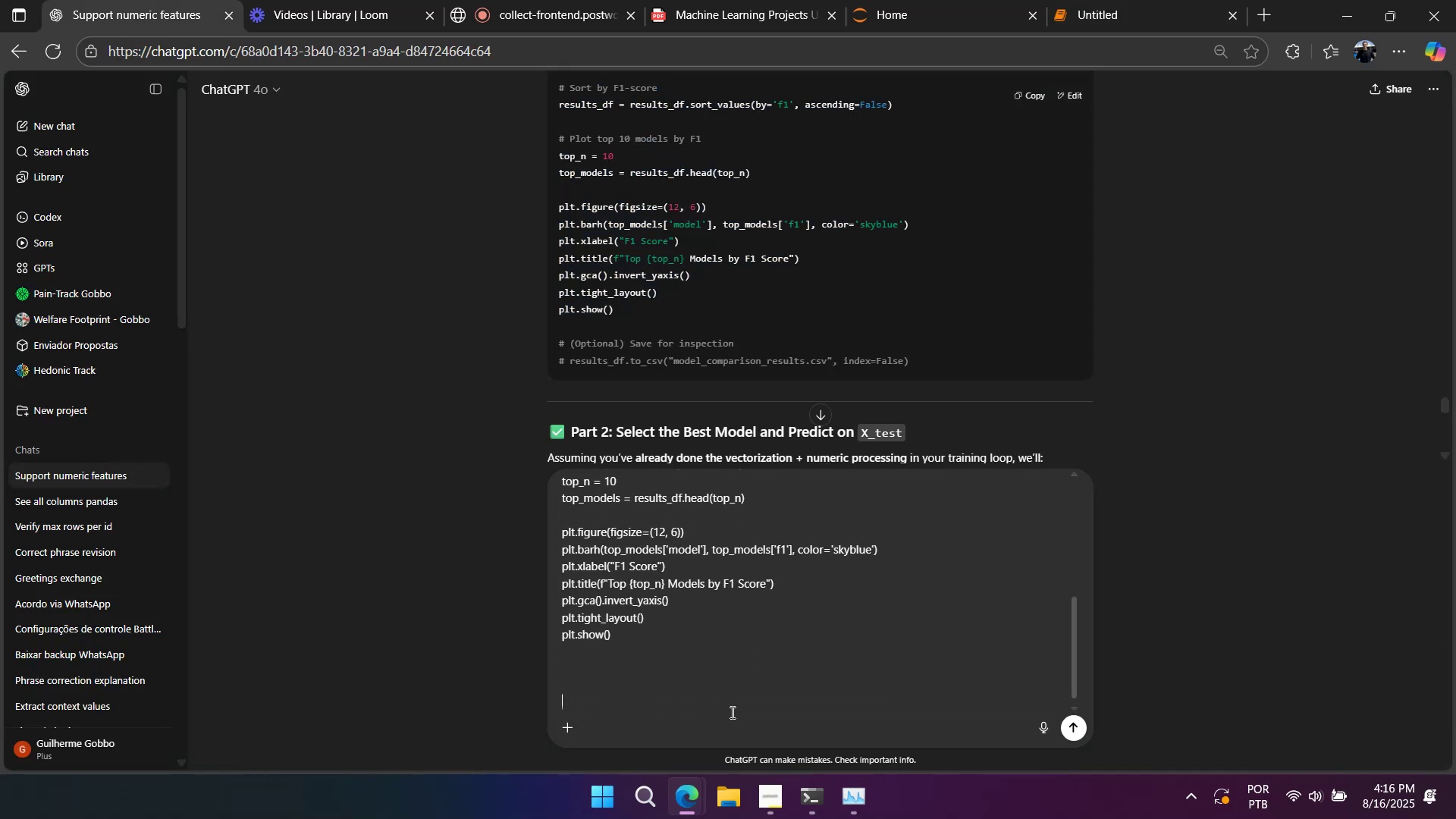 
key(Shift+Enter)
 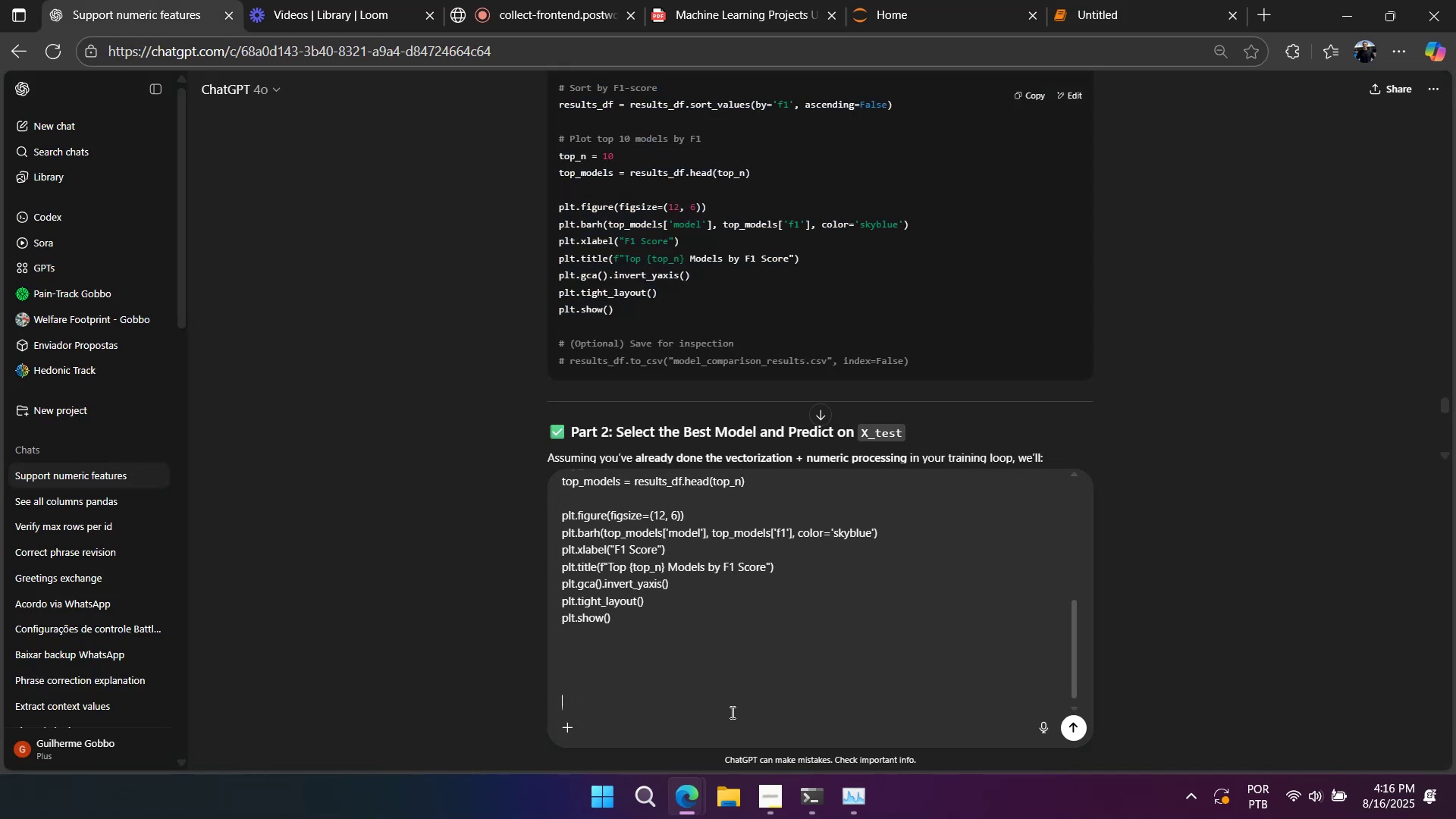 
type(I Want tos)
key(Backspace)
type( see every rea)
key(Backspace)
type(sult. And also, try to ad d)
key(Backspace)
key(Backspace)
type(d more s)
key(Backspace)
type(zoom because the numbers are almost equal of )
key(Backspace)
key(Backspace)
key(Backspace)
key(Backspace)
type(s)
 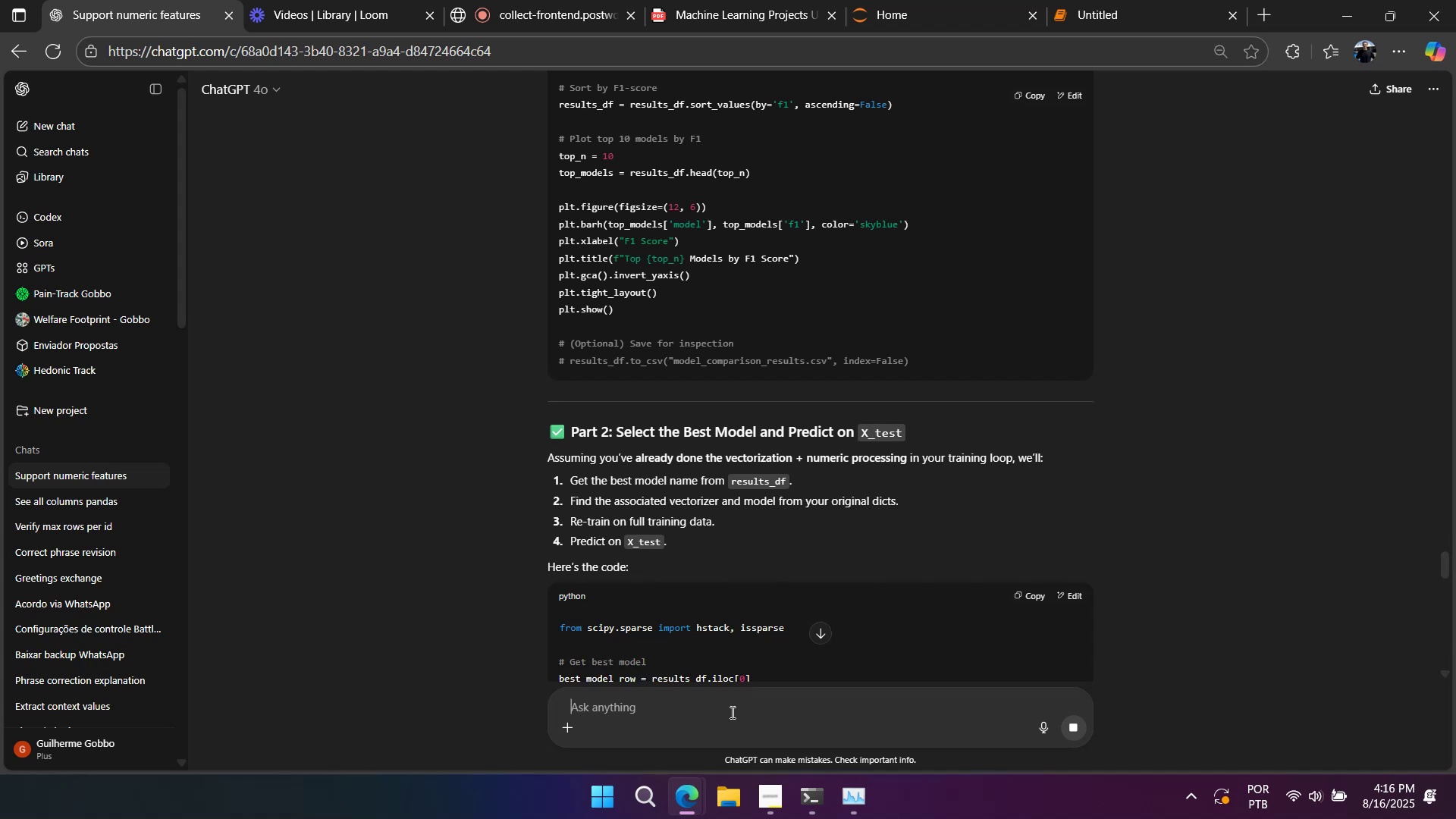 
 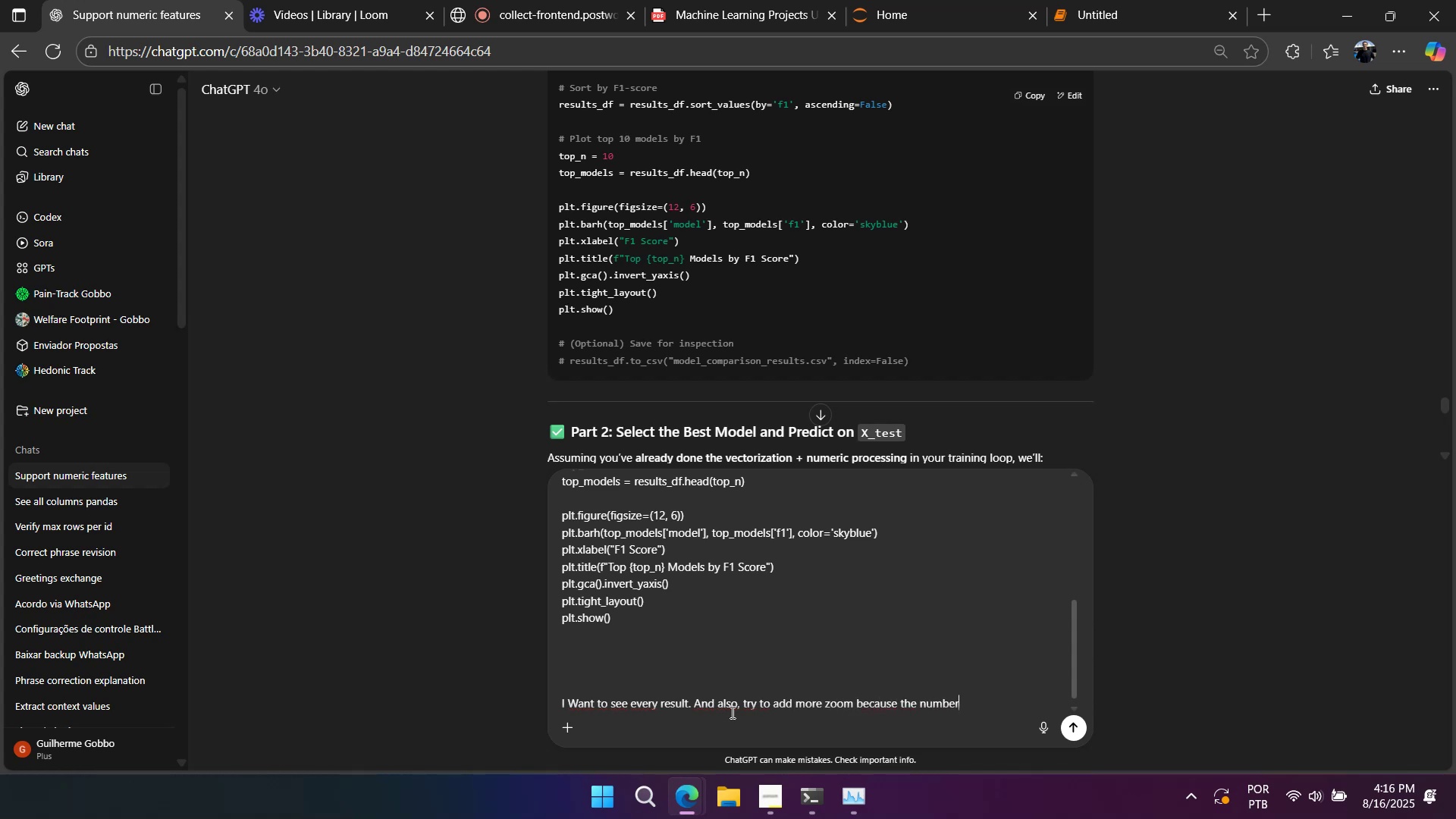 
key(Enter)
 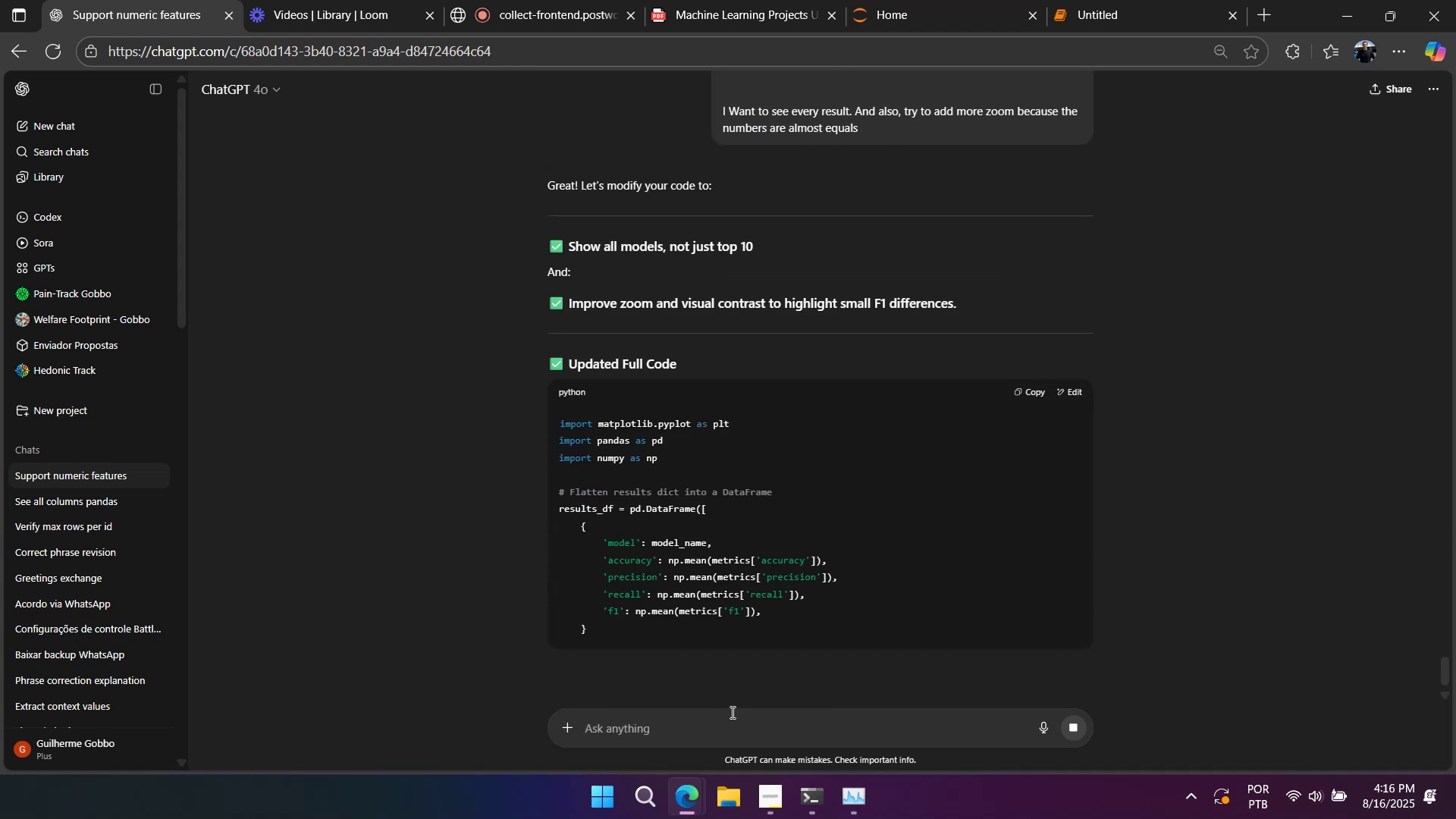 
wait(8.08)
 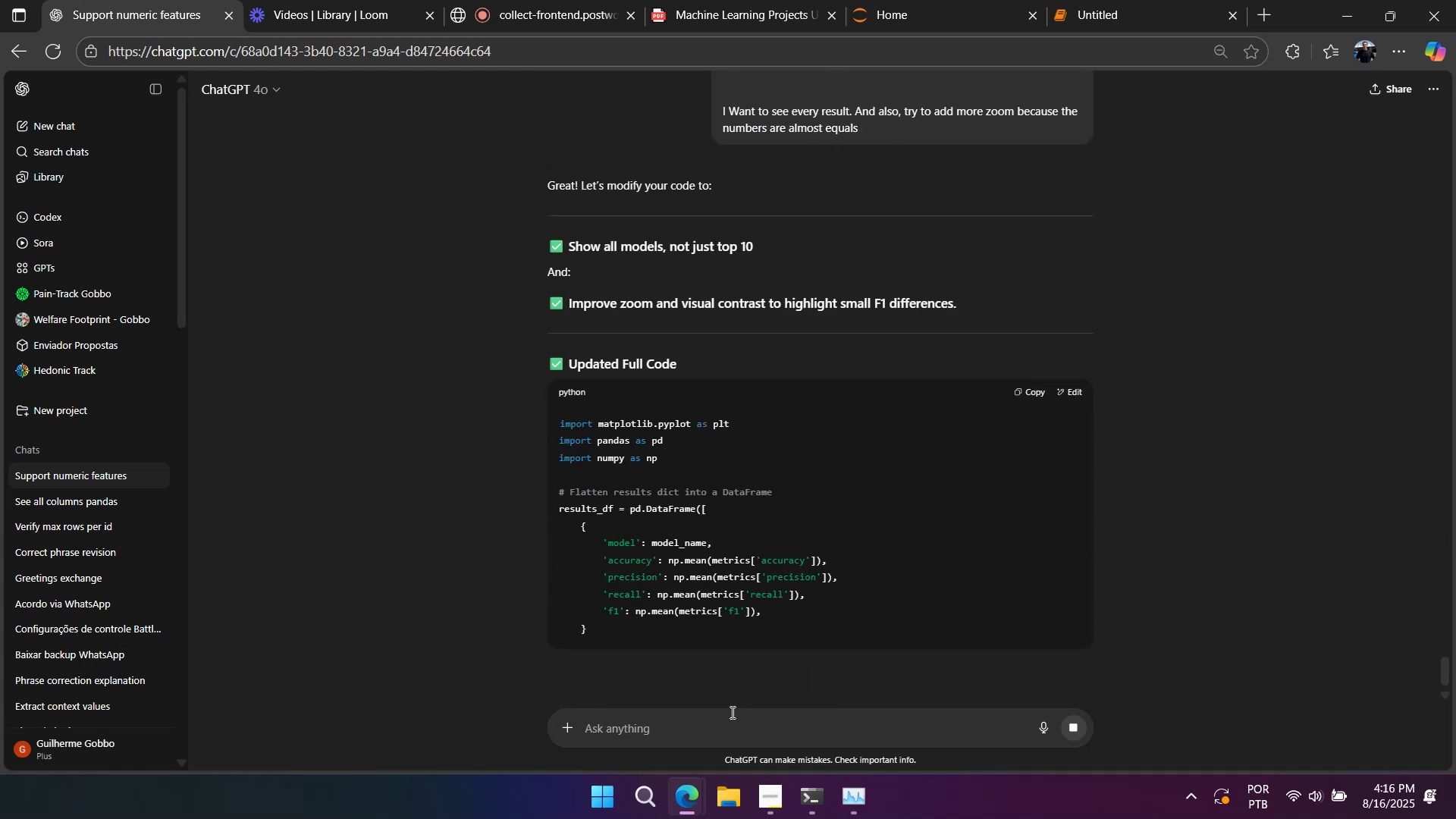 
scroll: coordinate [646, 294], scroll_direction: down, amount: 5.0
 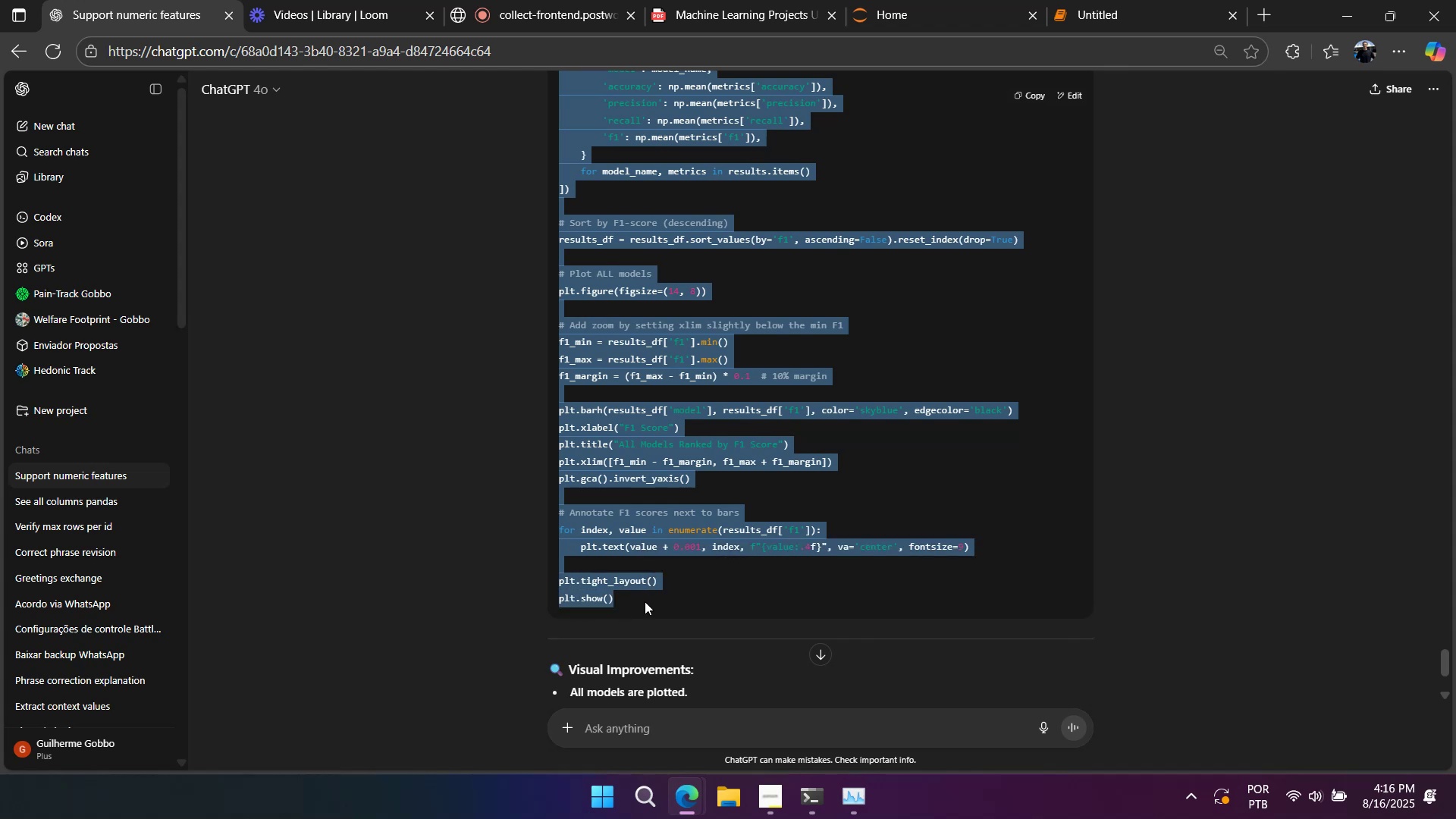 
key(Control+C)
 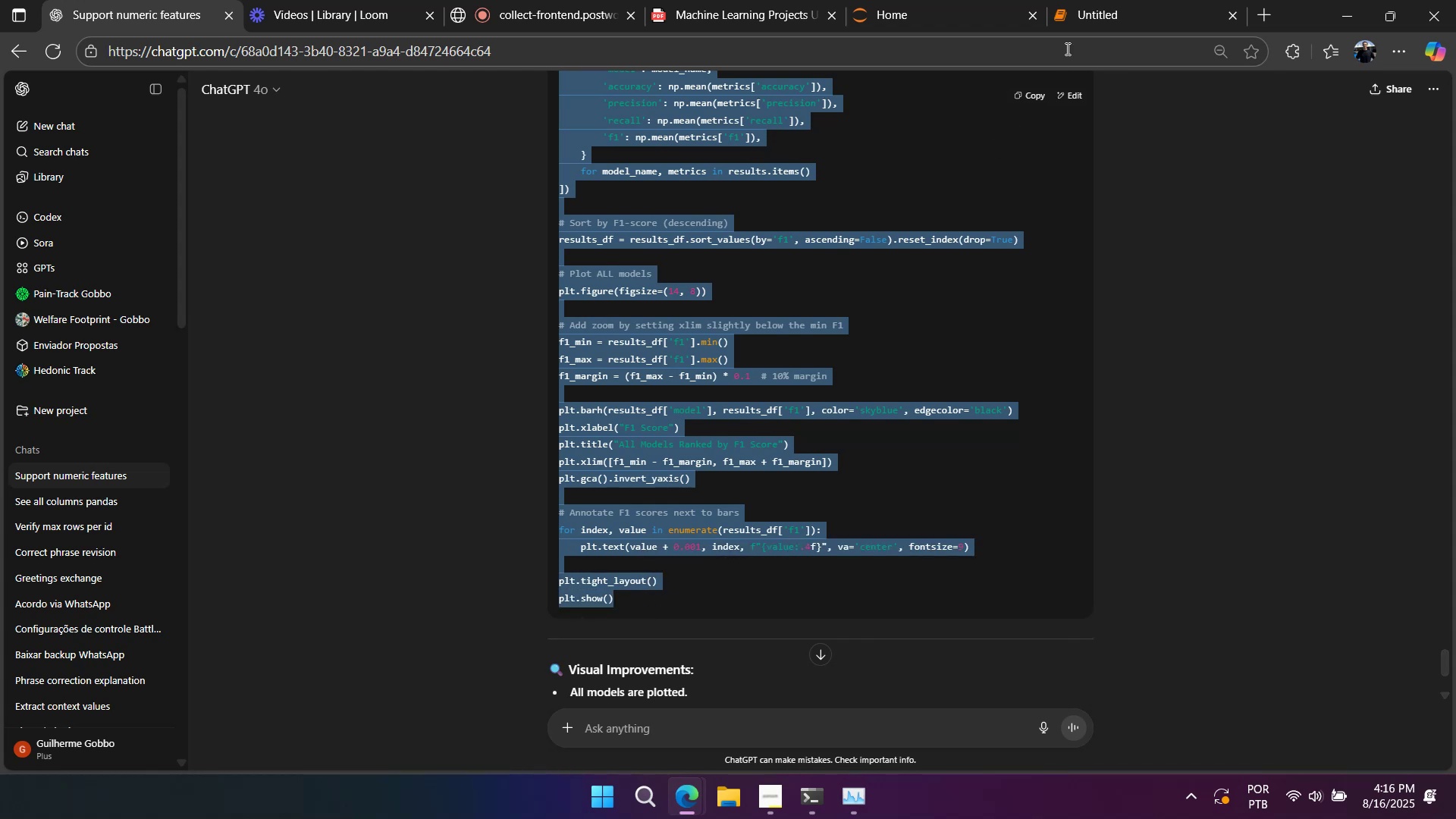 
left_click([1074, 17])
 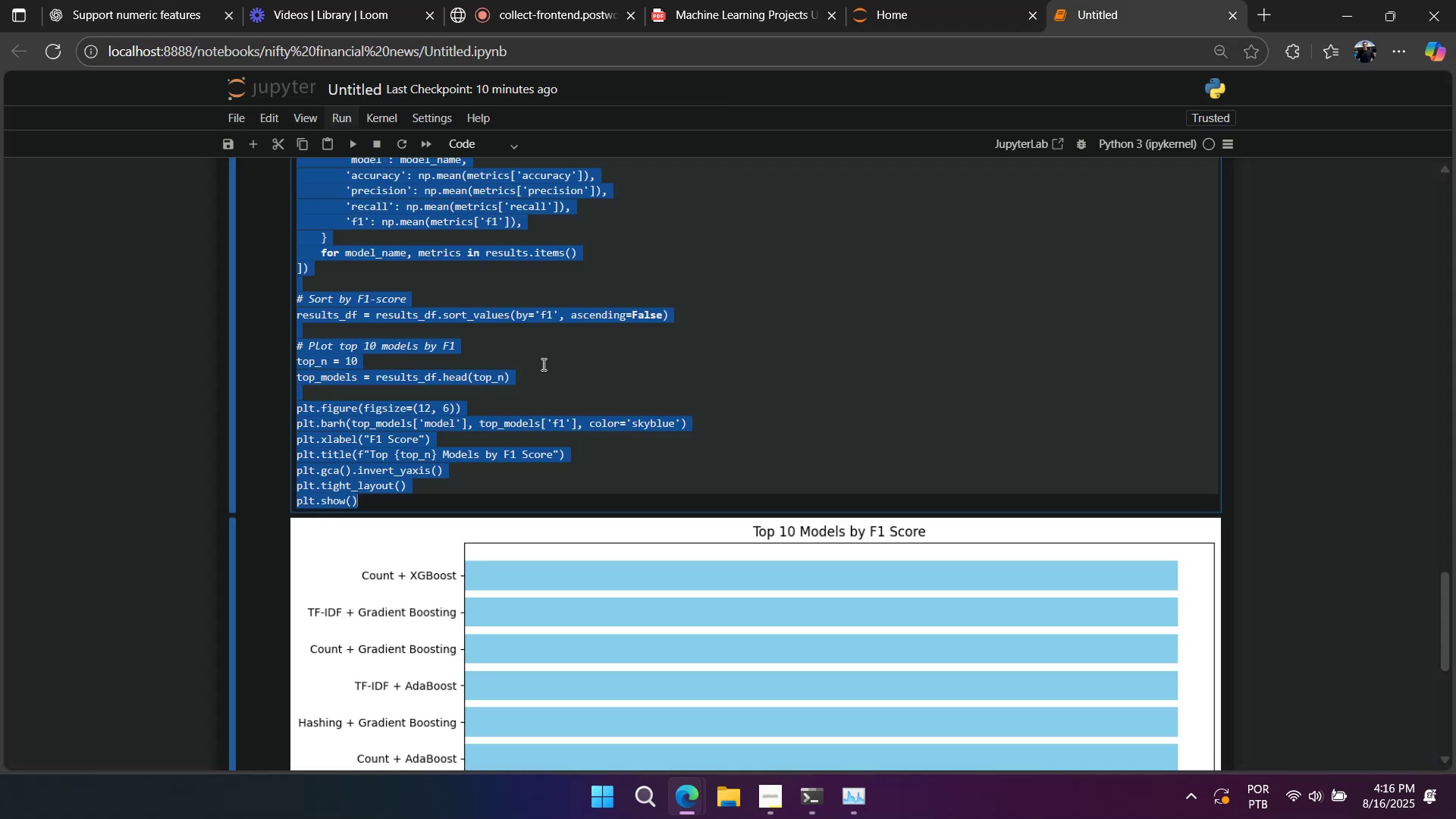 
left_click([548, 395])
 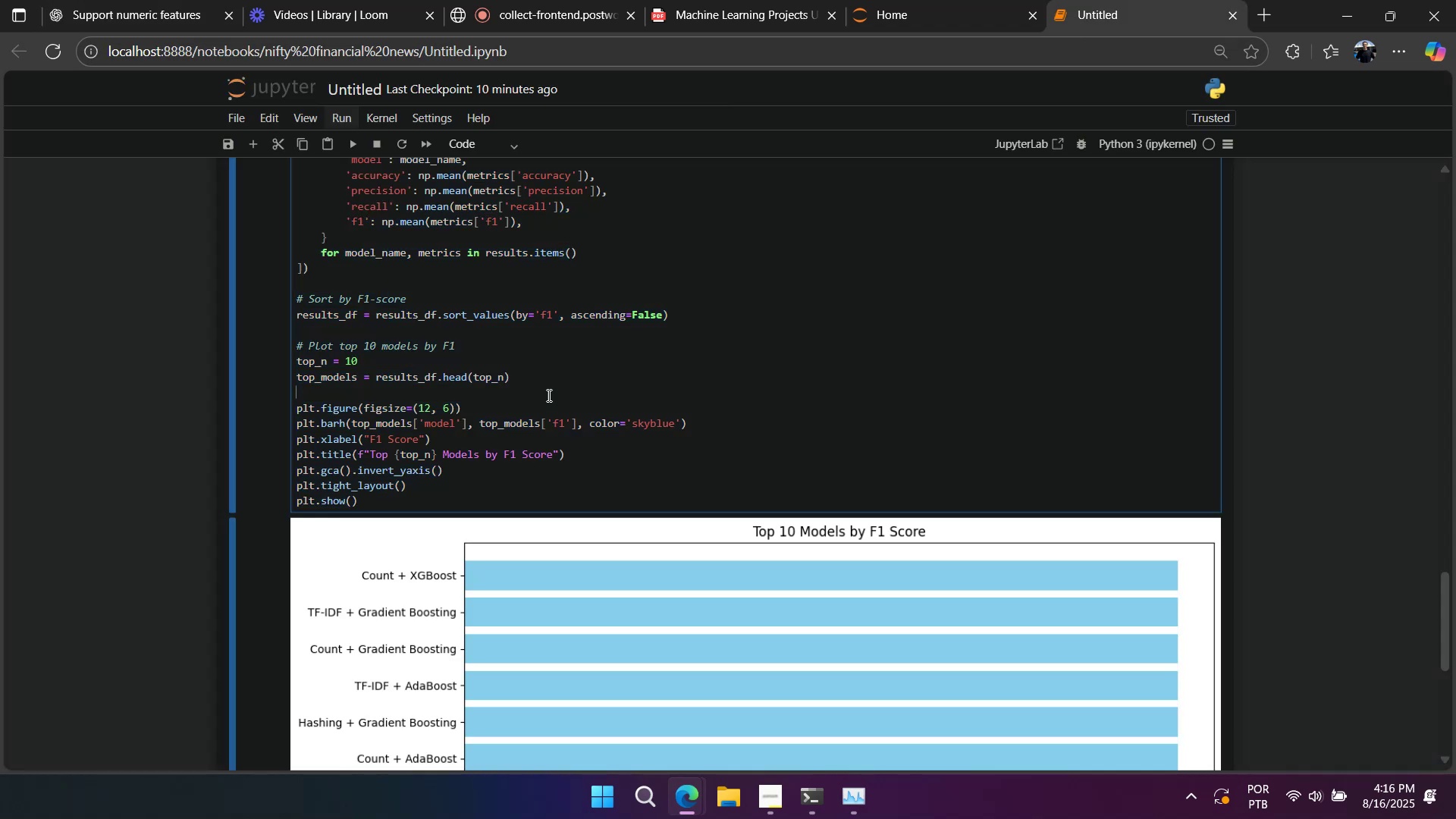 
key(Control+A)
 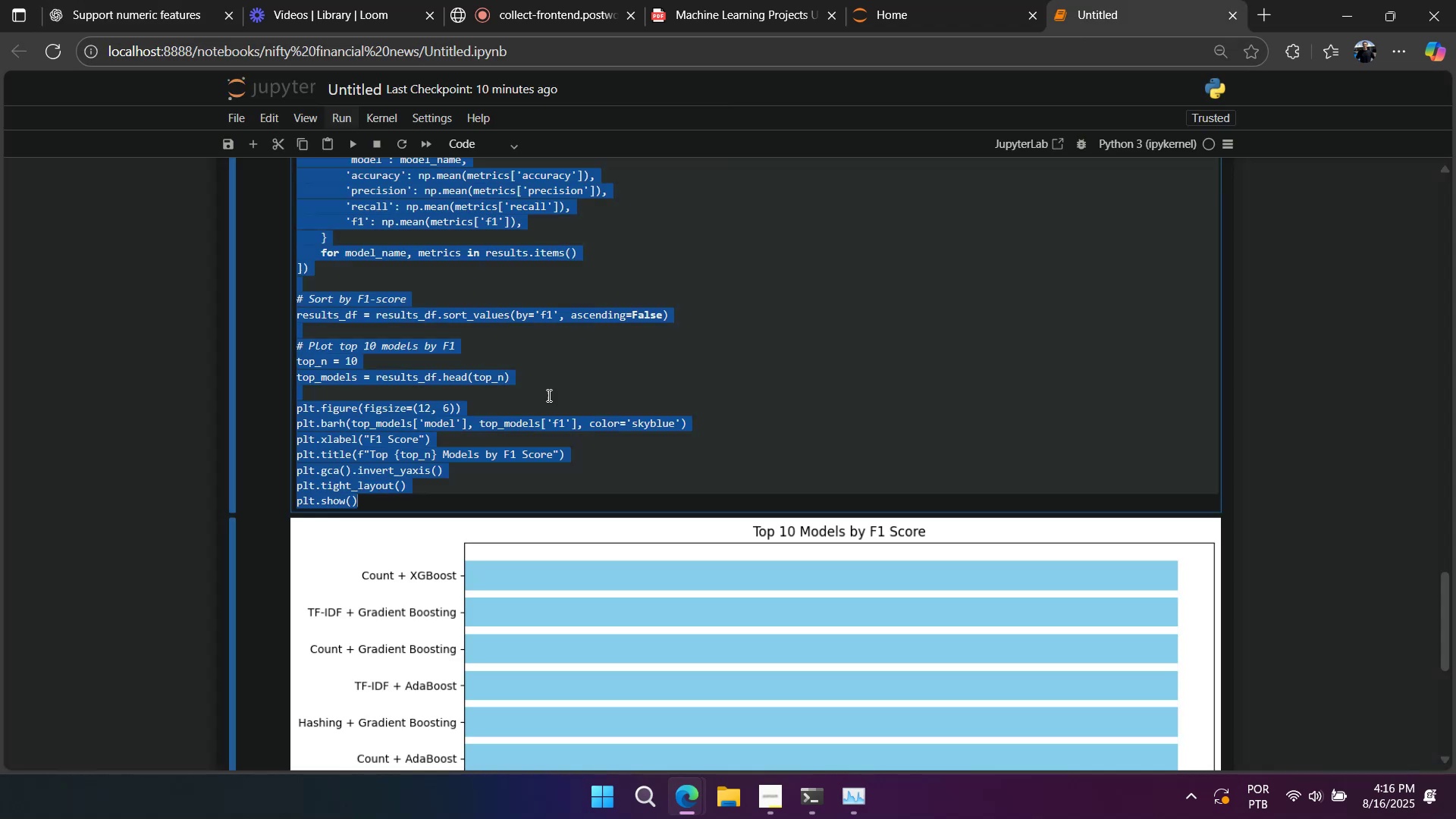 
key(Control+V)
 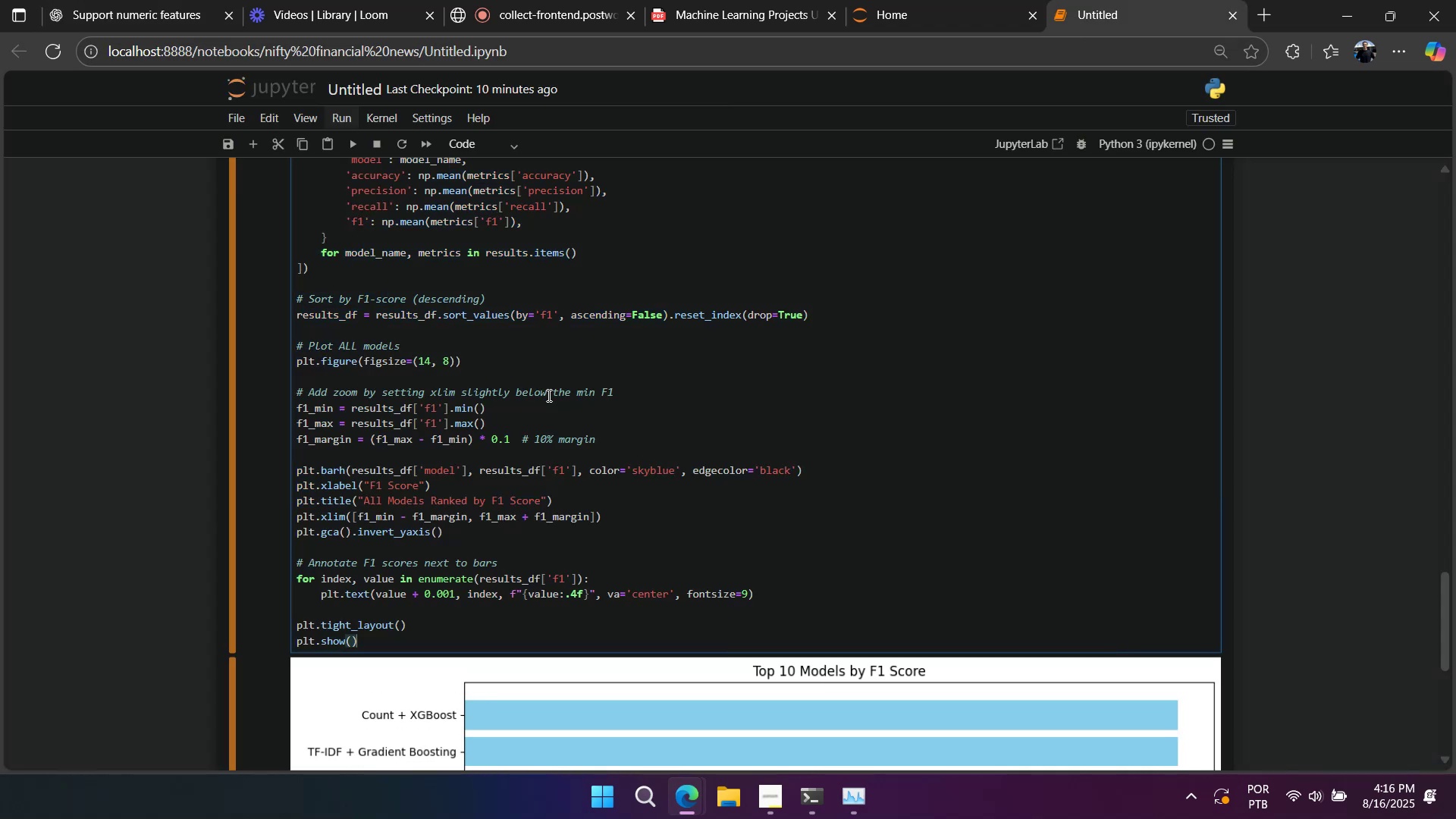 
key(Shift+Enter)
 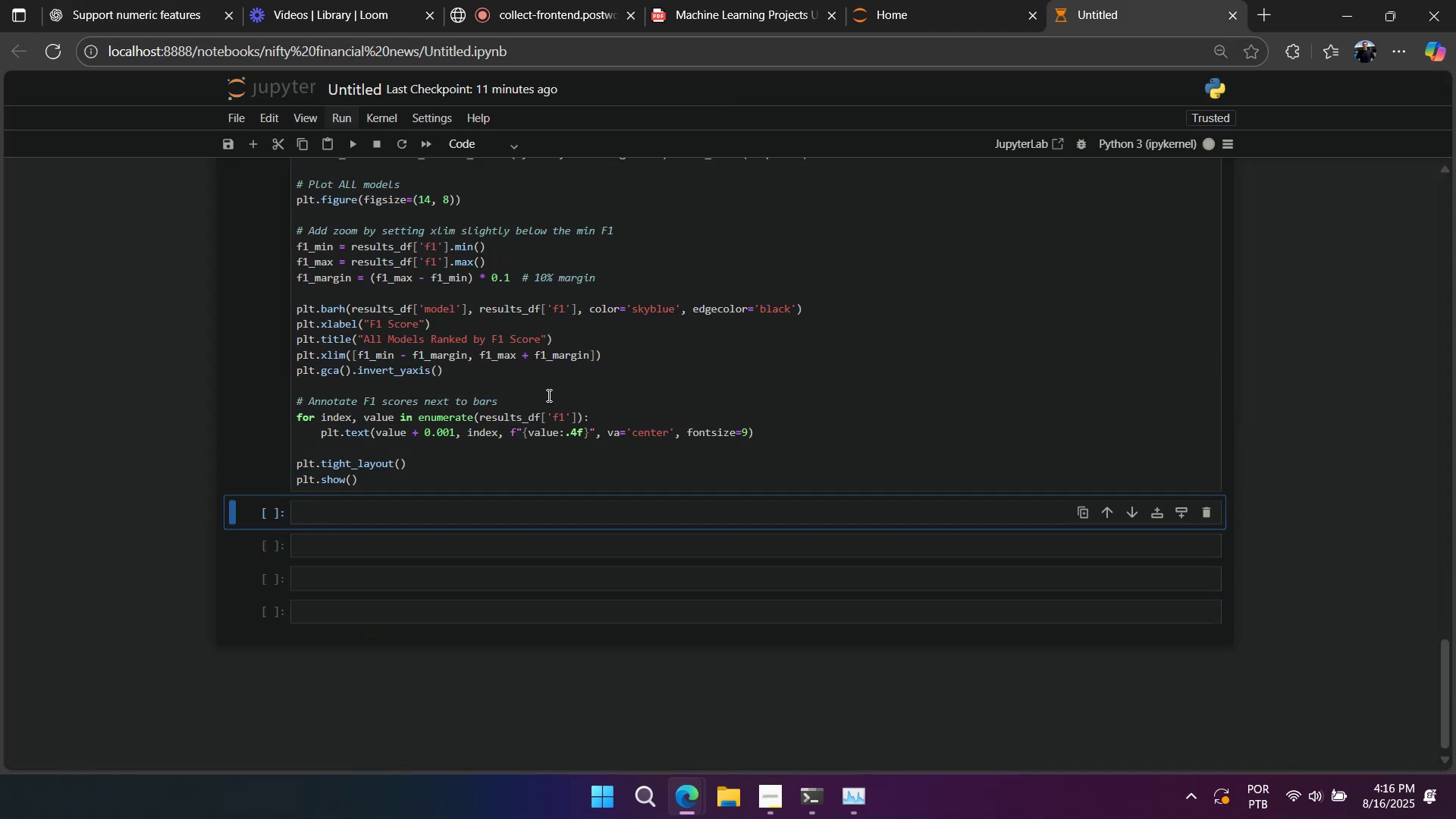 
scroll: coordinate [548, 395], scroll_direction: down, amount: 2.0
 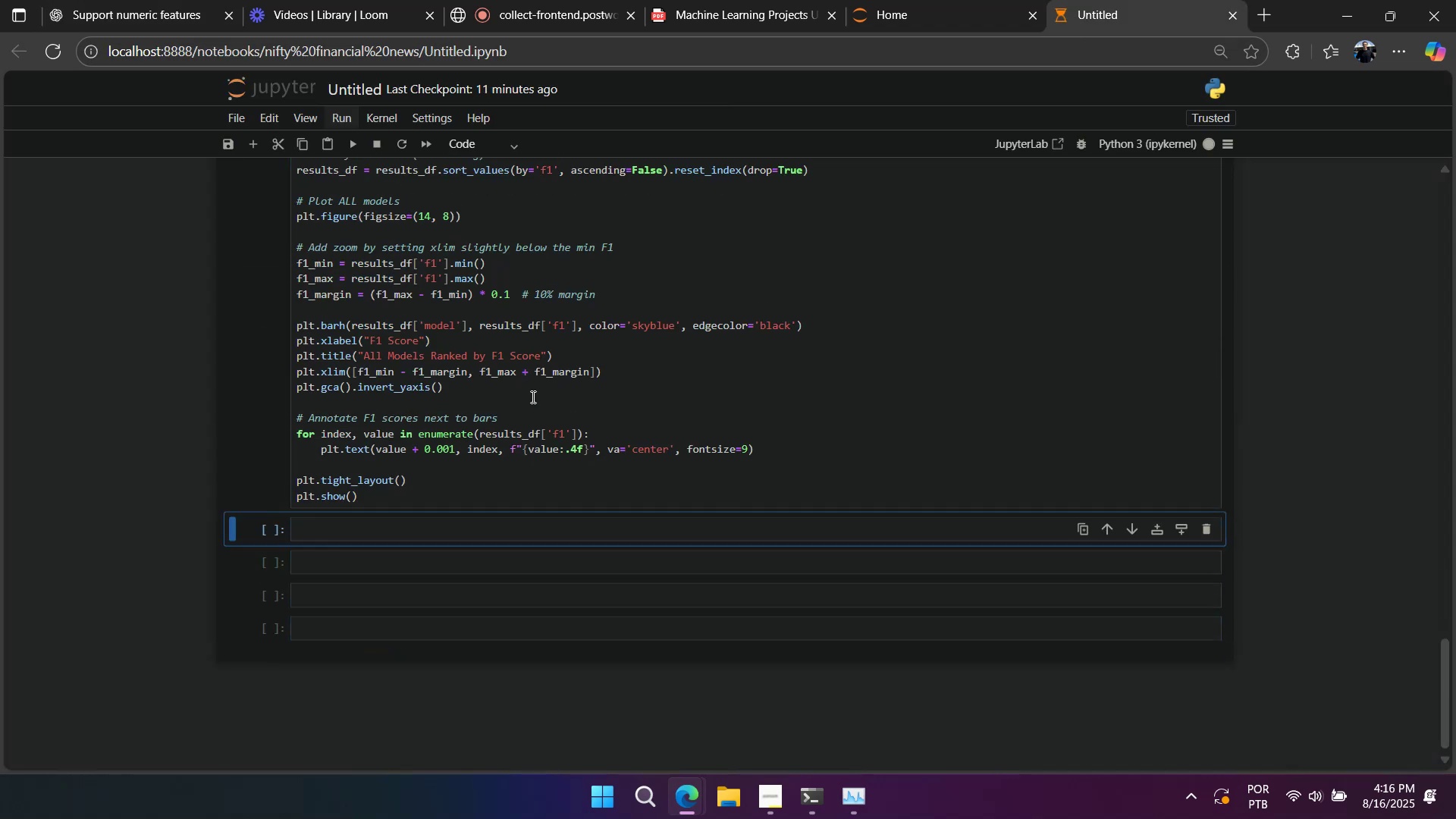 
scroll: coordinate [519, 400], scroll_direction: up, amount: 4.0
 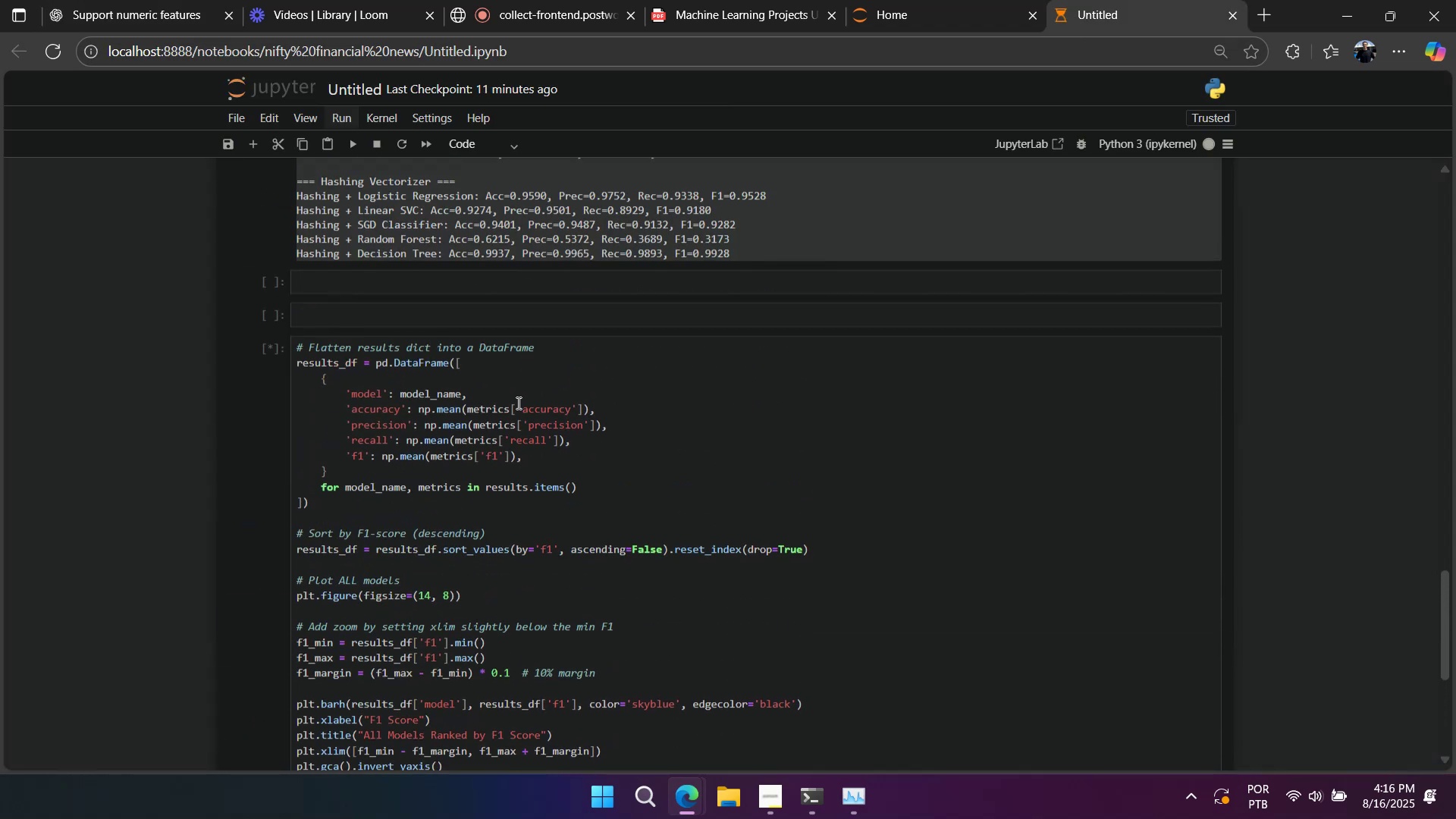 
scroll: coordinate [516, 403], scroll_direction: down, amount: 5.0
 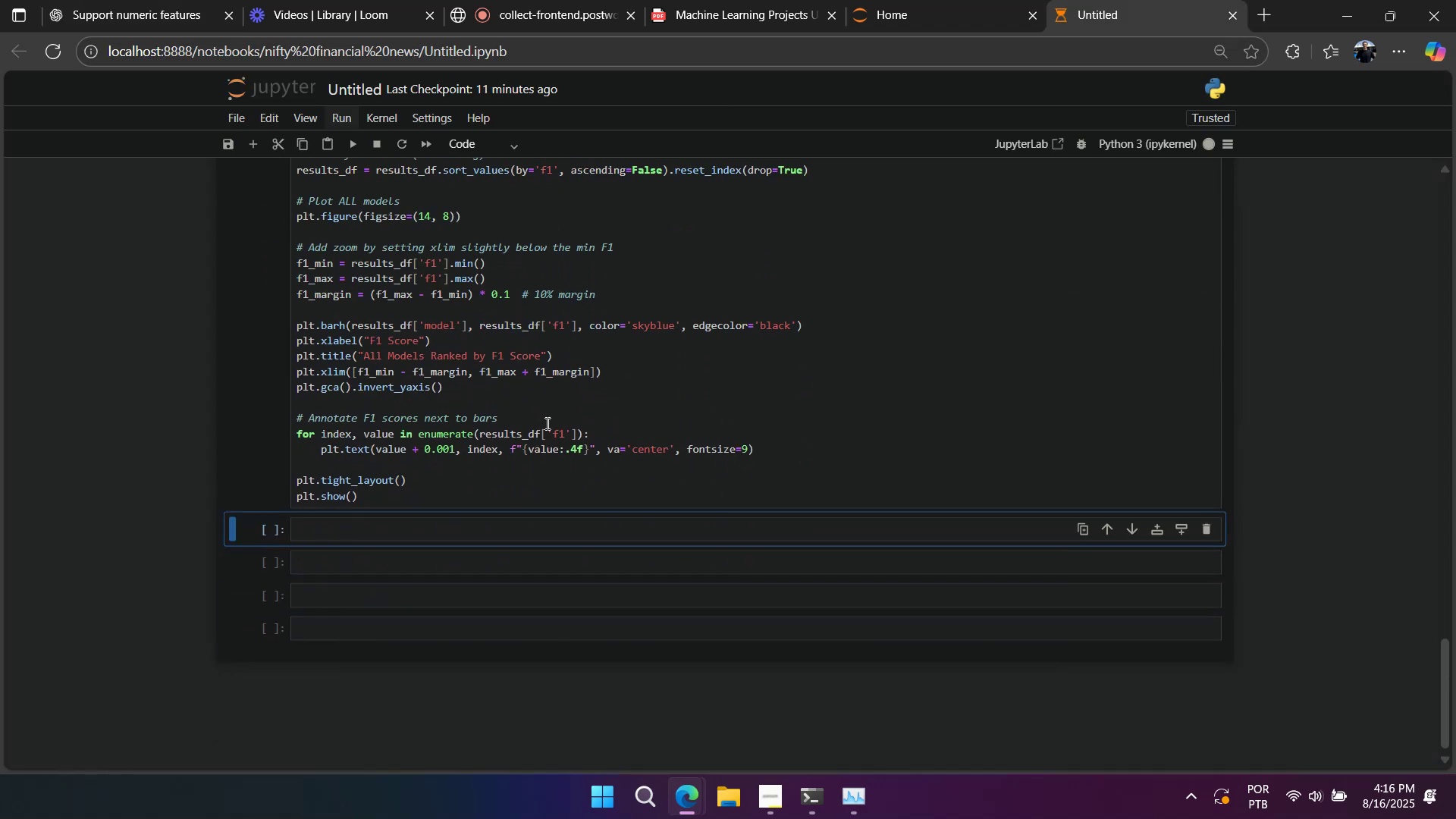 
scroll: coordinate [546, 423], scroll_direction: up, amount: 5.0
 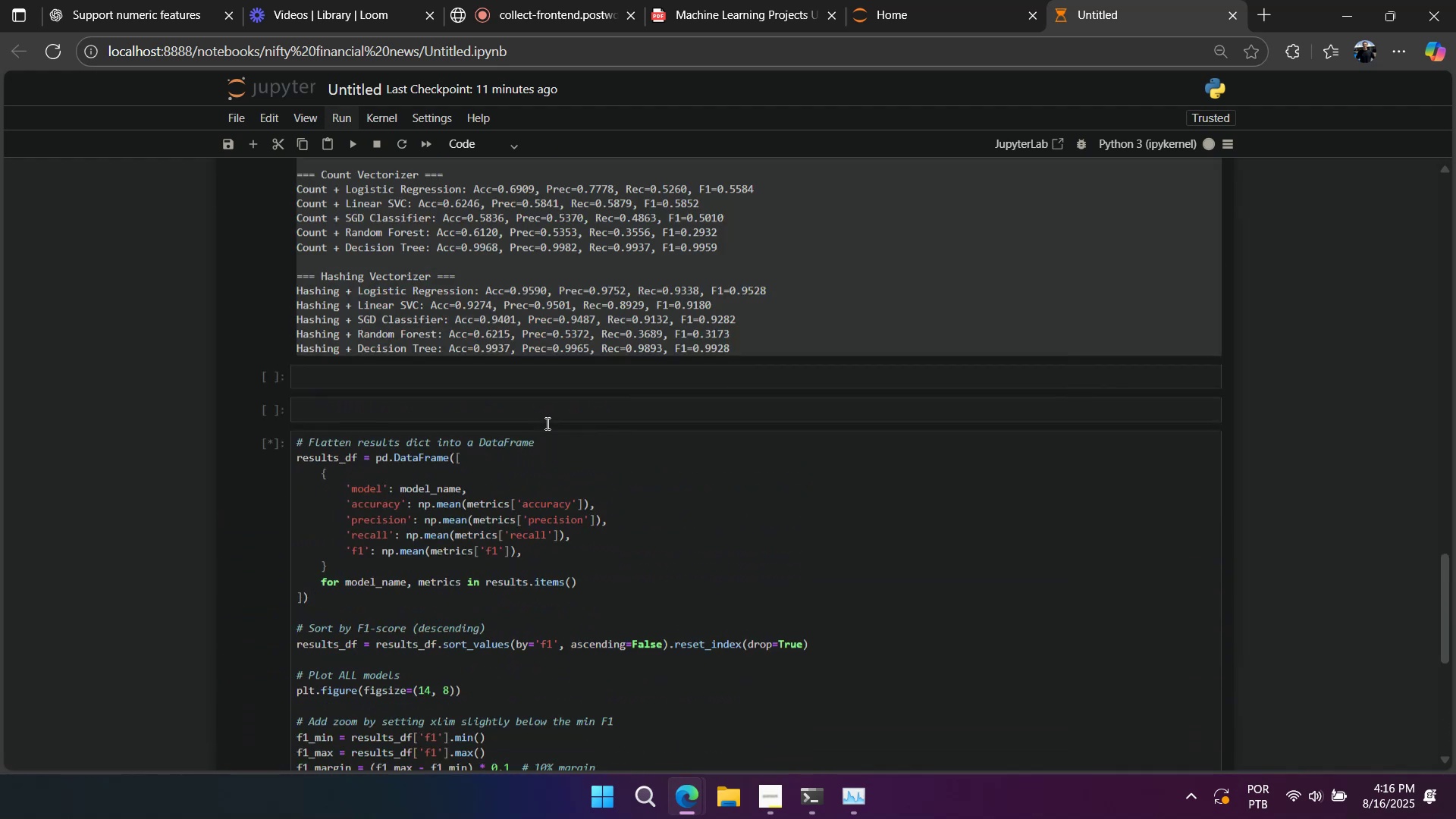 
scroll: coordinate [530, 485], scroll_direction: down, amount: 8.0
 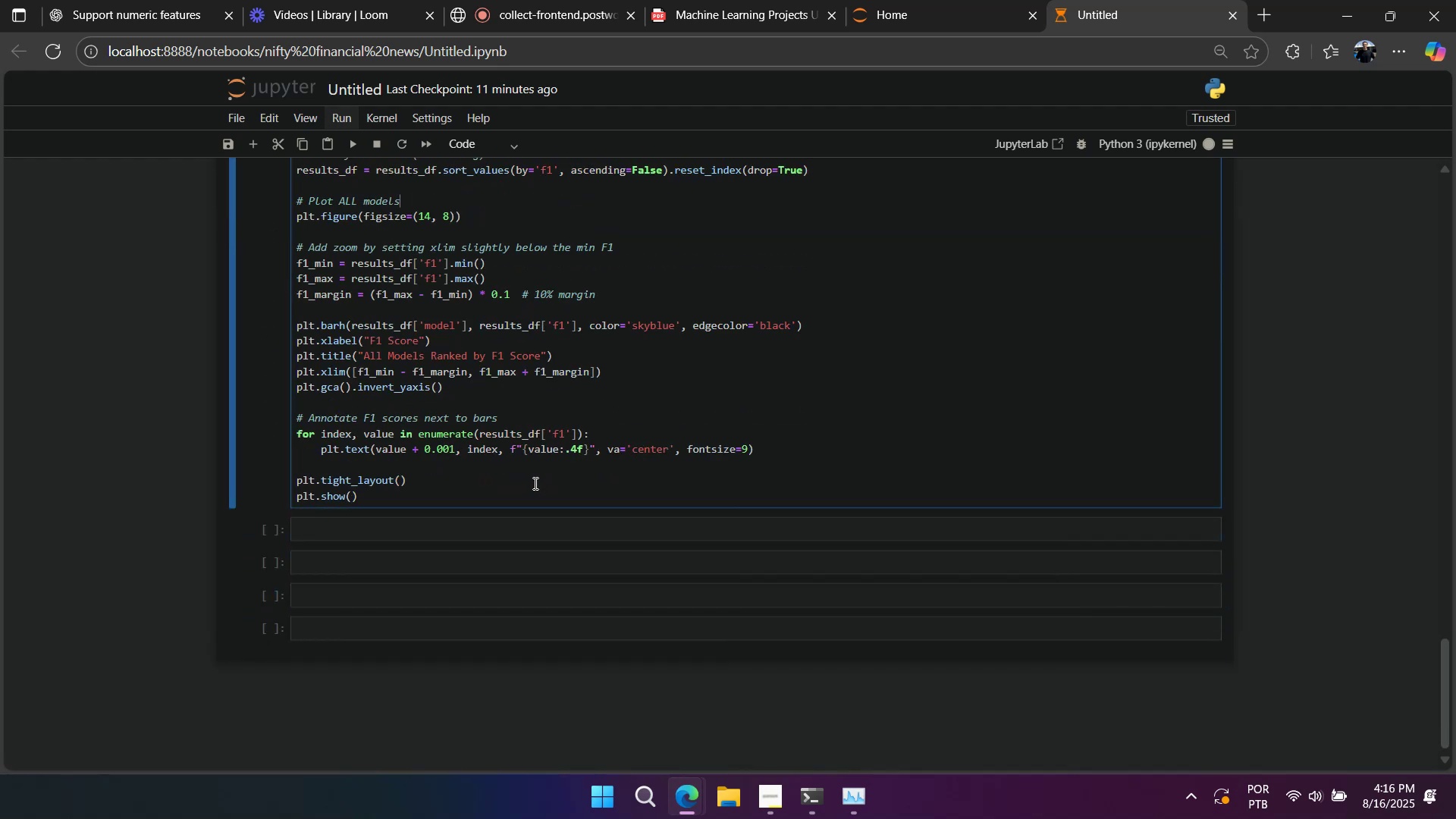 
left_click([530, 481])
 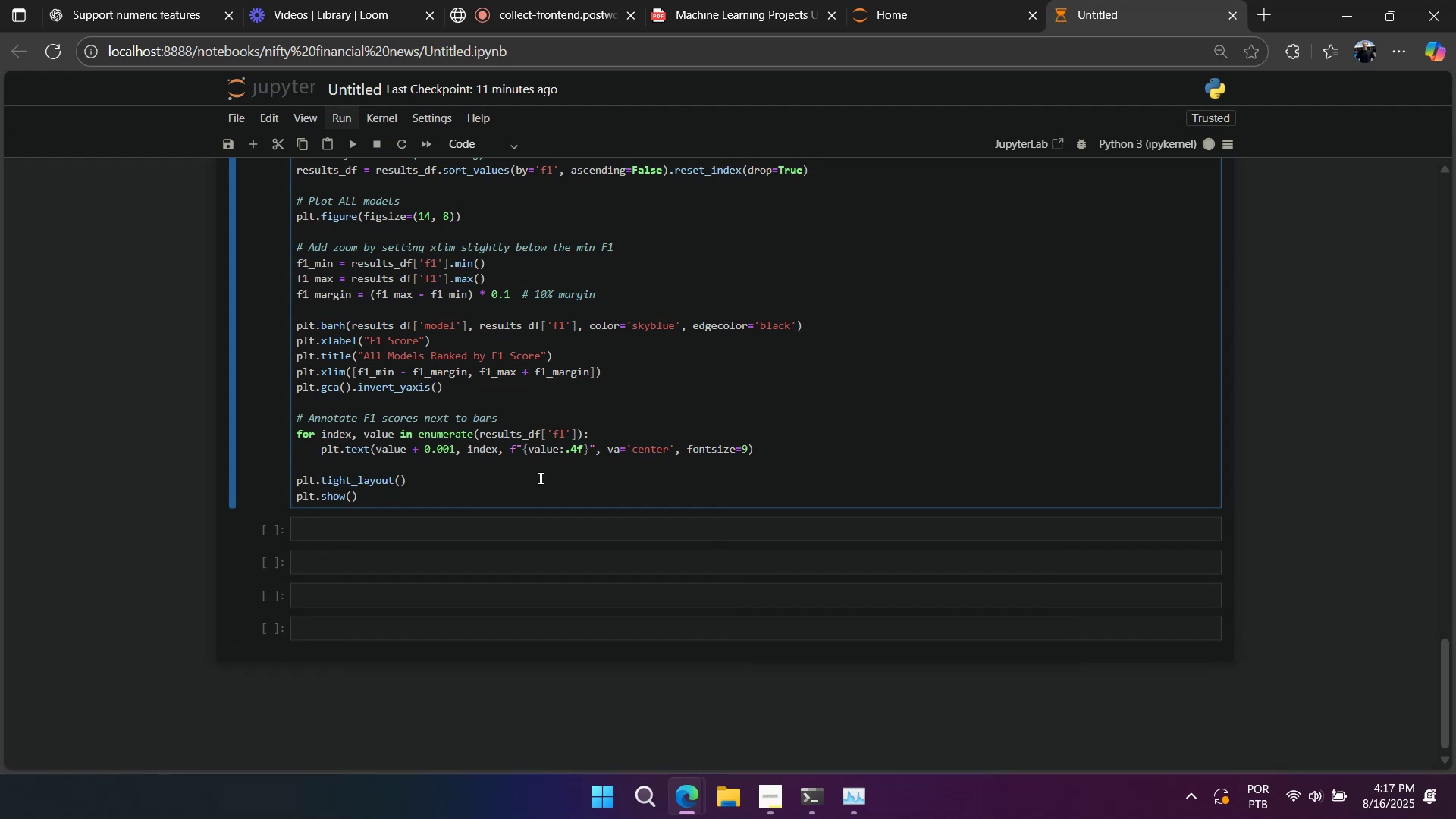 
wait(16.99)
 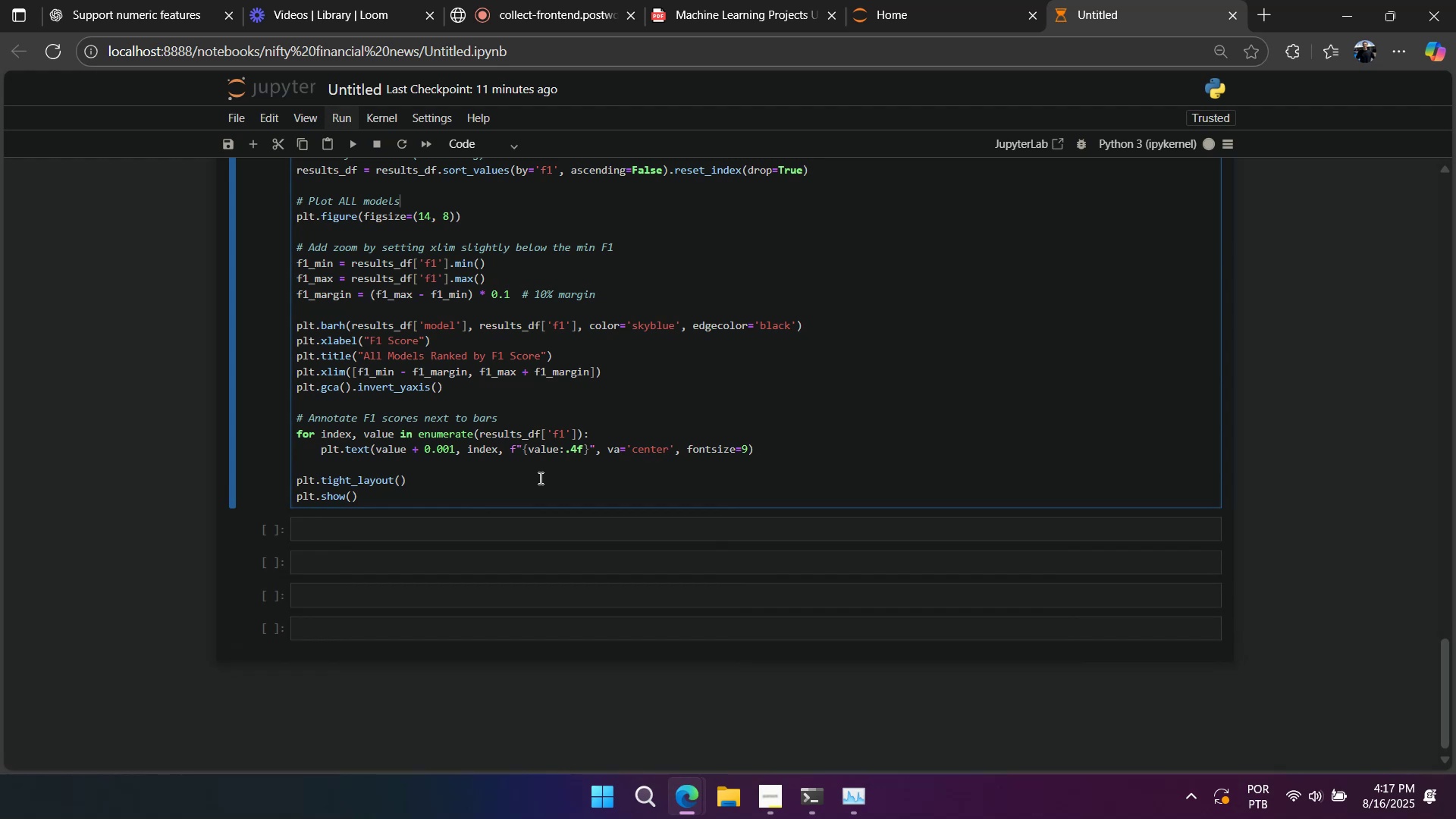 
scroll: coordinate [547, 433], scroll_direction: down, amount: 3.0
 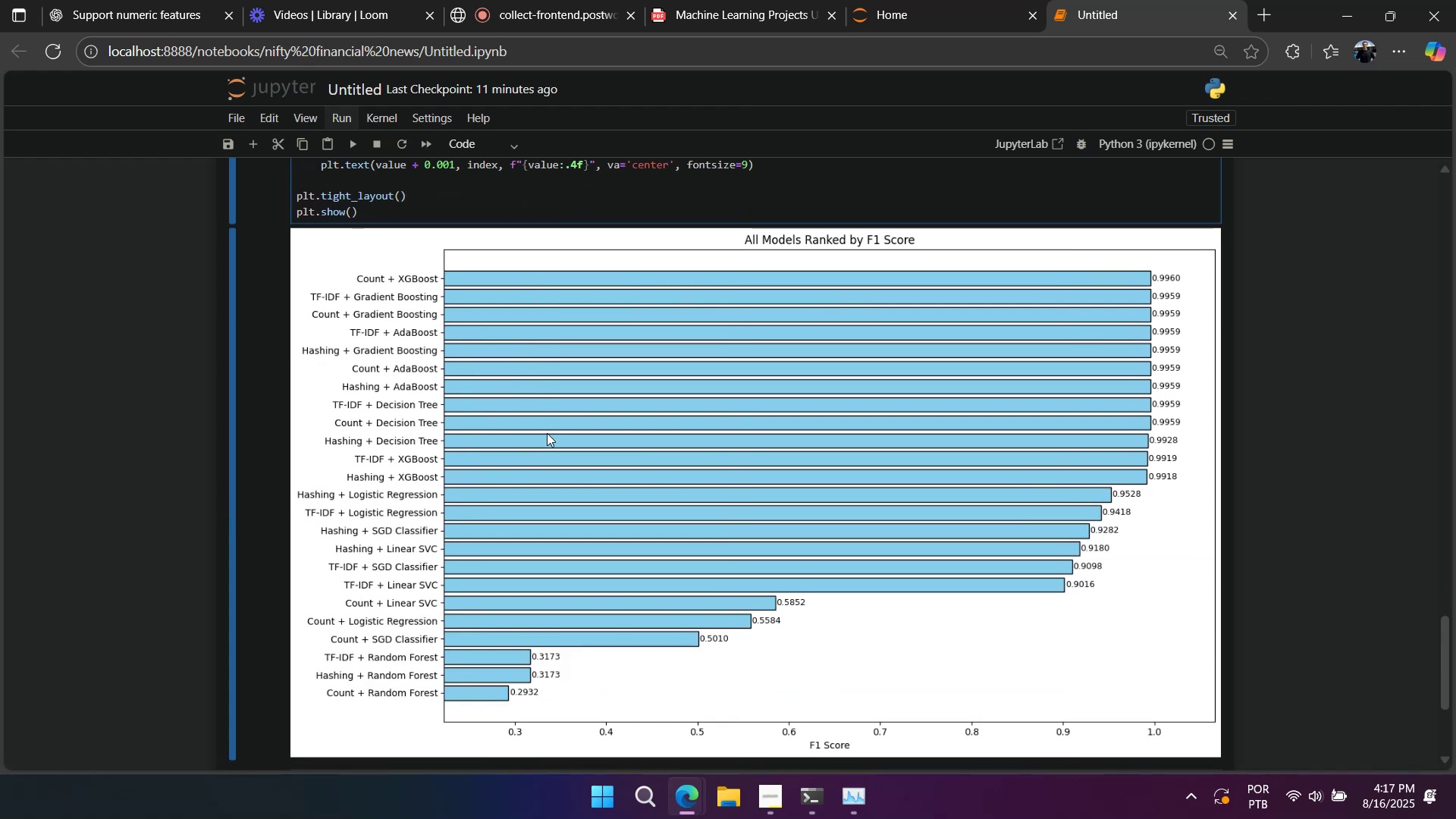 
wait(5.59)
 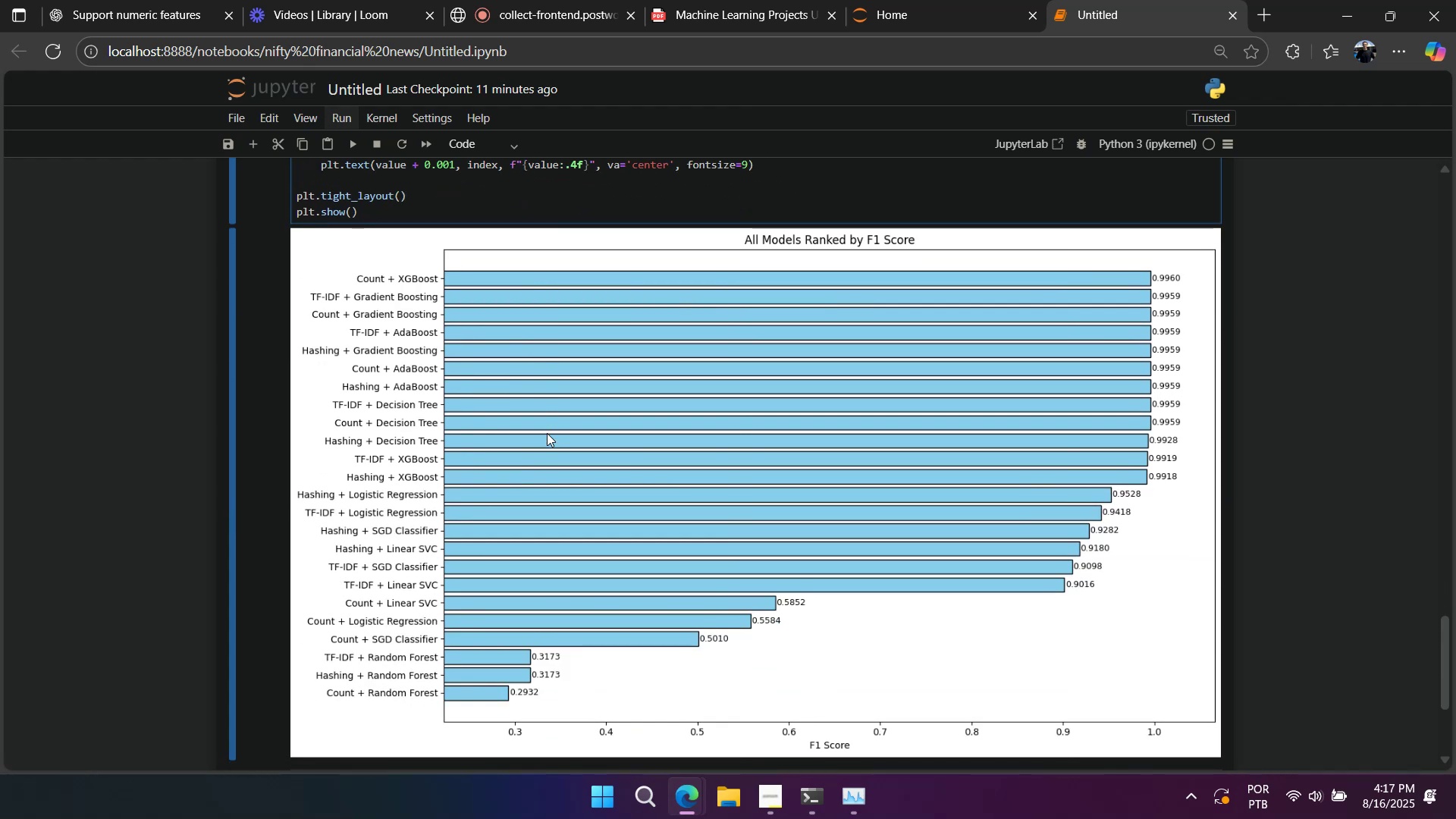 
scroll: coordinate [547, 433], scroll_direction: up, amount: 12.0
 